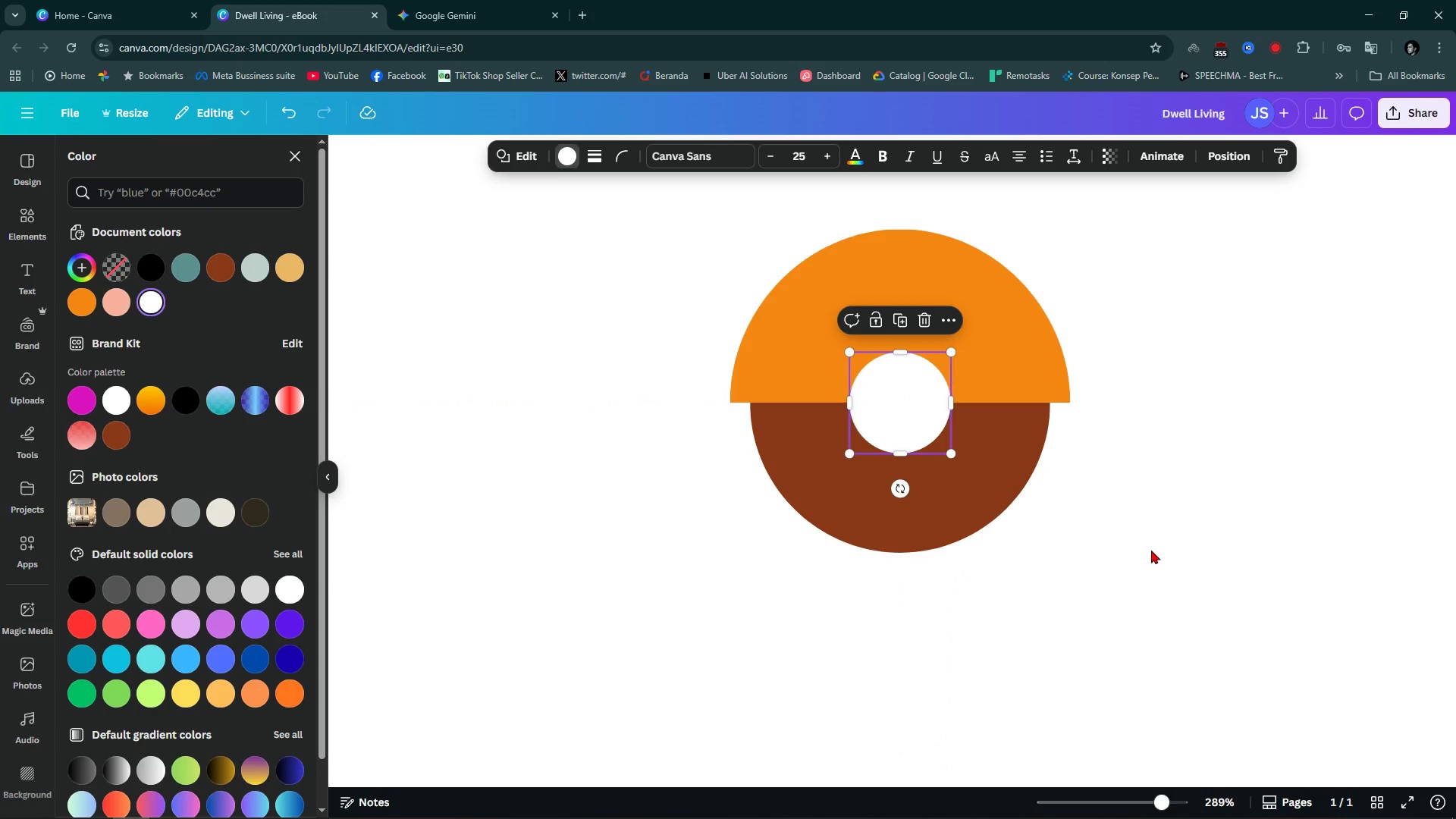 
left_click([1152, 550])
 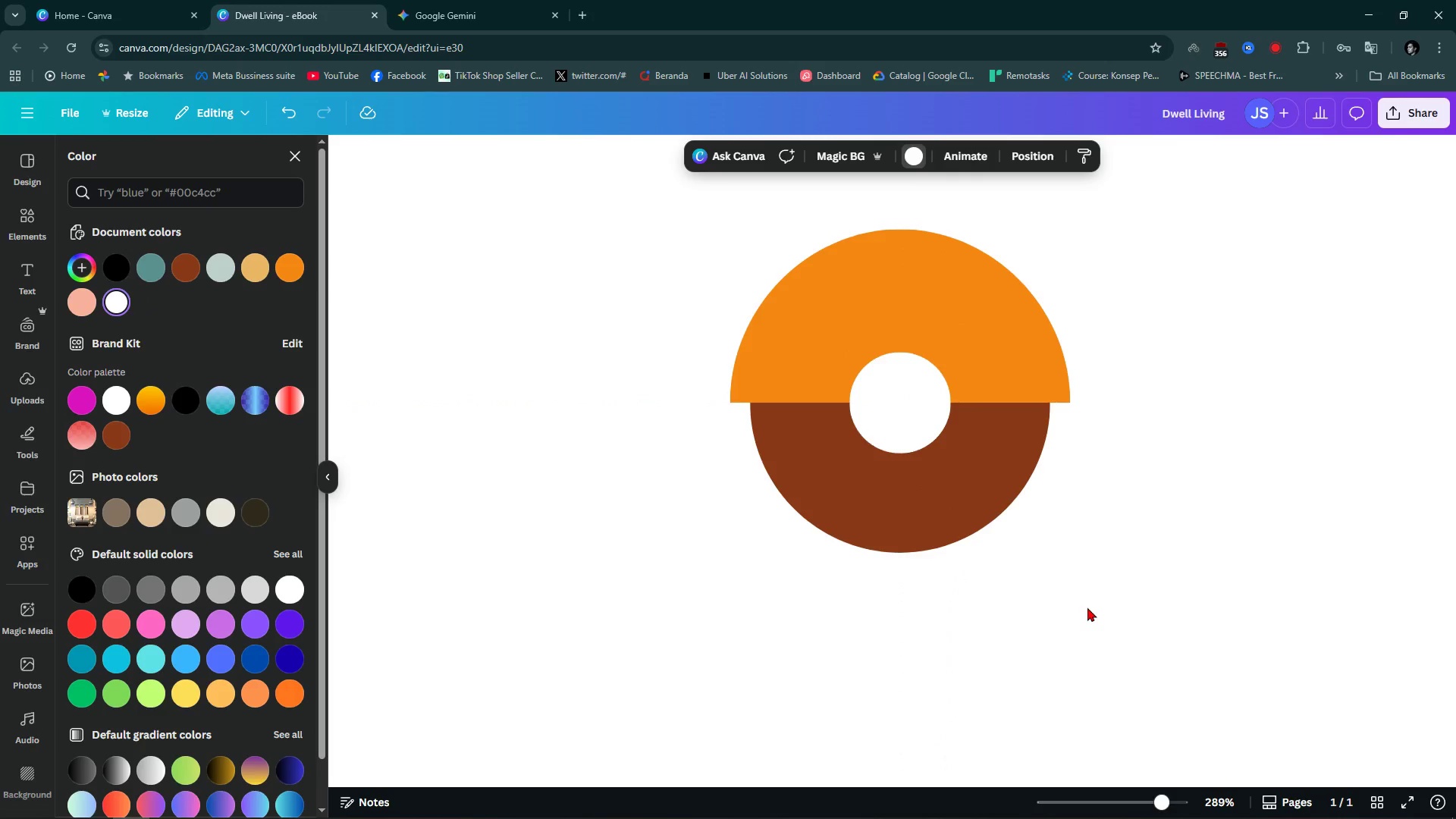 
hold_key(key=ControlLeft, duration=1.52)
scroll: coordinate [1045, 535], scroll_direction: down, amount: 13.0
 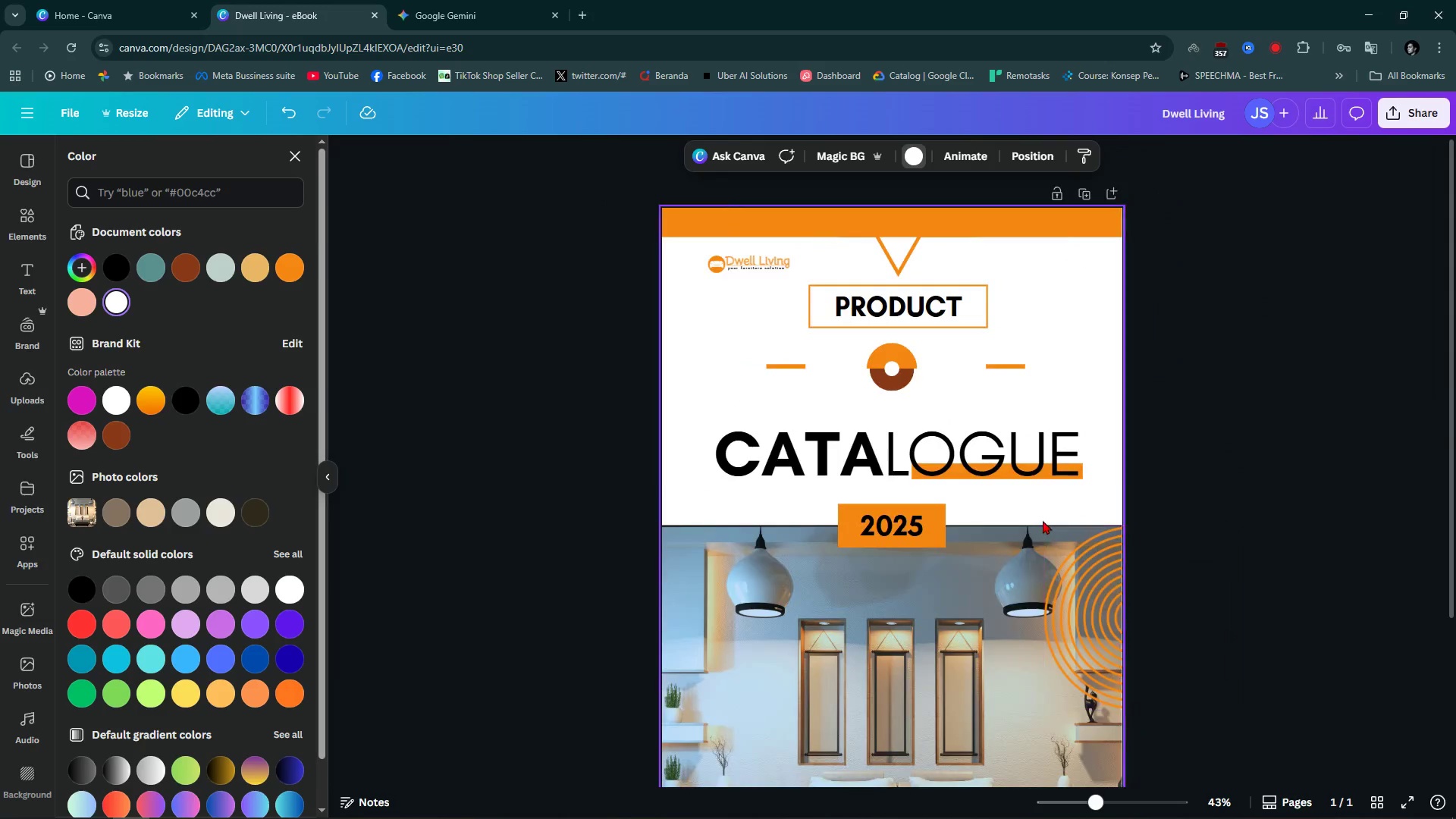 
hold_key(key=ControlLeft, duration=0.33)
 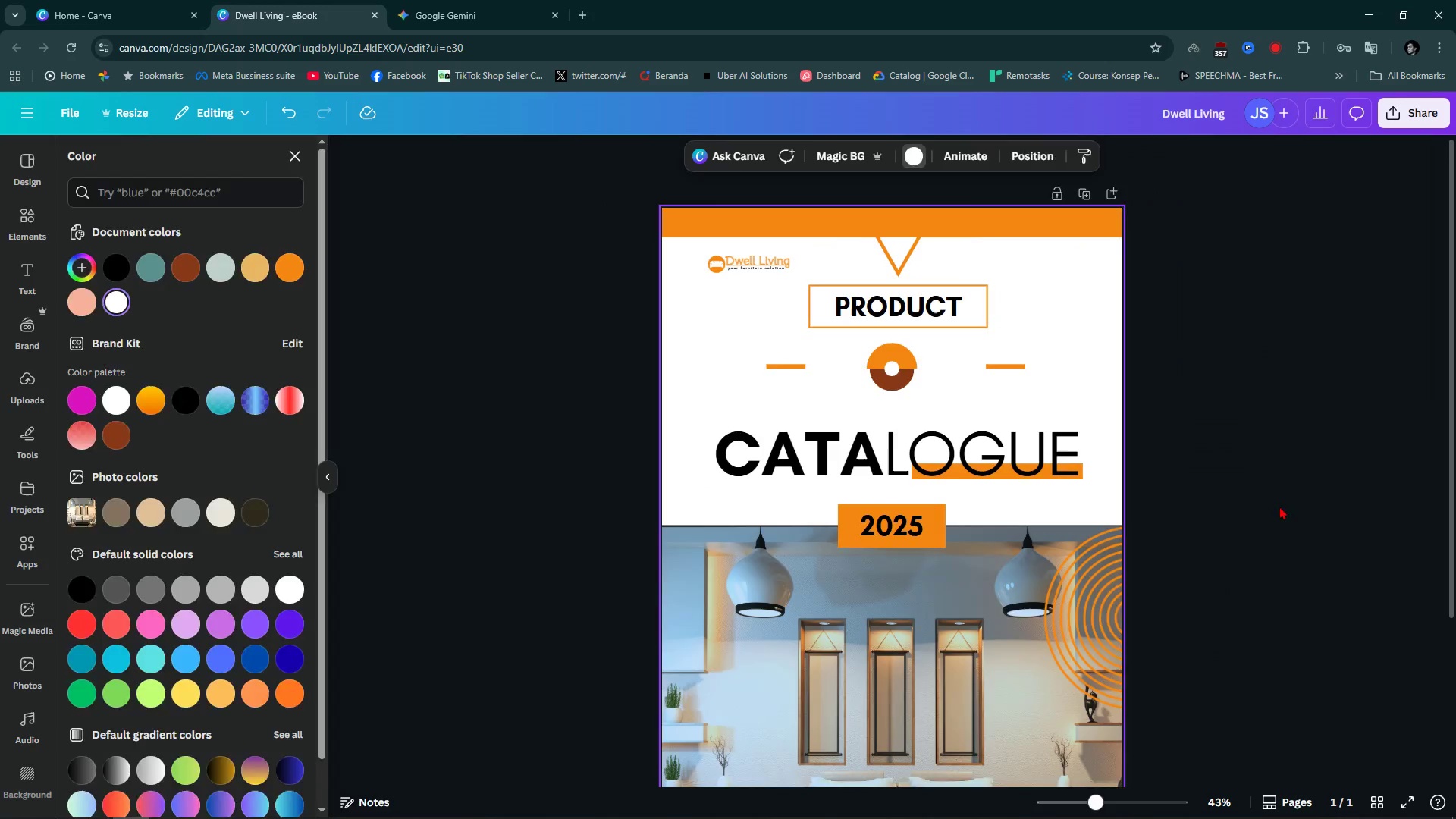 
left_click([1280, 506])
 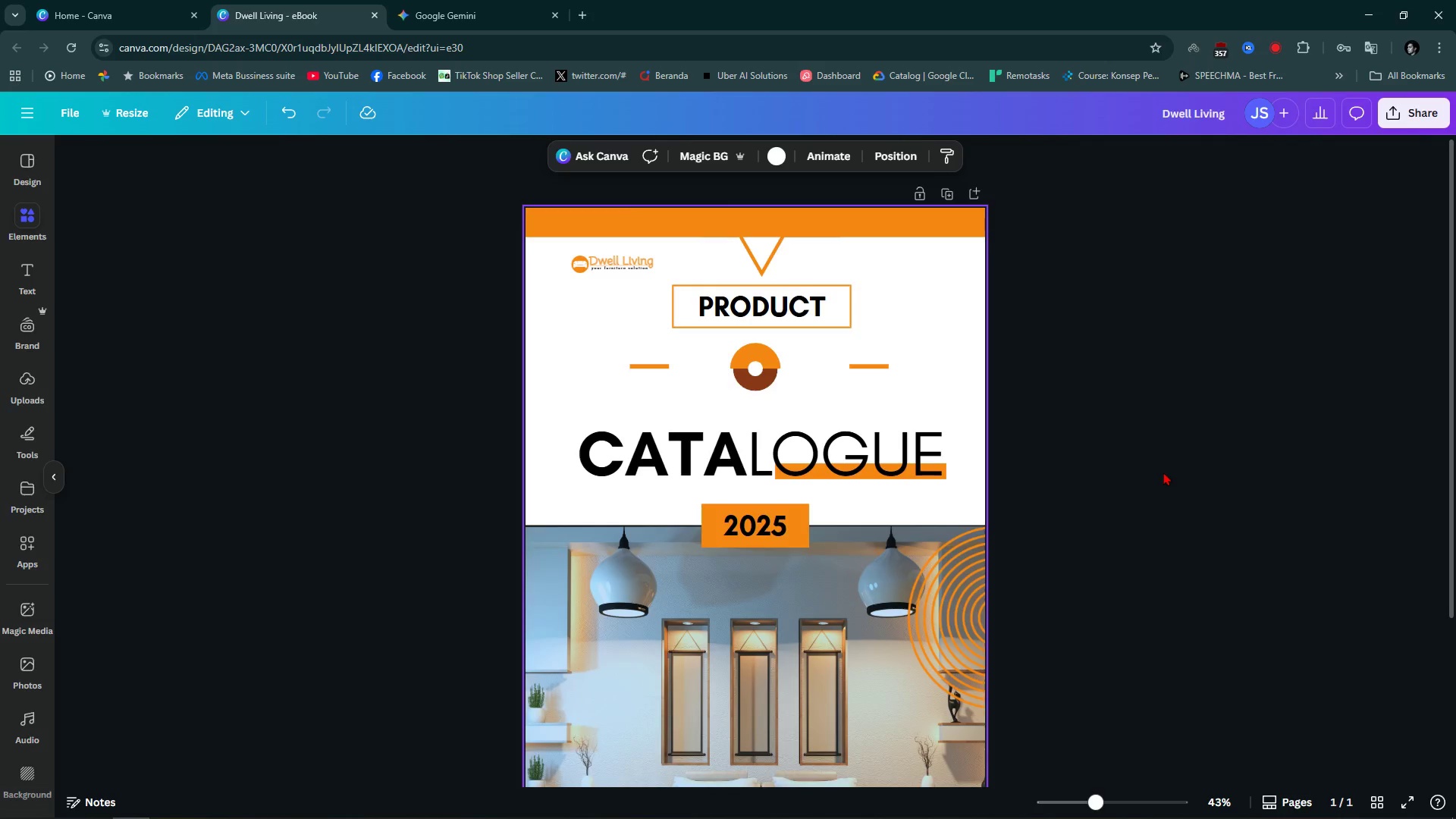 
scroll: coordinate [1163, 472], scroll_direction: down, amount: 1.0
 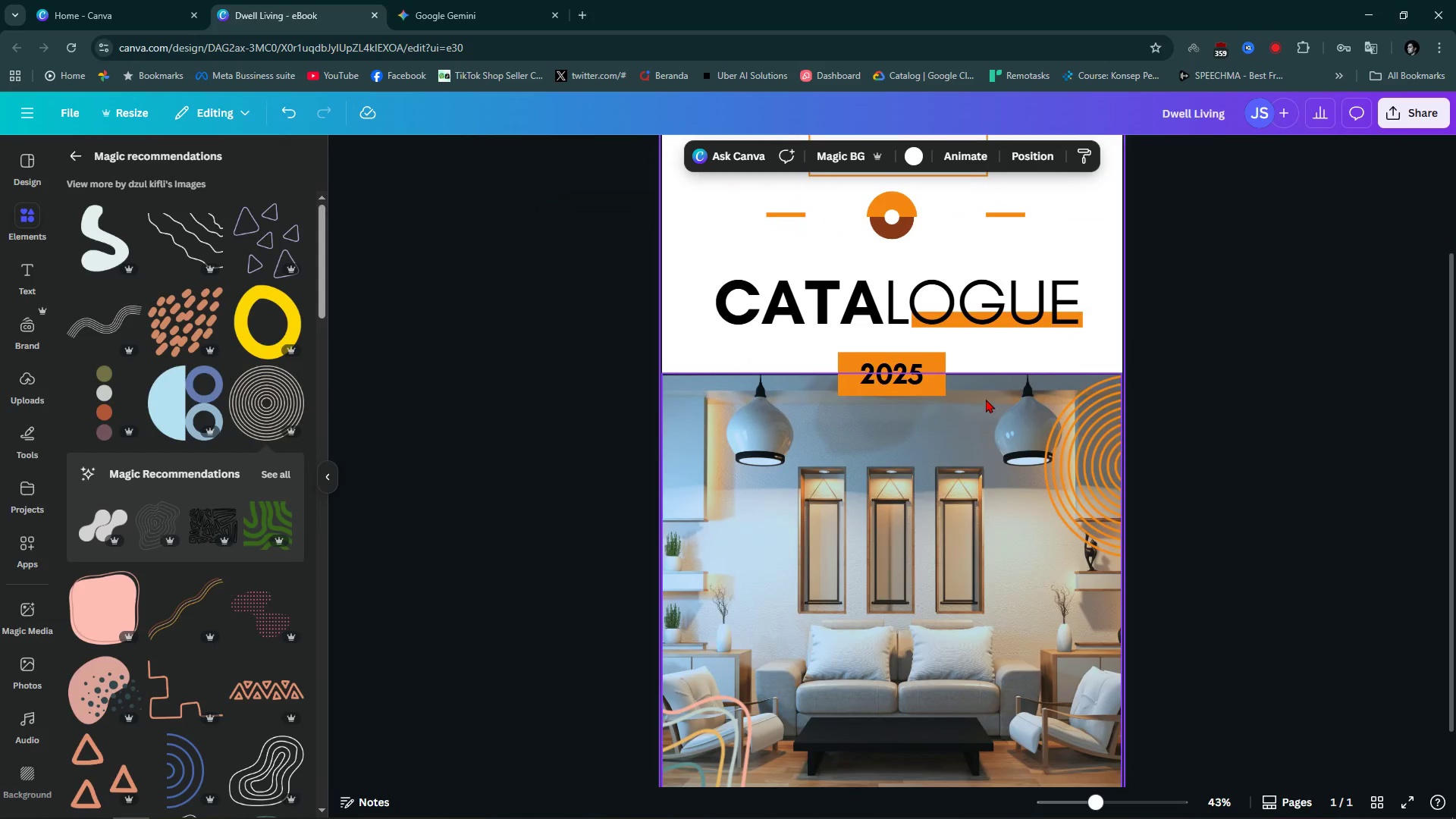 
scroll: coordinate [986, 399], scroll_direction: up, amount: 3.0
 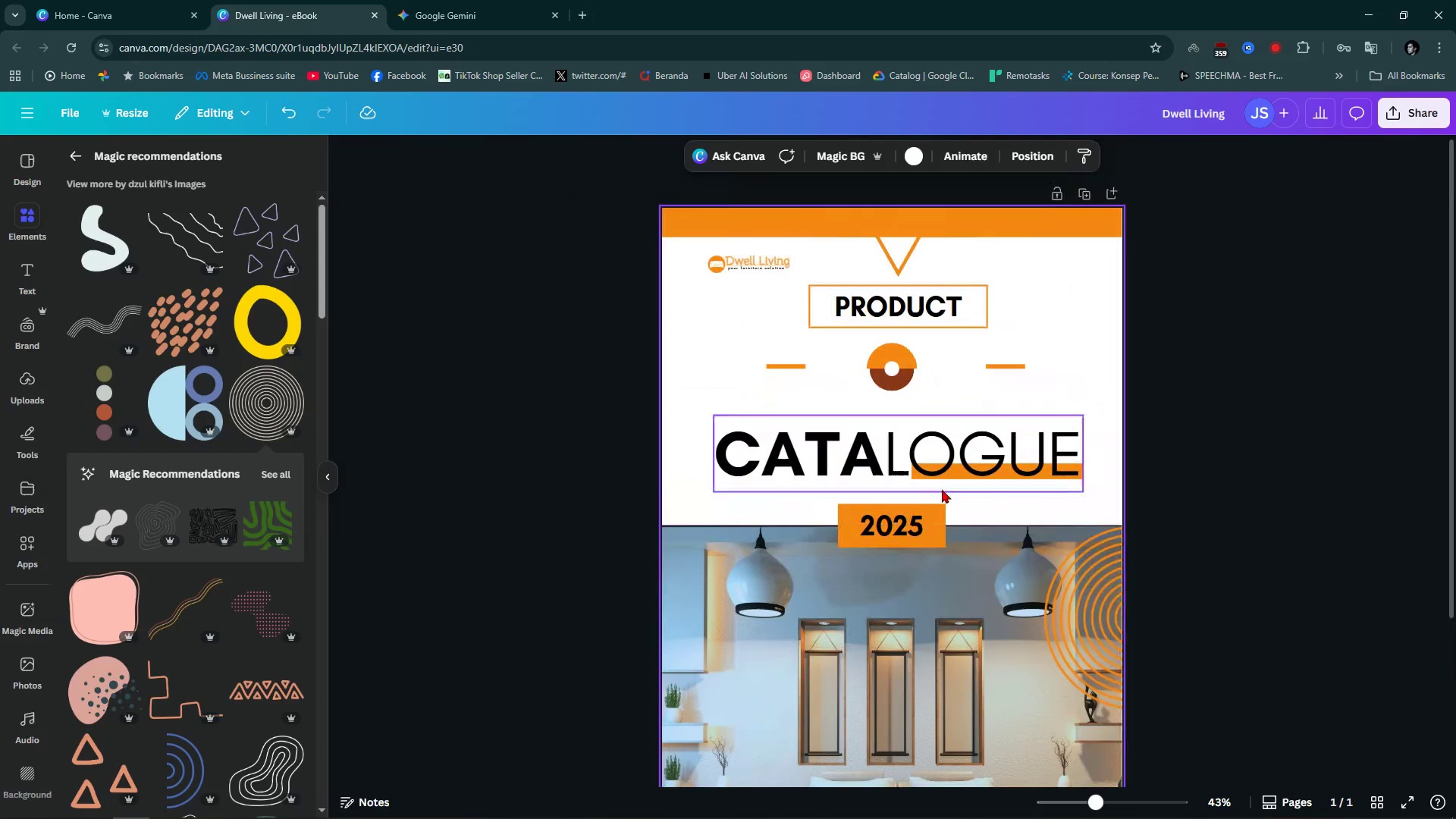 
hold_key(key=ControlLeft, duration=1.54)
scroll: coordinate [968, 503], scroll_direction: up, amount: 10.0
 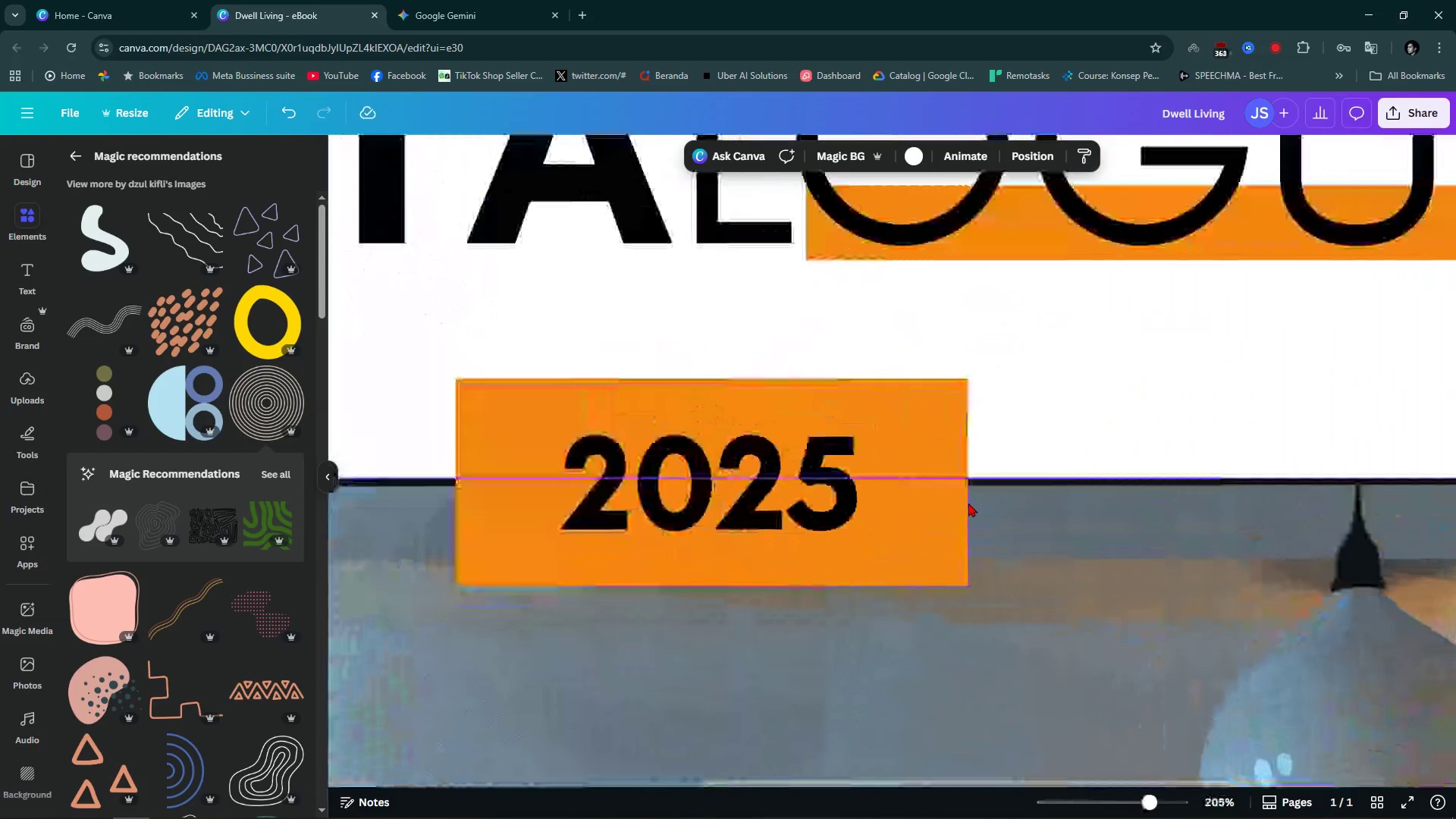 
key(Control+ControlLeft)
 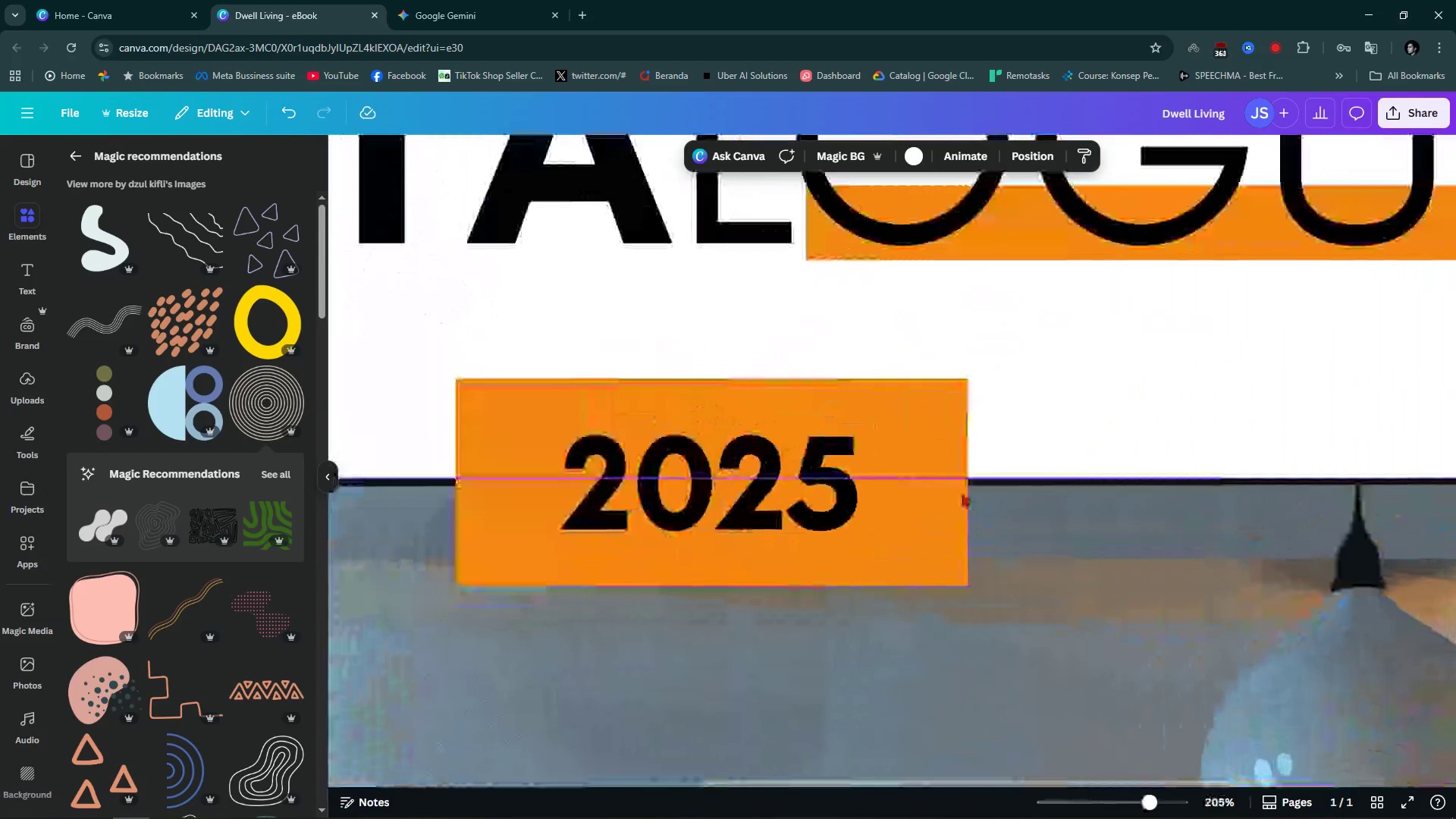 
key(Control+ControlLeft)
 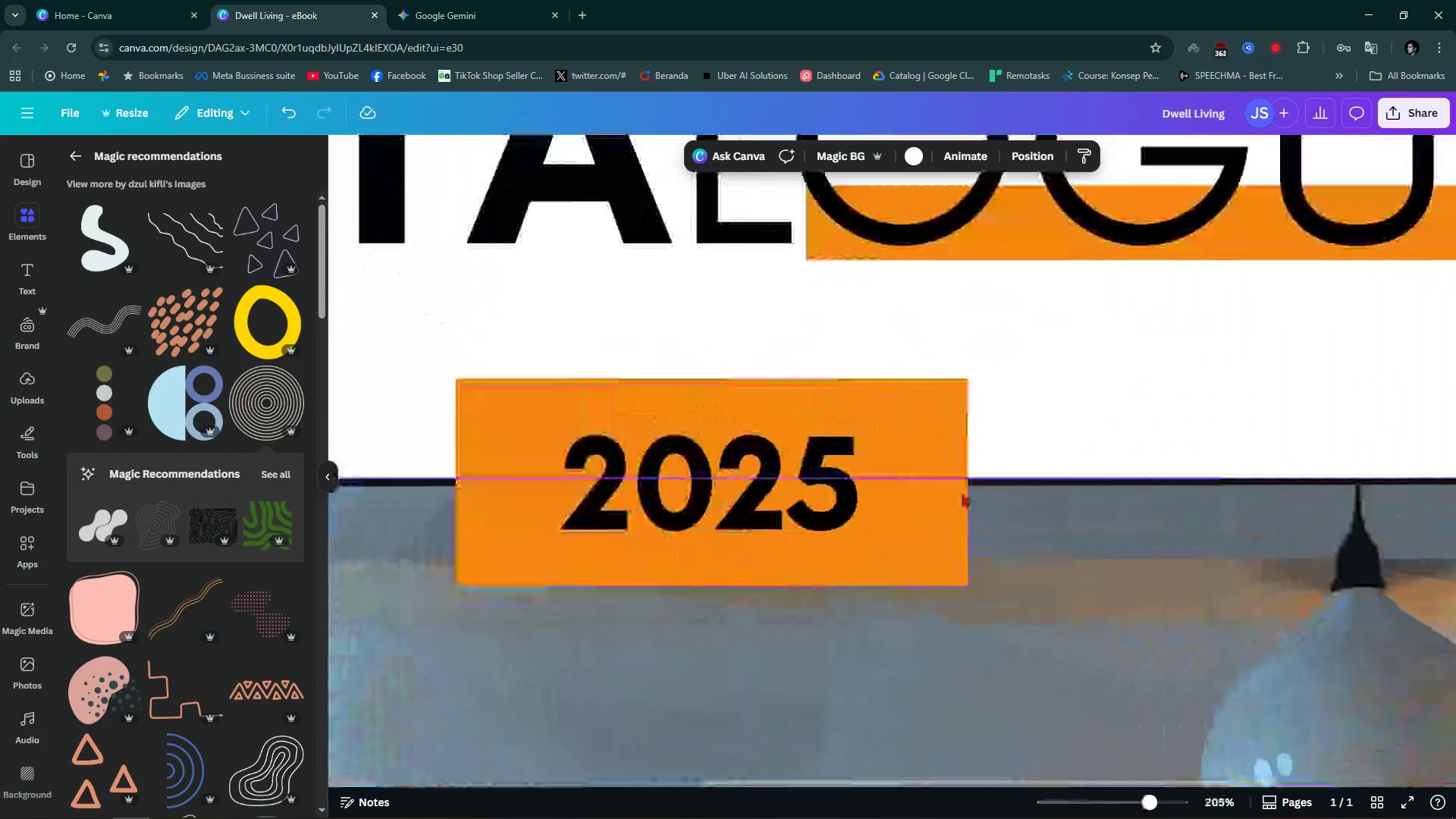 
key(Control+ControlLeft)
 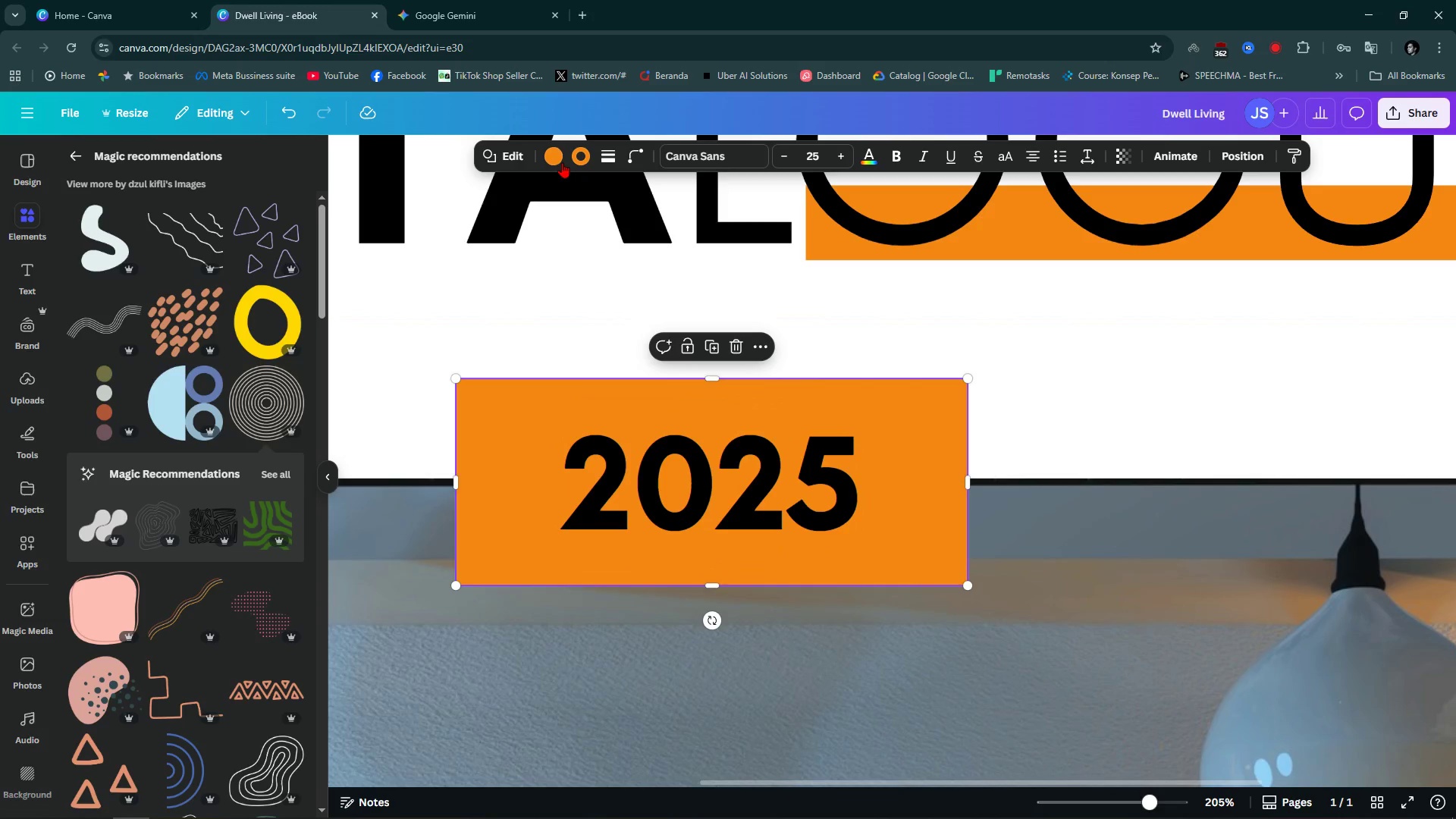 
hold_key(key=ControlLeft, duration=0.47)
 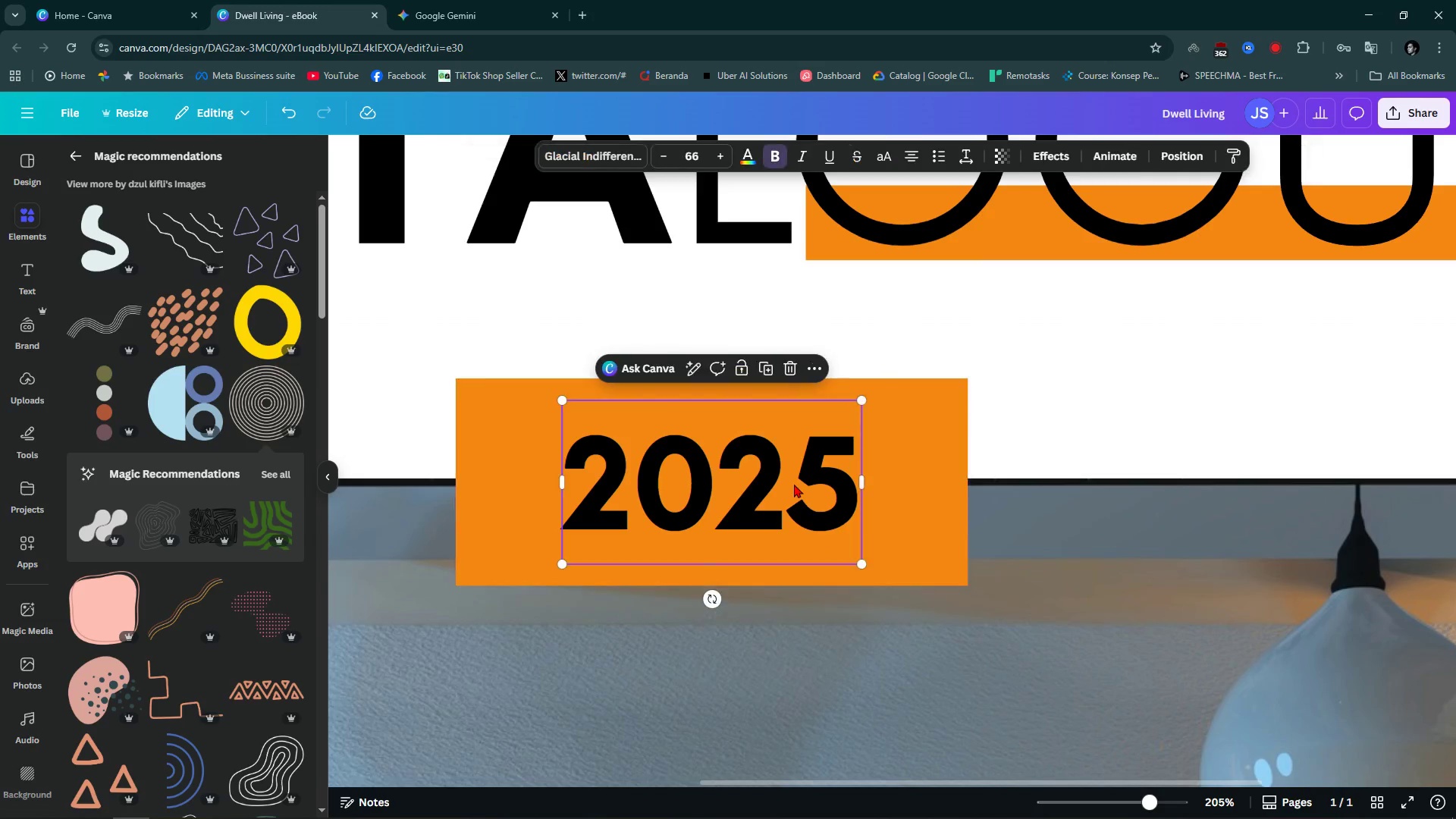 
left_click([794, 484])
 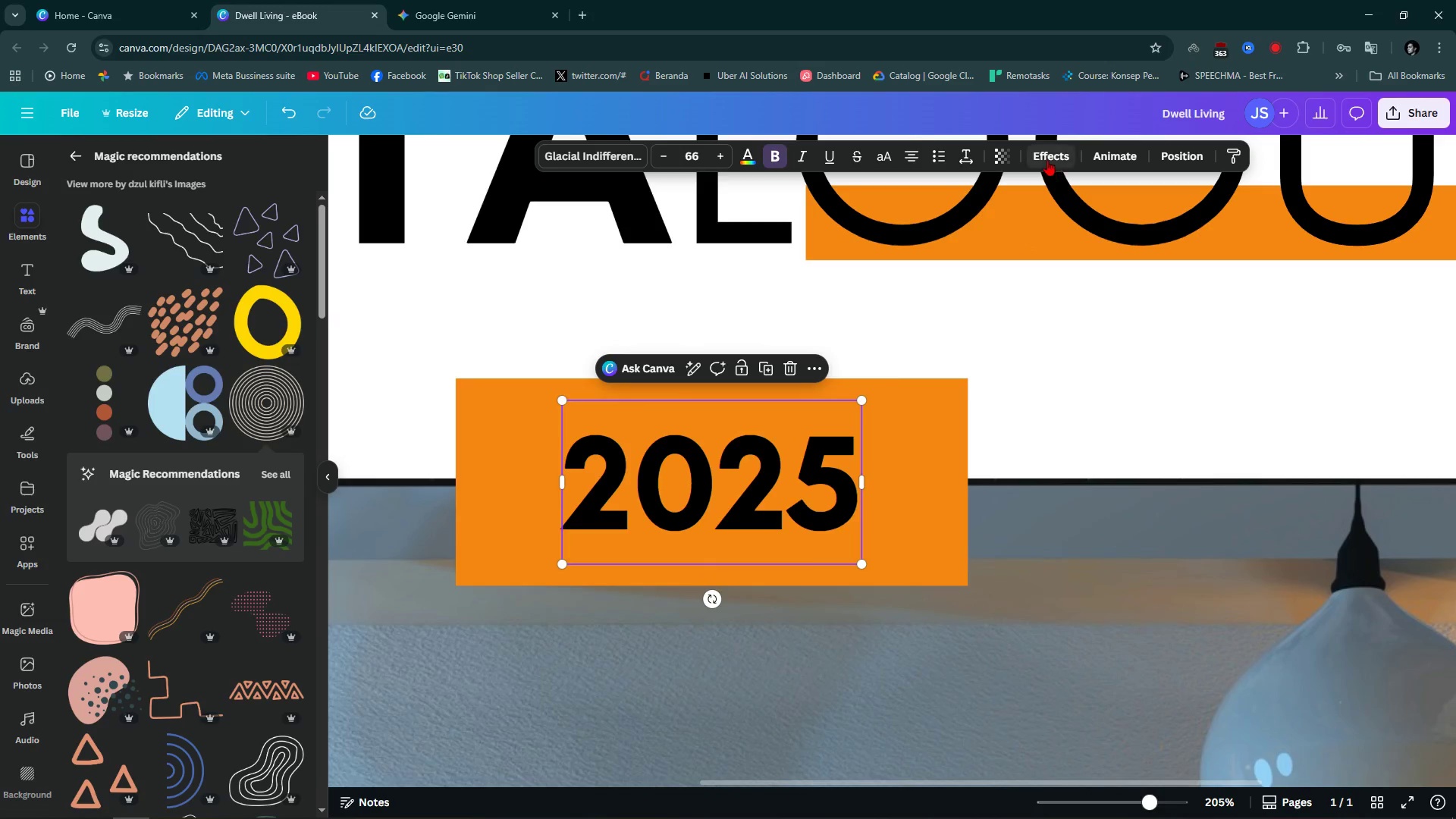 
left_click([1047, 160])
 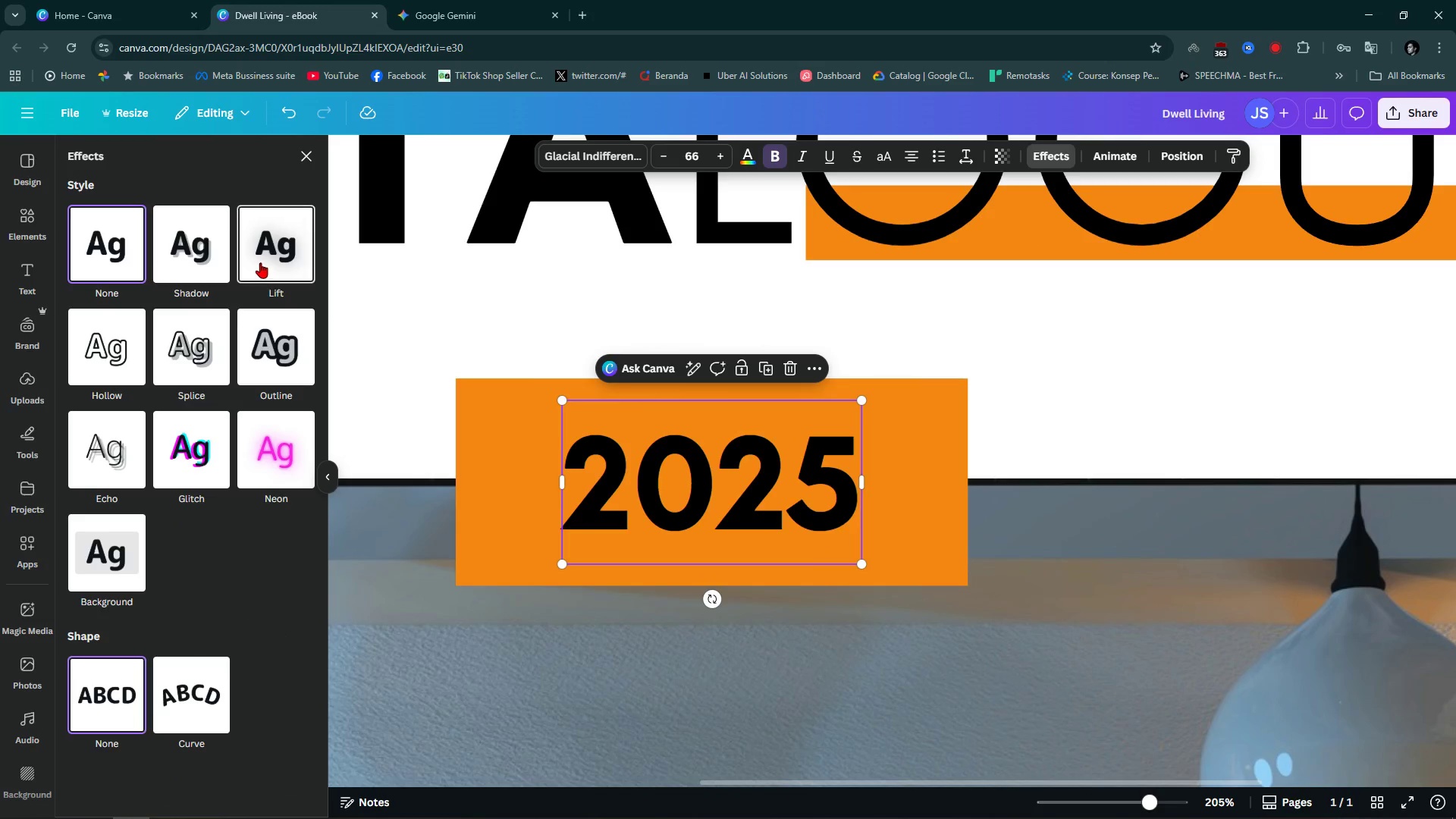 
left_click([272, 253])
 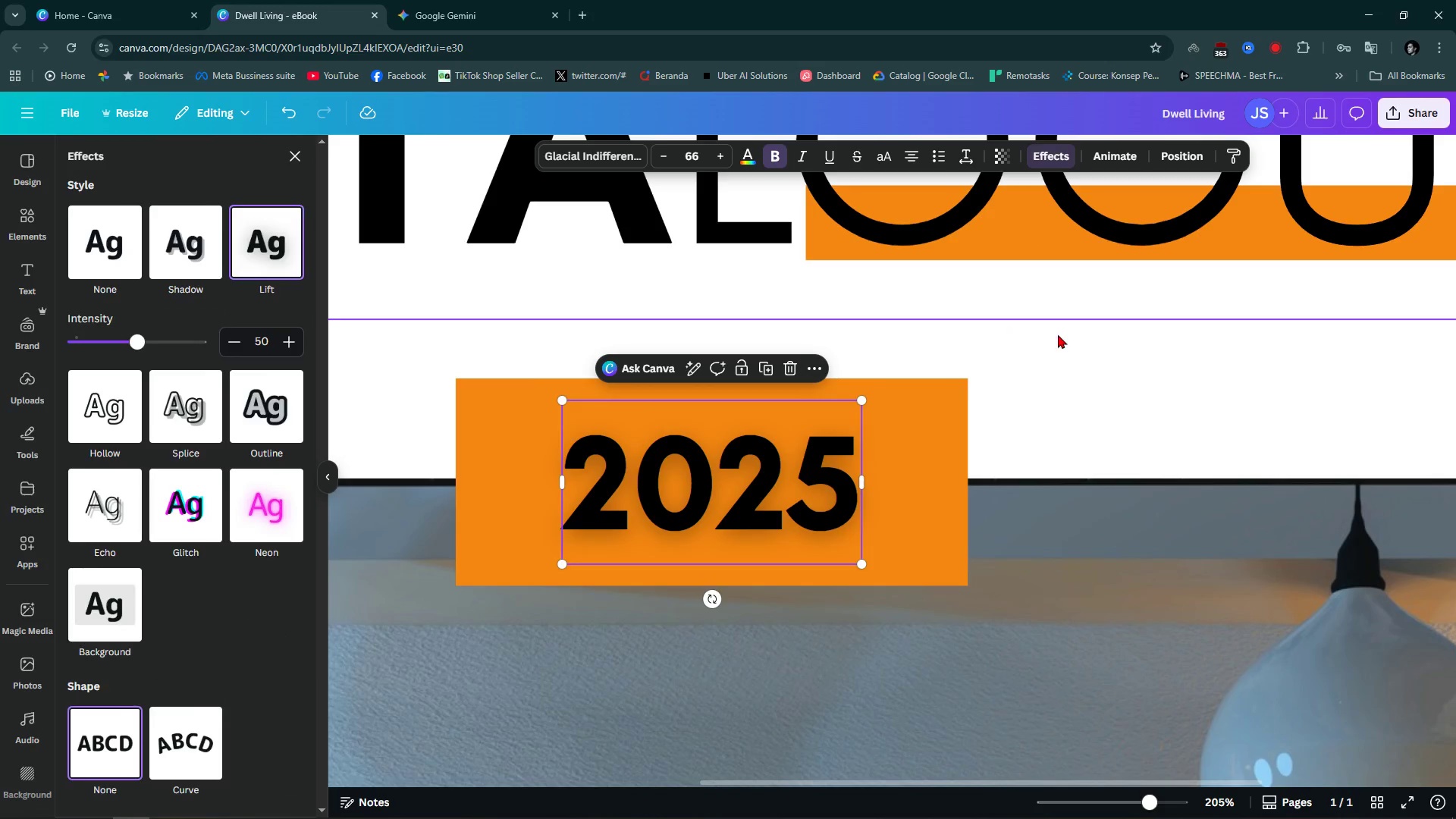 
left_click([1058, 334])
 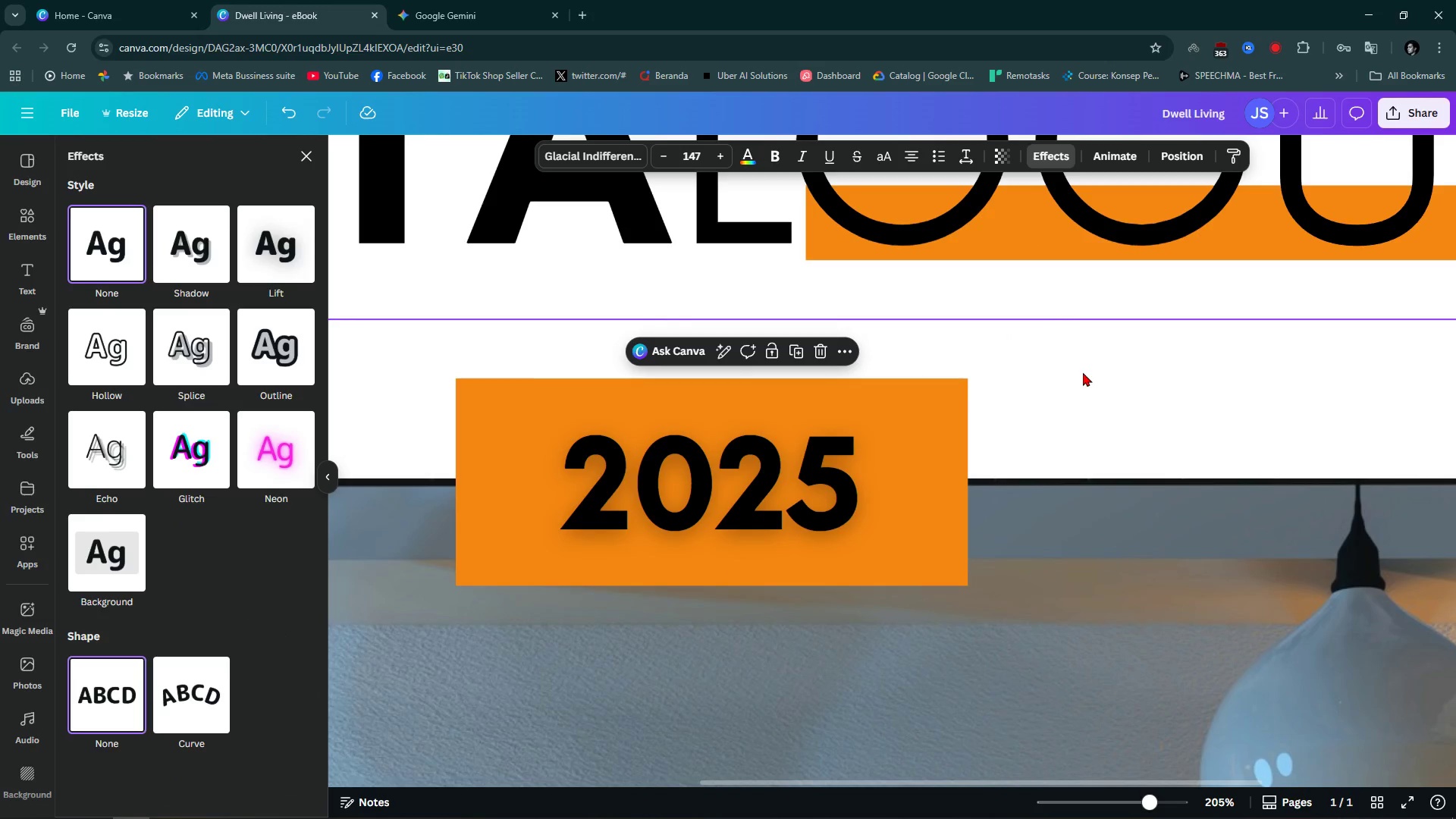 
hold_key(key=ControlLeft, duration=1.25)
scroll: coordinate [1083, 372], scroll_direction: down, amount: 12.0
 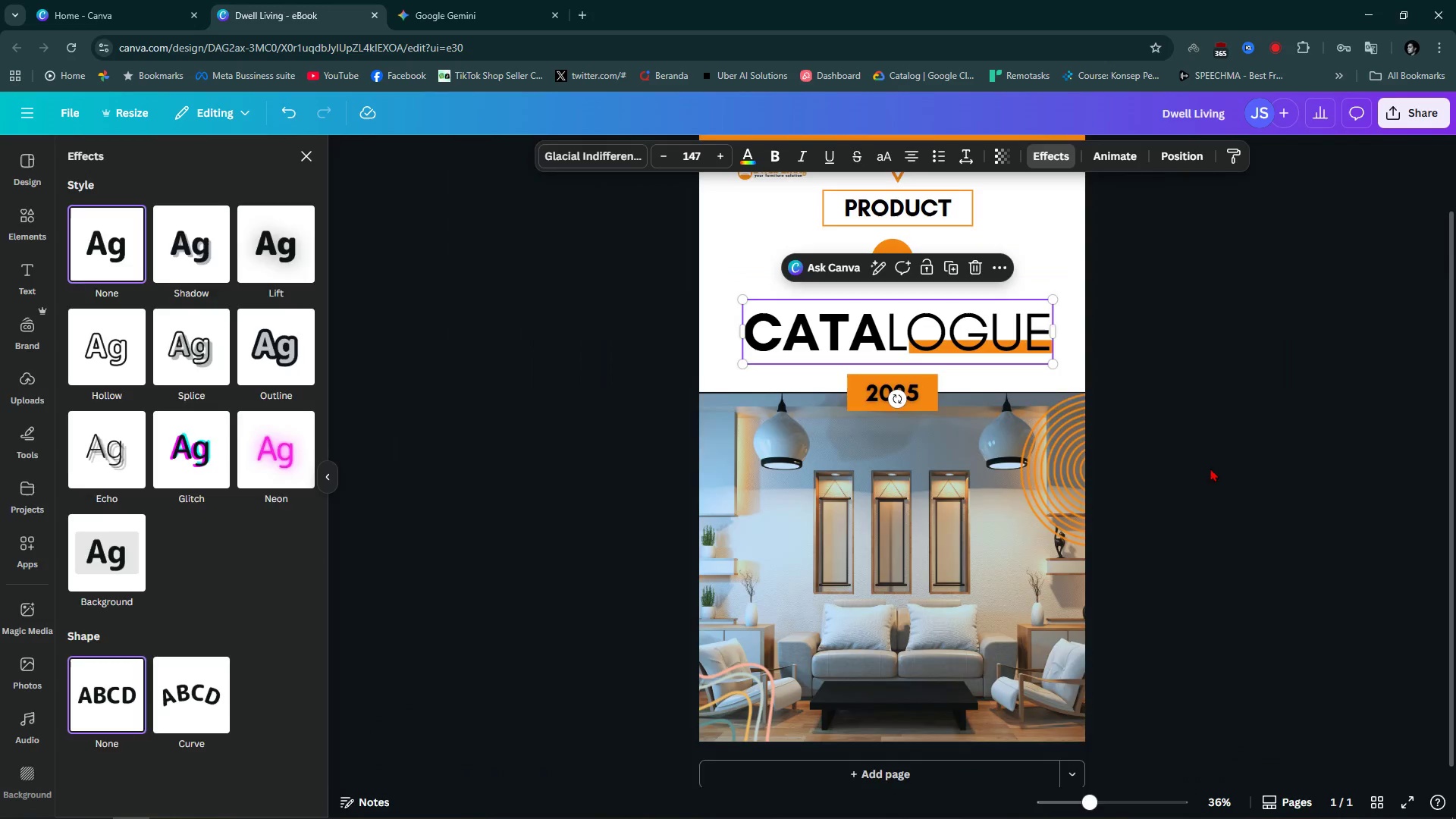 
left_click([1210, 468])
 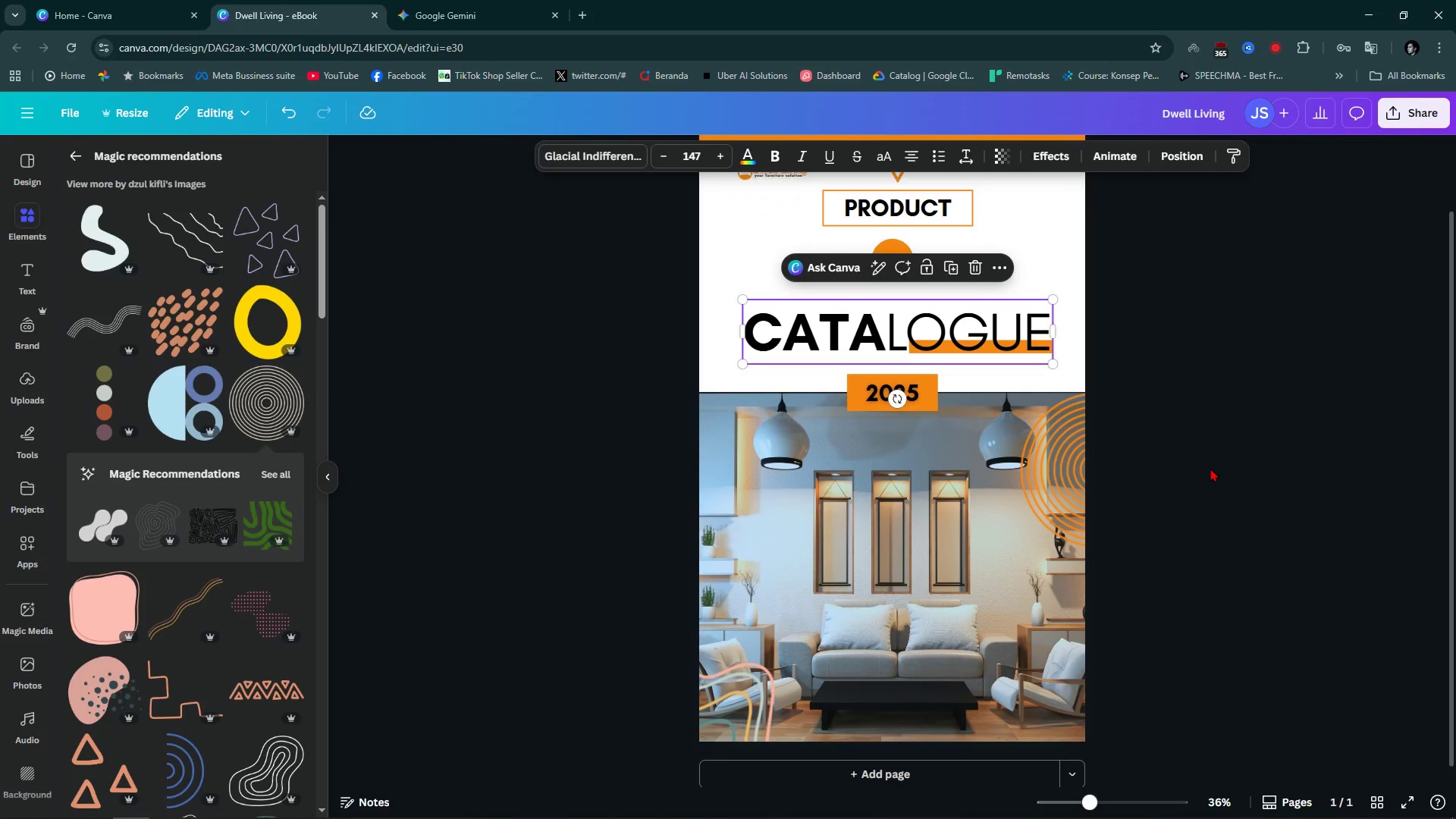 
left_click([1210, 468])
 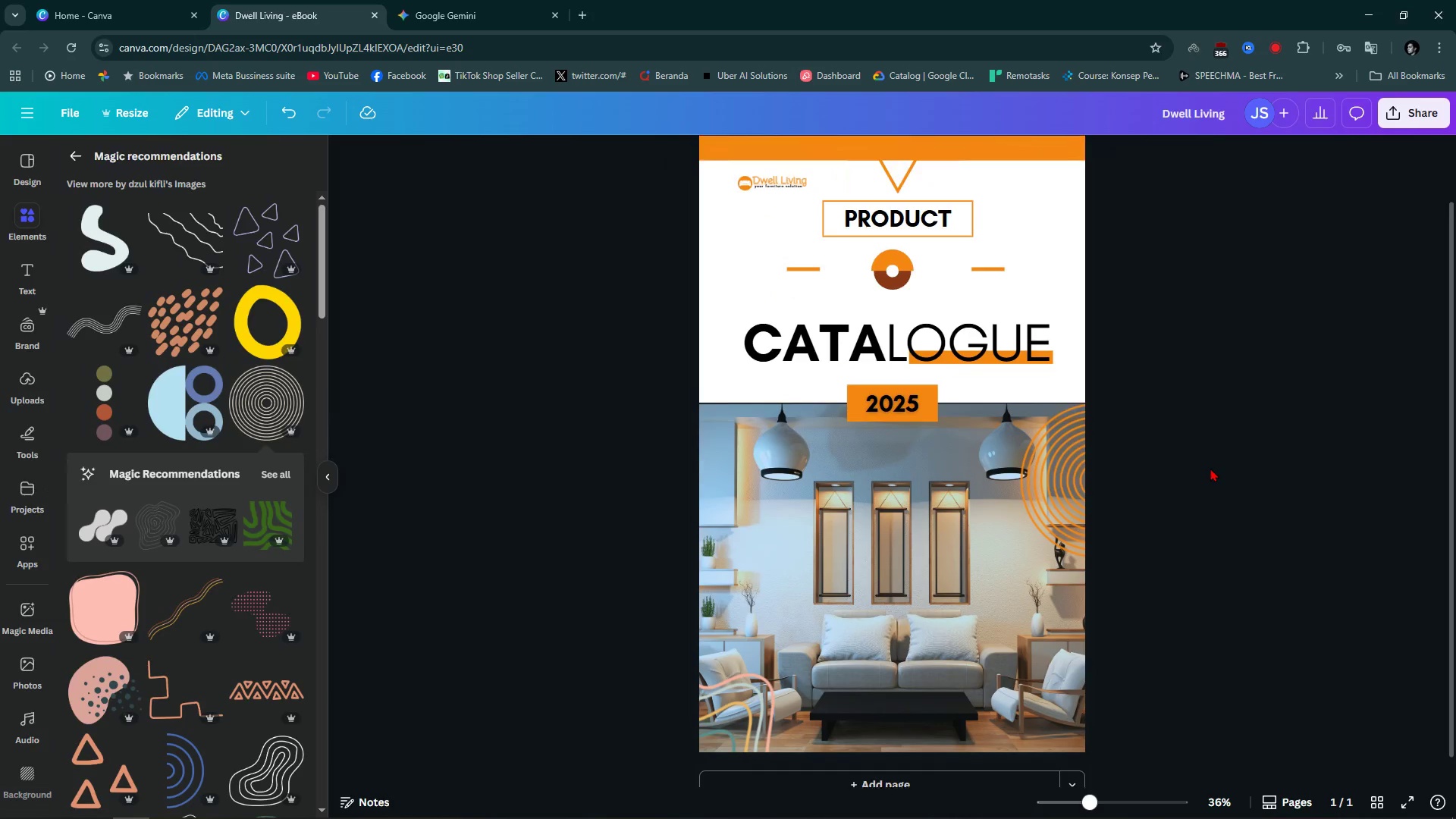 
scroll: coordinate [1210, 468], scroll_direction: up, amount: 4.0
 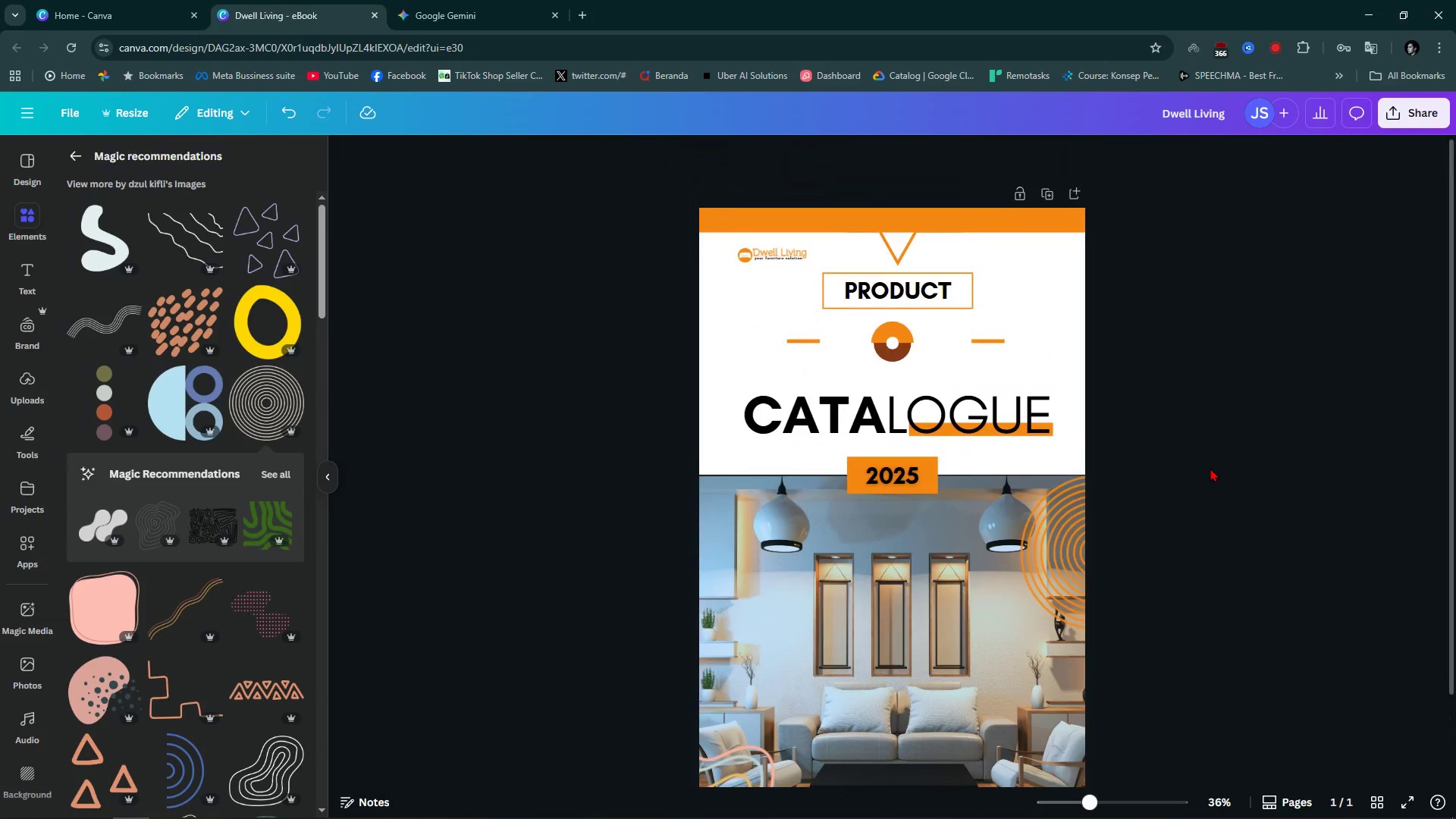 
scroll: coordinate [1210, 468], scroll_direction: down, amount: 5.0
 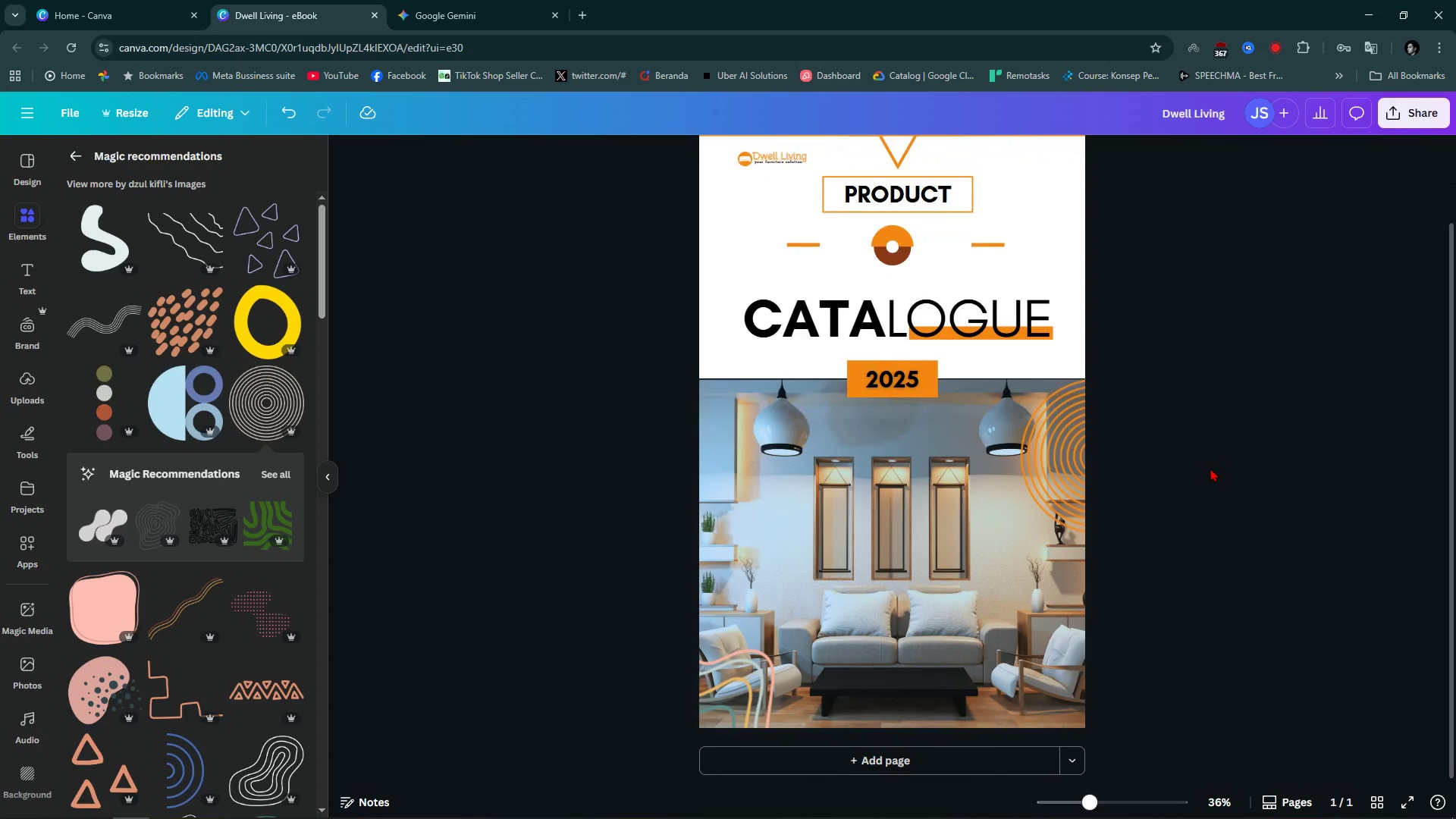 
scroll: coordinate [1210, 468], scroll_direction: up, amount: 1.0
 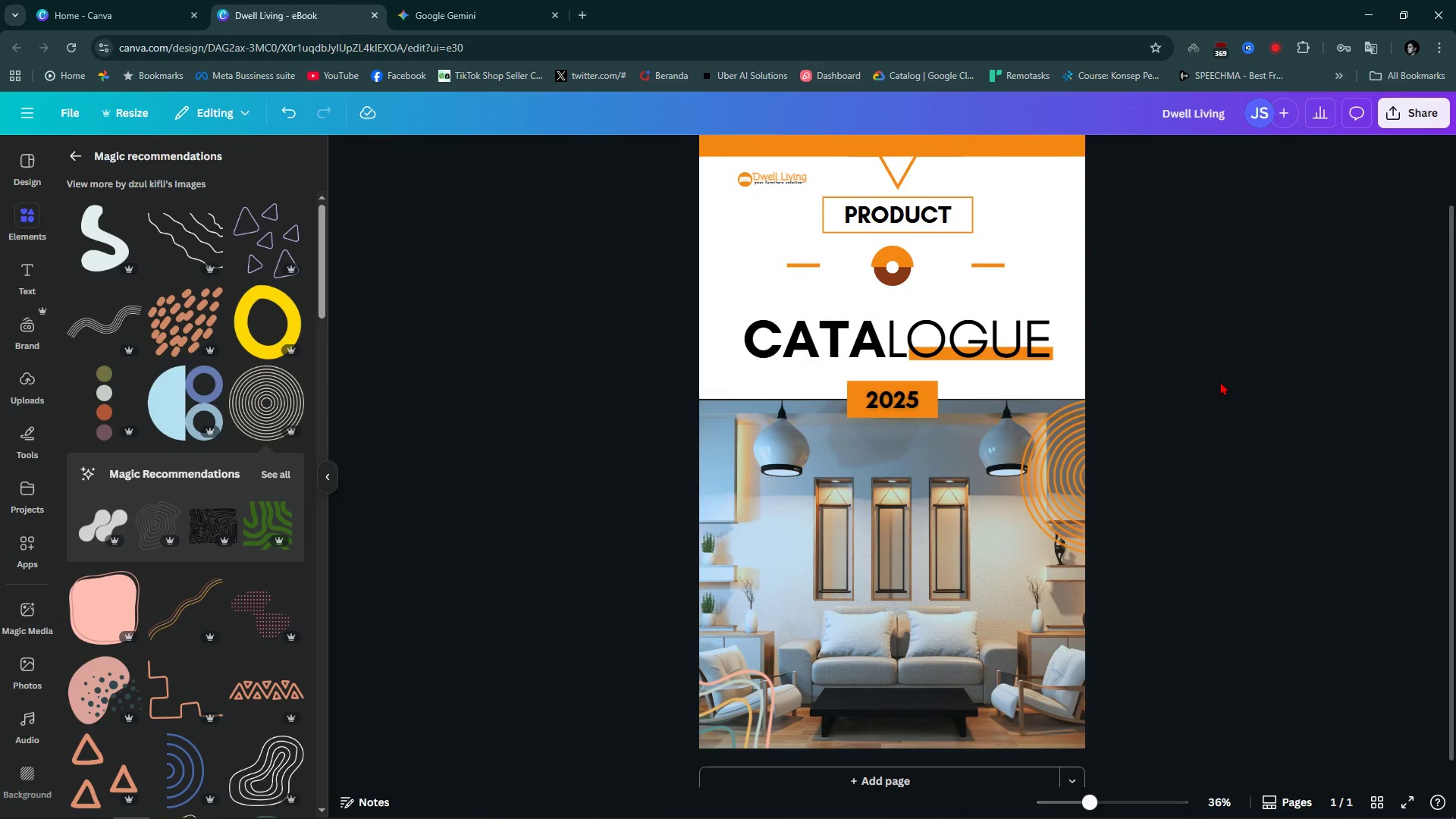 
scroll: coordinate [1210, 382], scroll_direction: down, amount: 2.0
 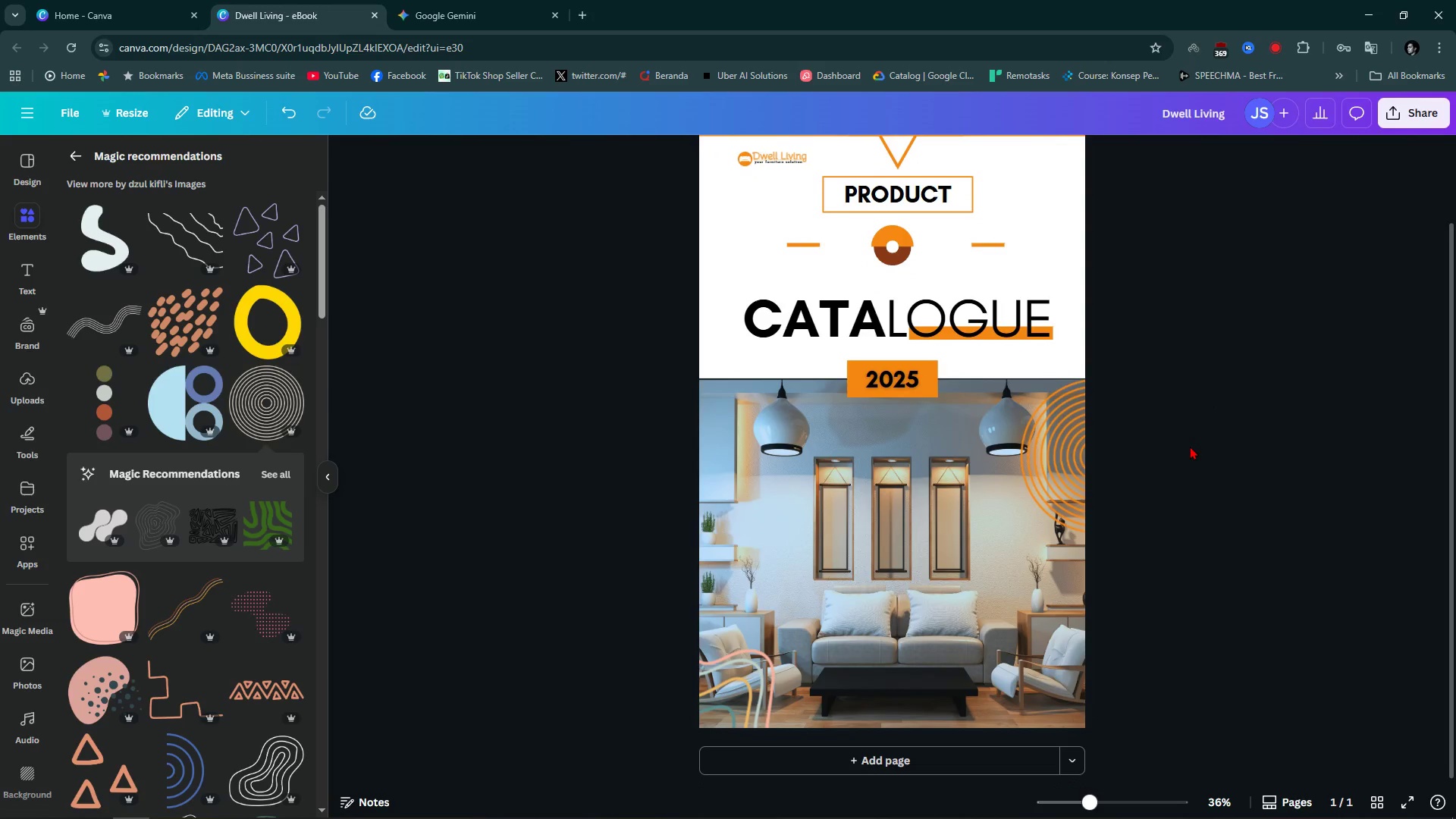 
scroll: coordinate [1188, 450], scroll_direction: up, amount: 1.0
 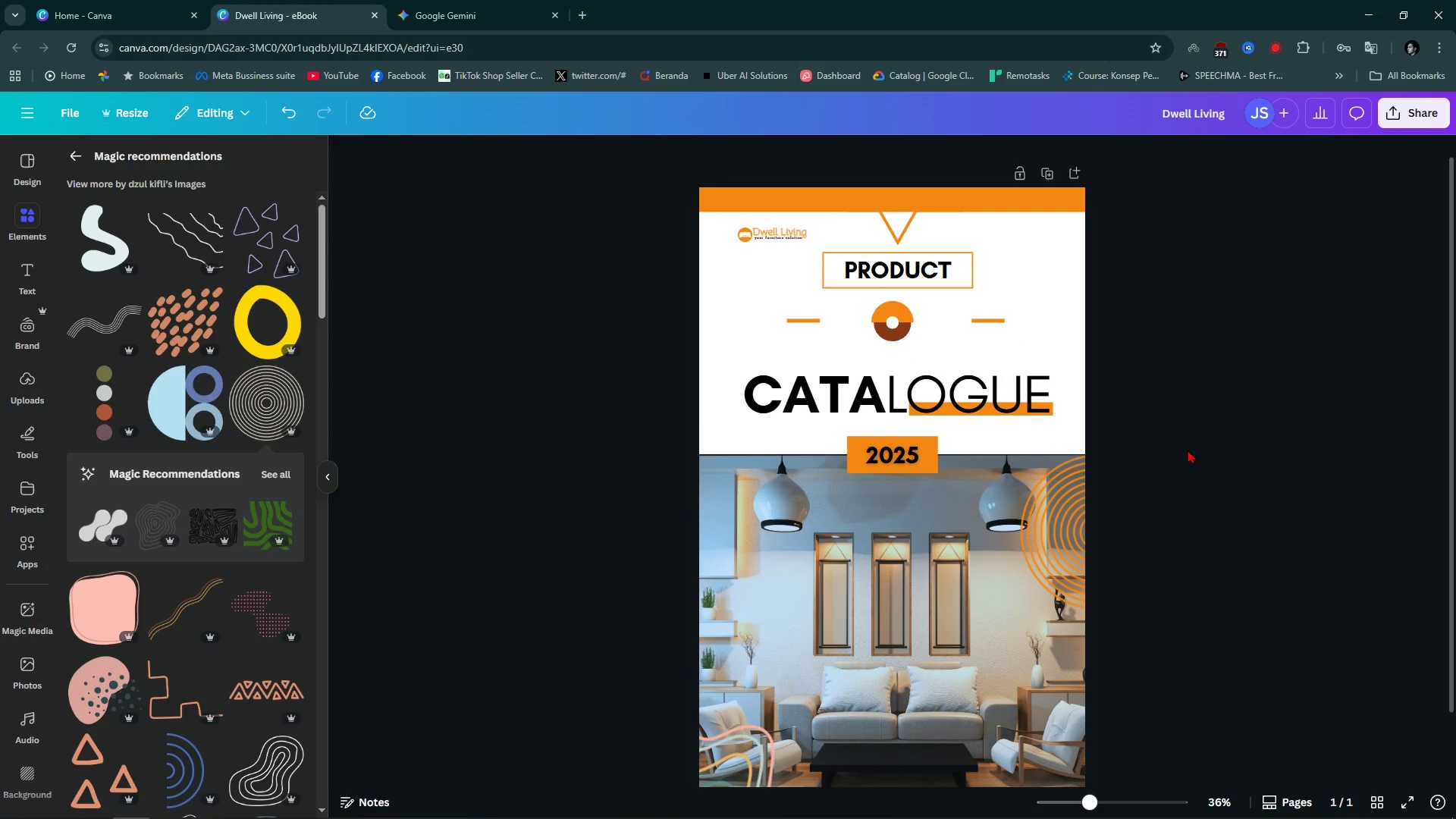 
scroll: coordinate [1188, 450], scroll_direction: down, amount: 2.0
 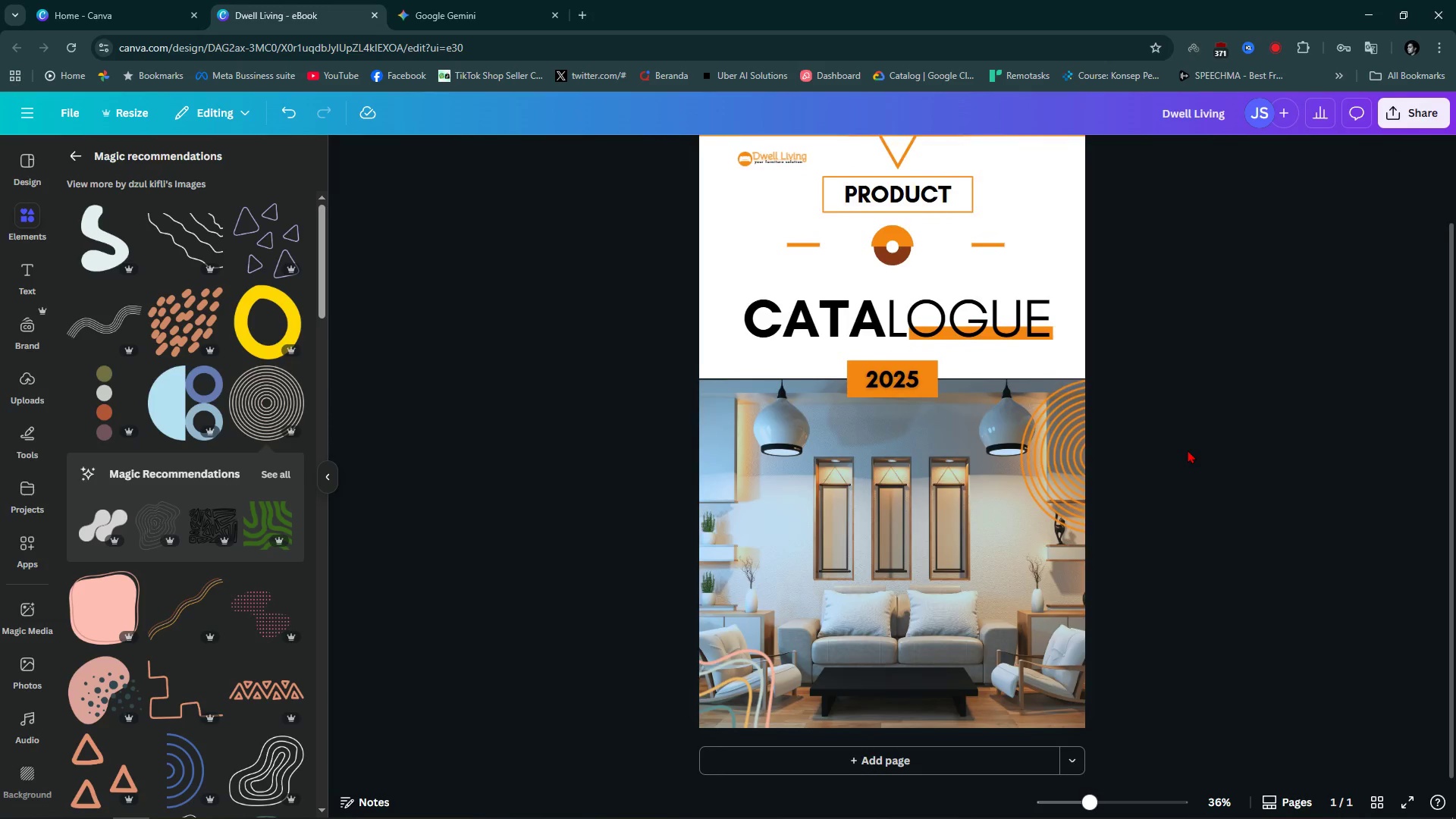 
scroll: coordinate [1188, 450], scroll_direction: up, amount: 1.0
 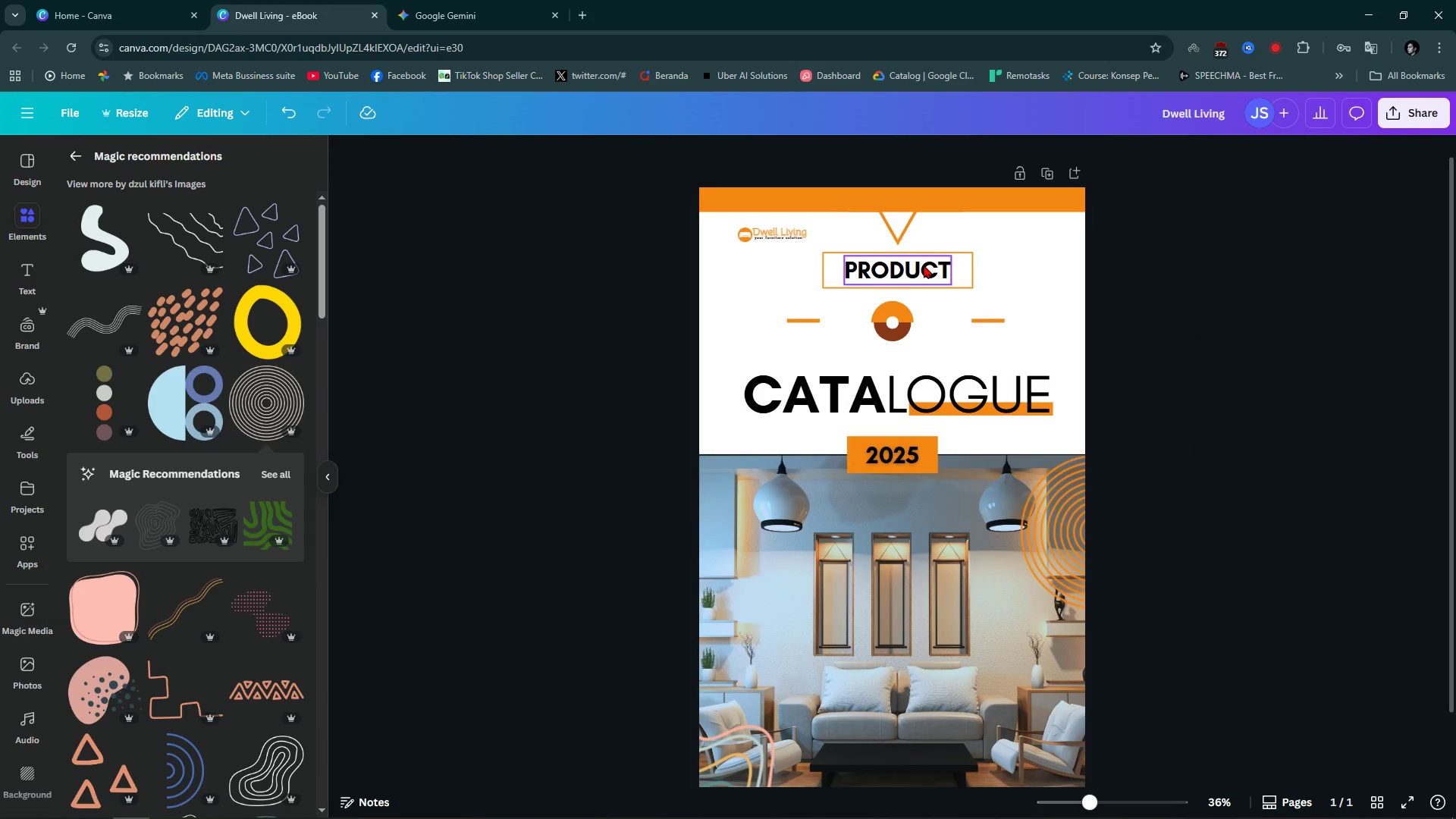 
wait(10.53)
 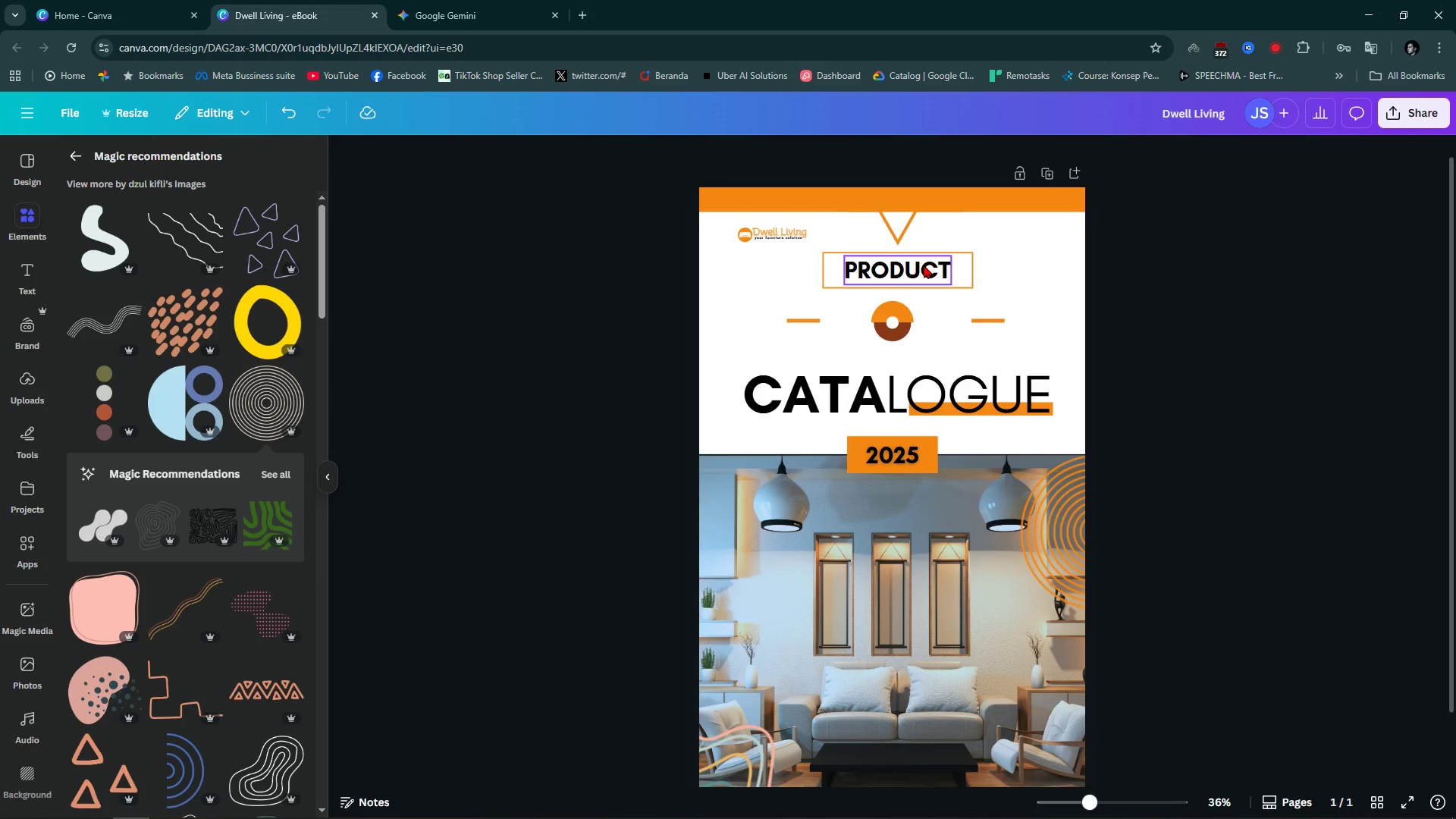 
scroll: coordinate [1189, 364], scroll_direction: down, amount: 2.0
 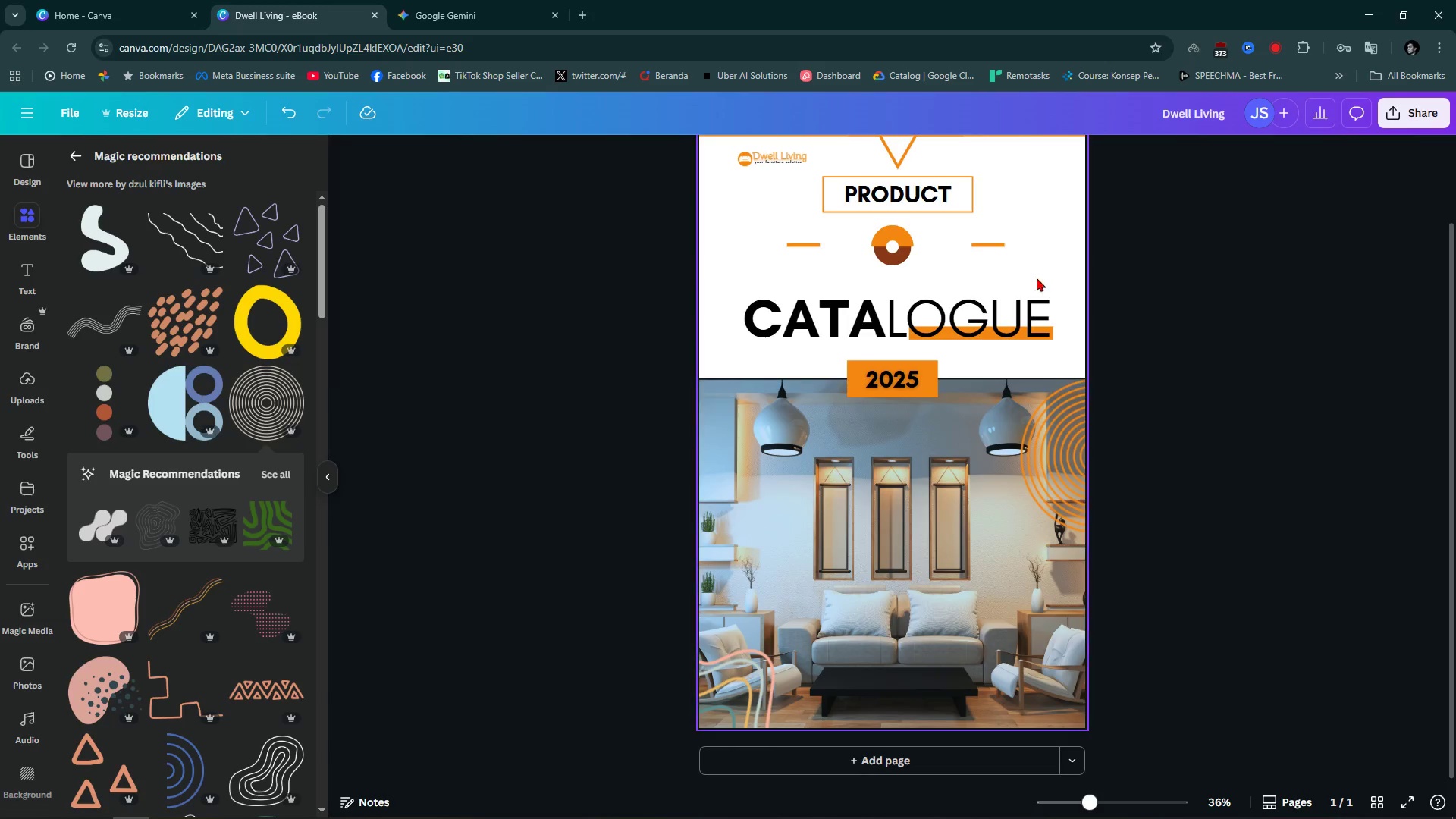 
left_click([945, 194])
 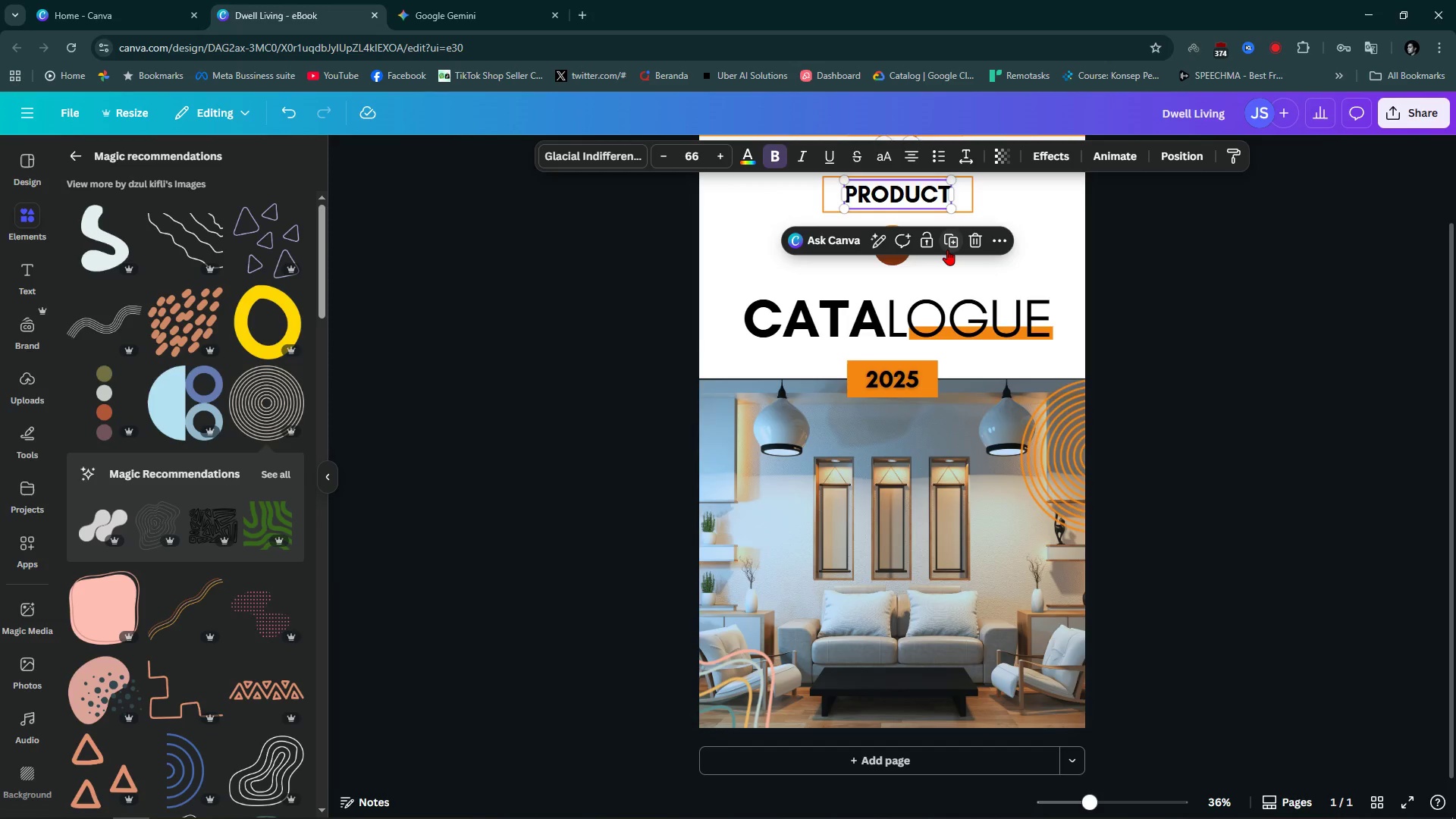 
left_click([947, 249])
 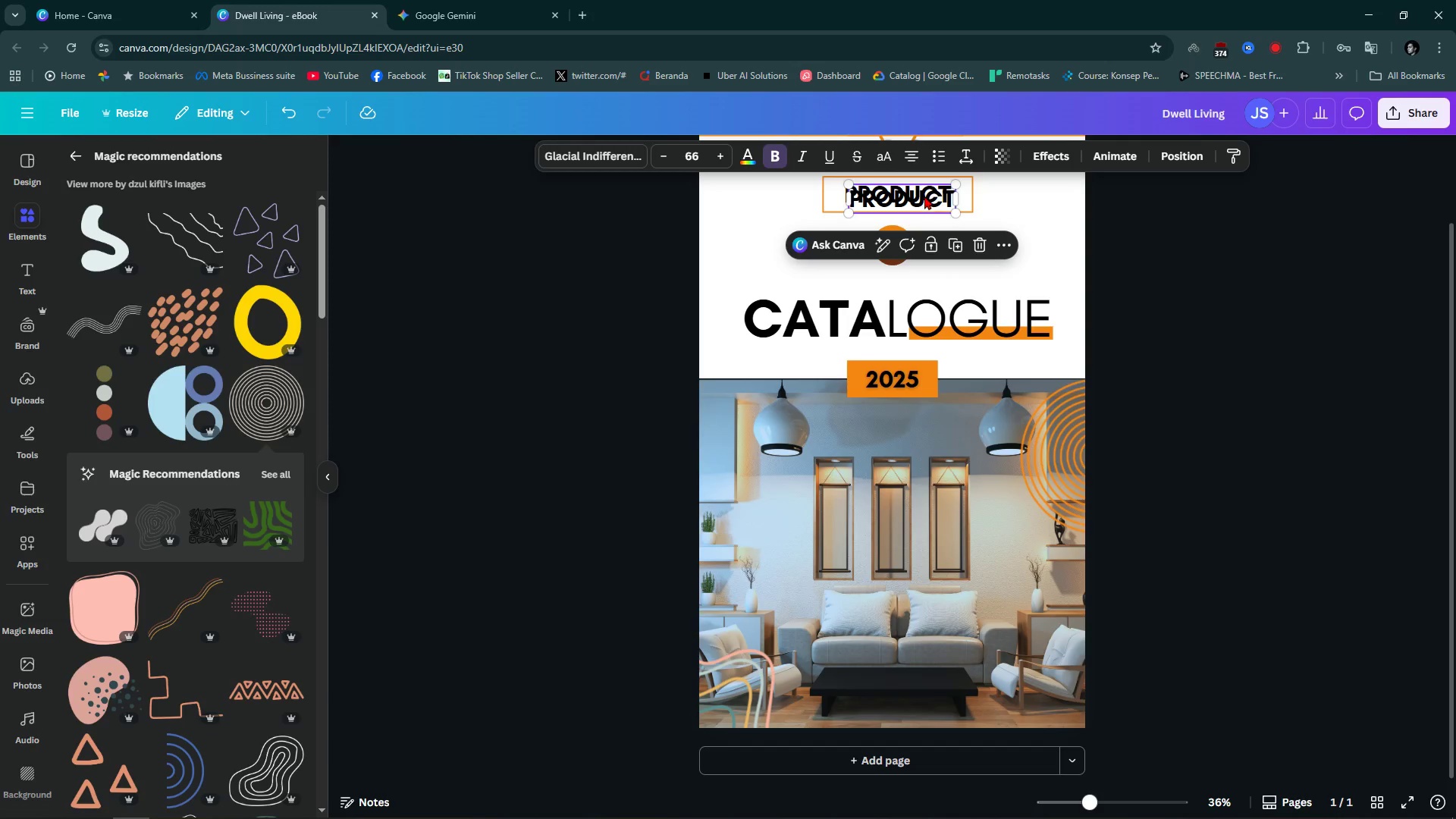 
left_click_drag(start_coordinate=[923, 195], to_coordinate=[1022, 665])
 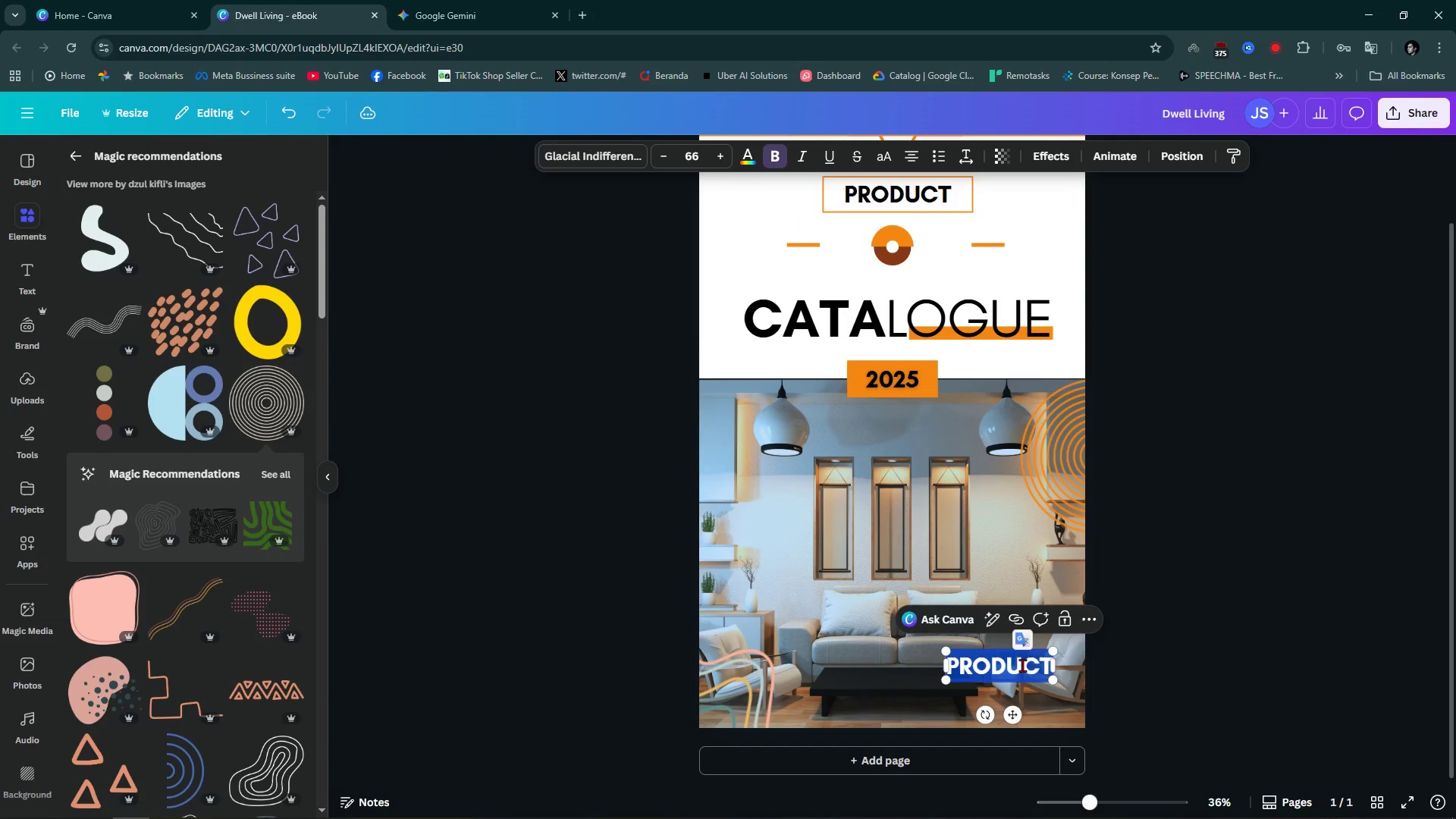 
double_click([1022, 665])
 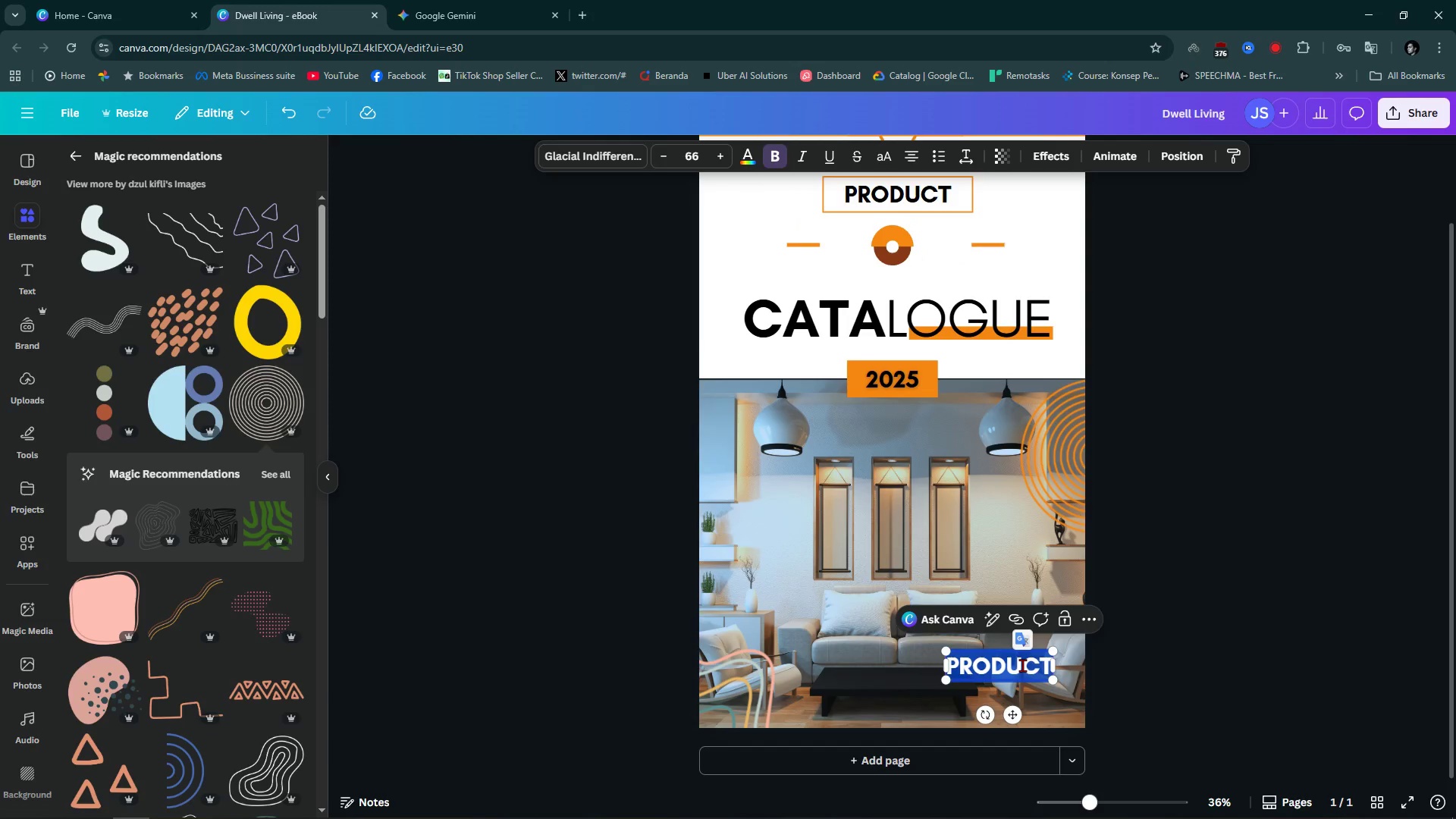 
type(LIVING ROOM)
 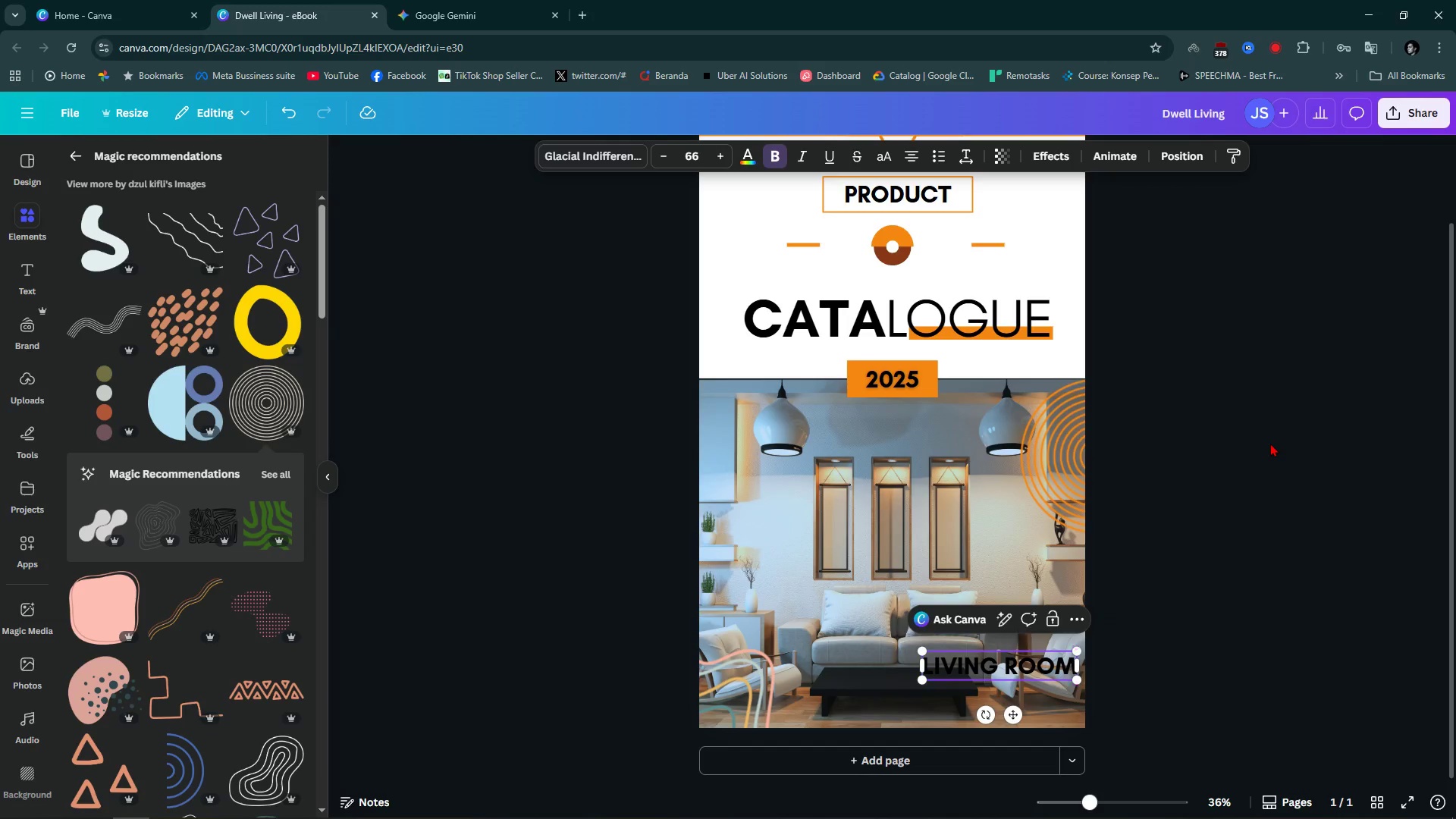 
left_click([950, 668])
 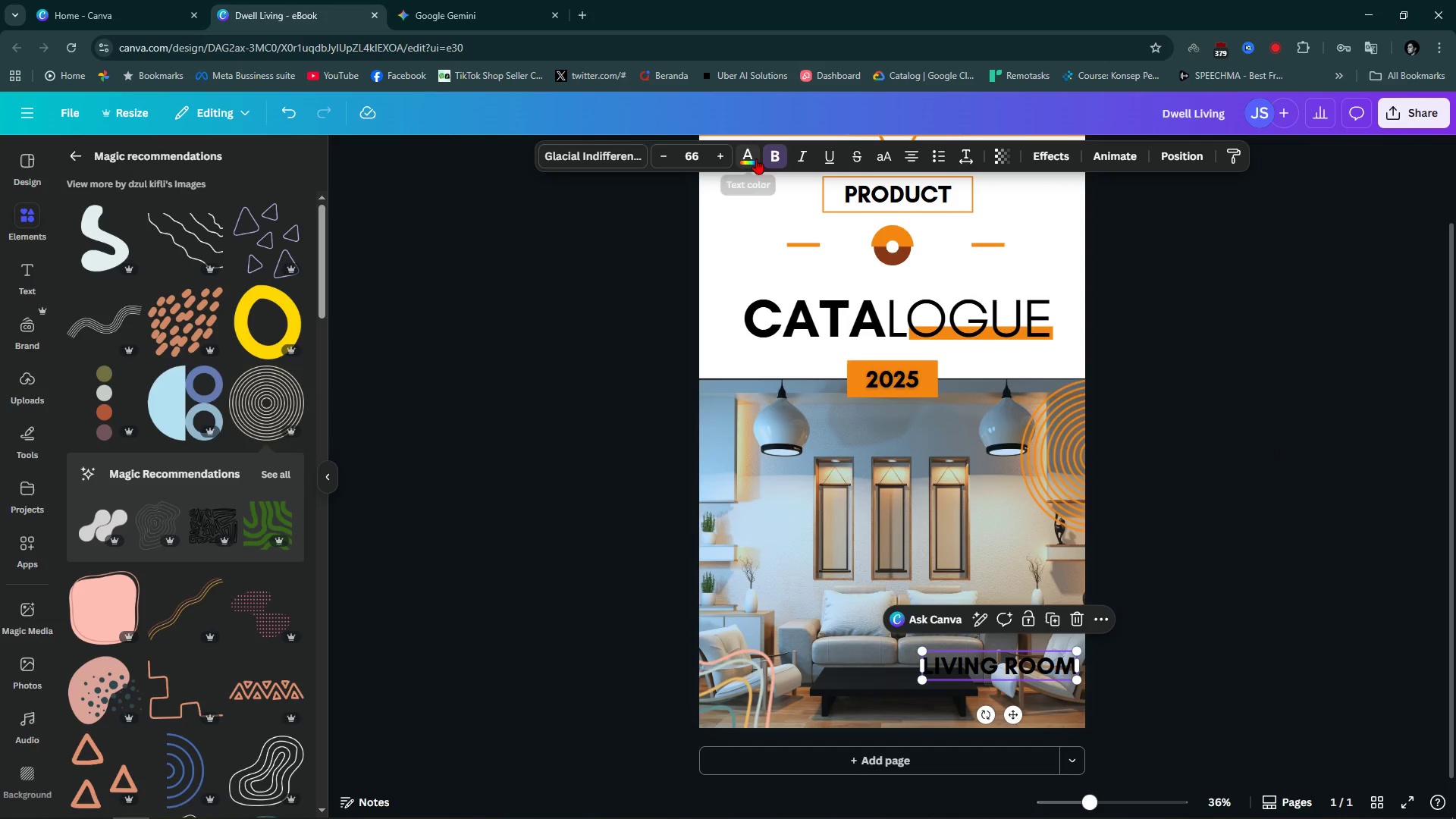 
left_click([750, 155])
 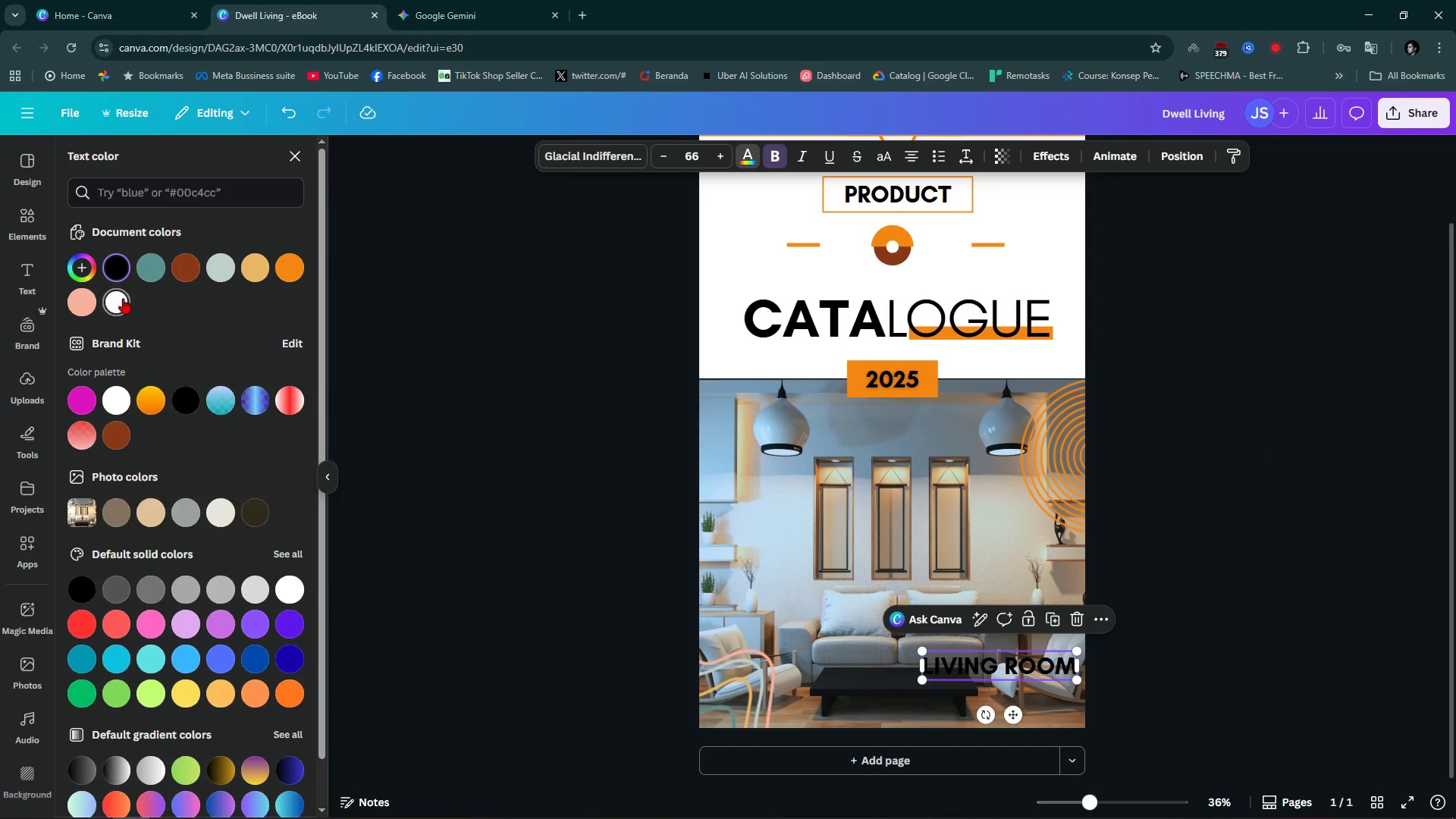 
left_click([124, 300])
 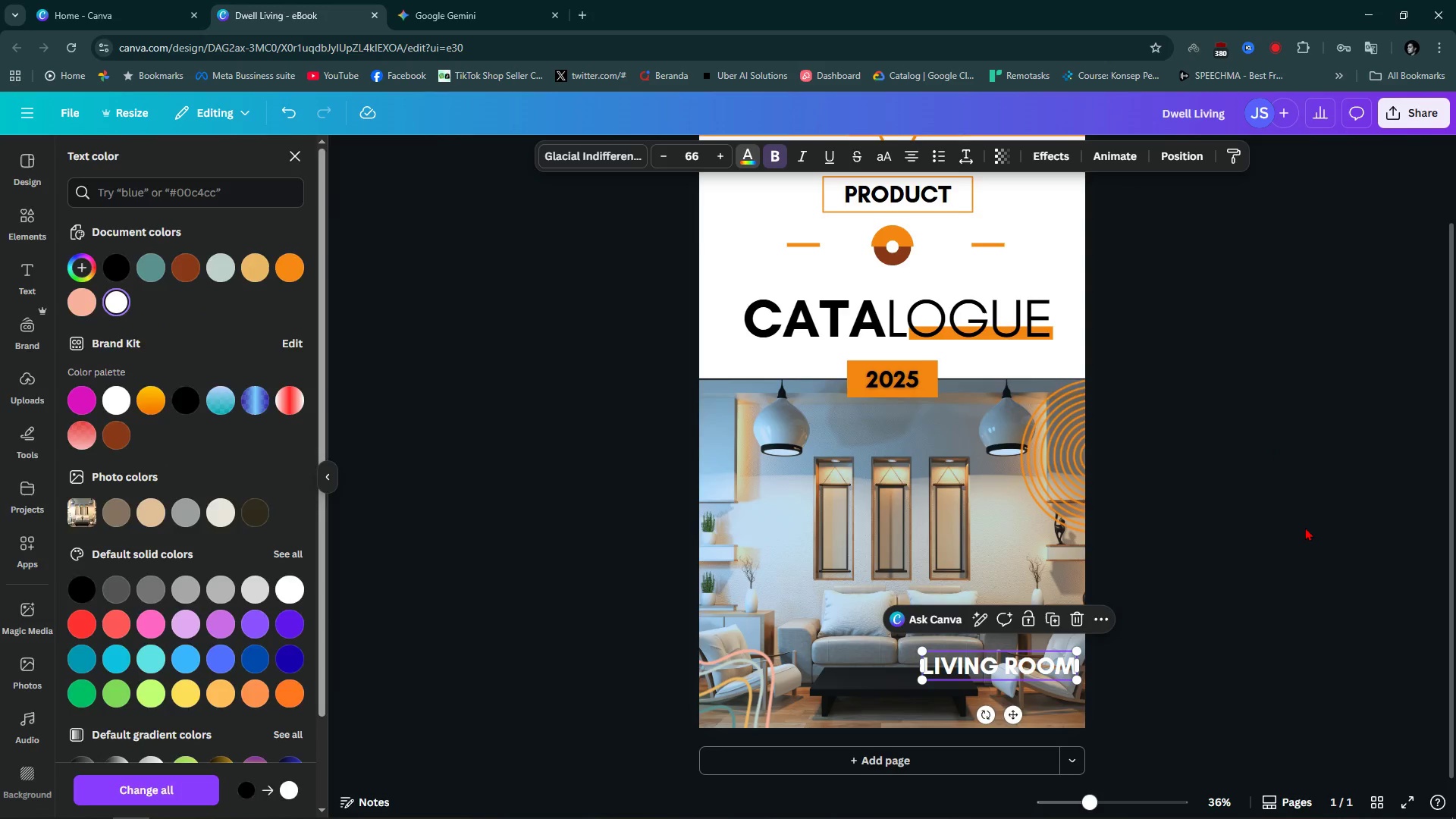 
left_click([1316, 530])
 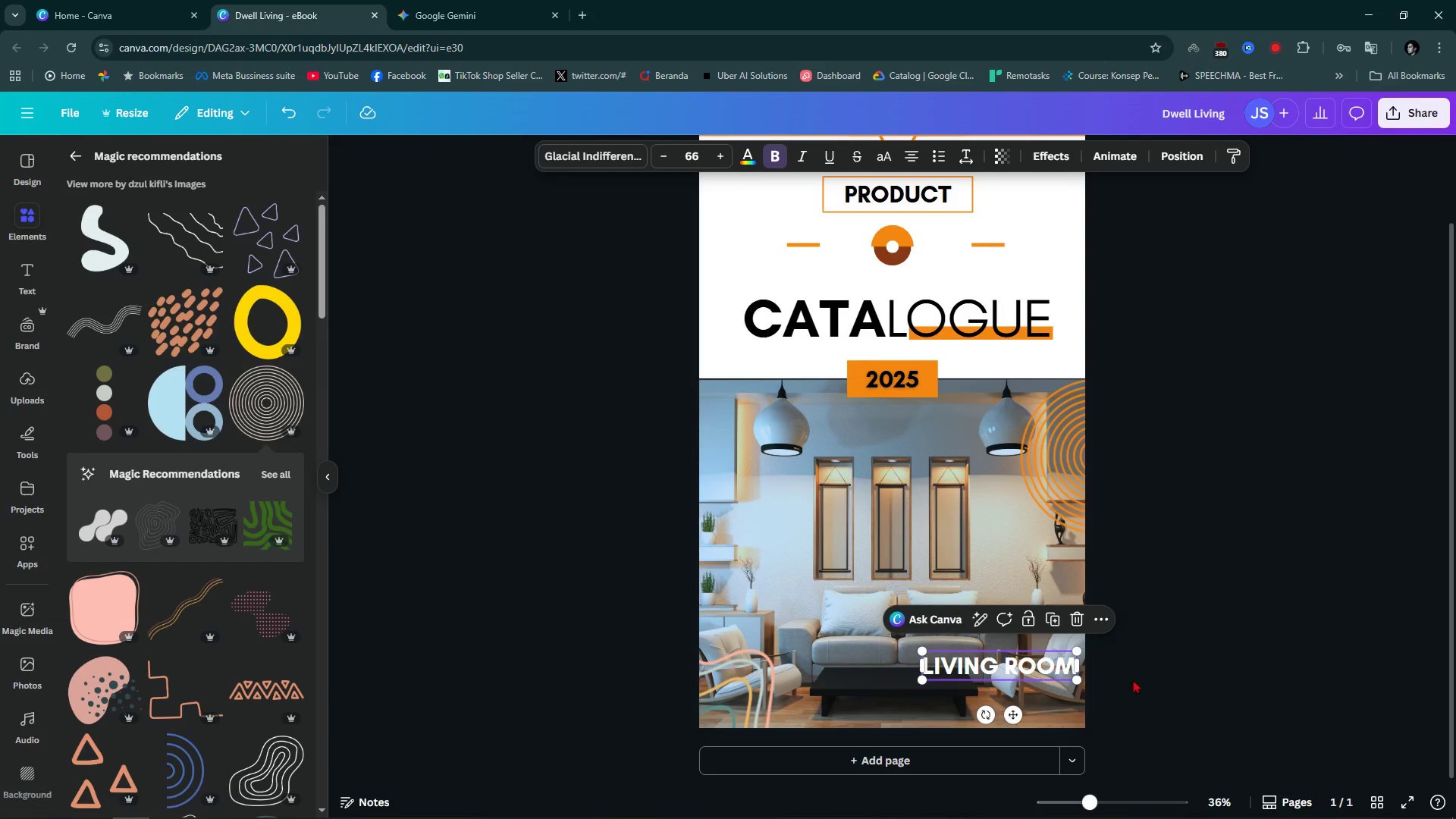 
left_click([1153, 671])
 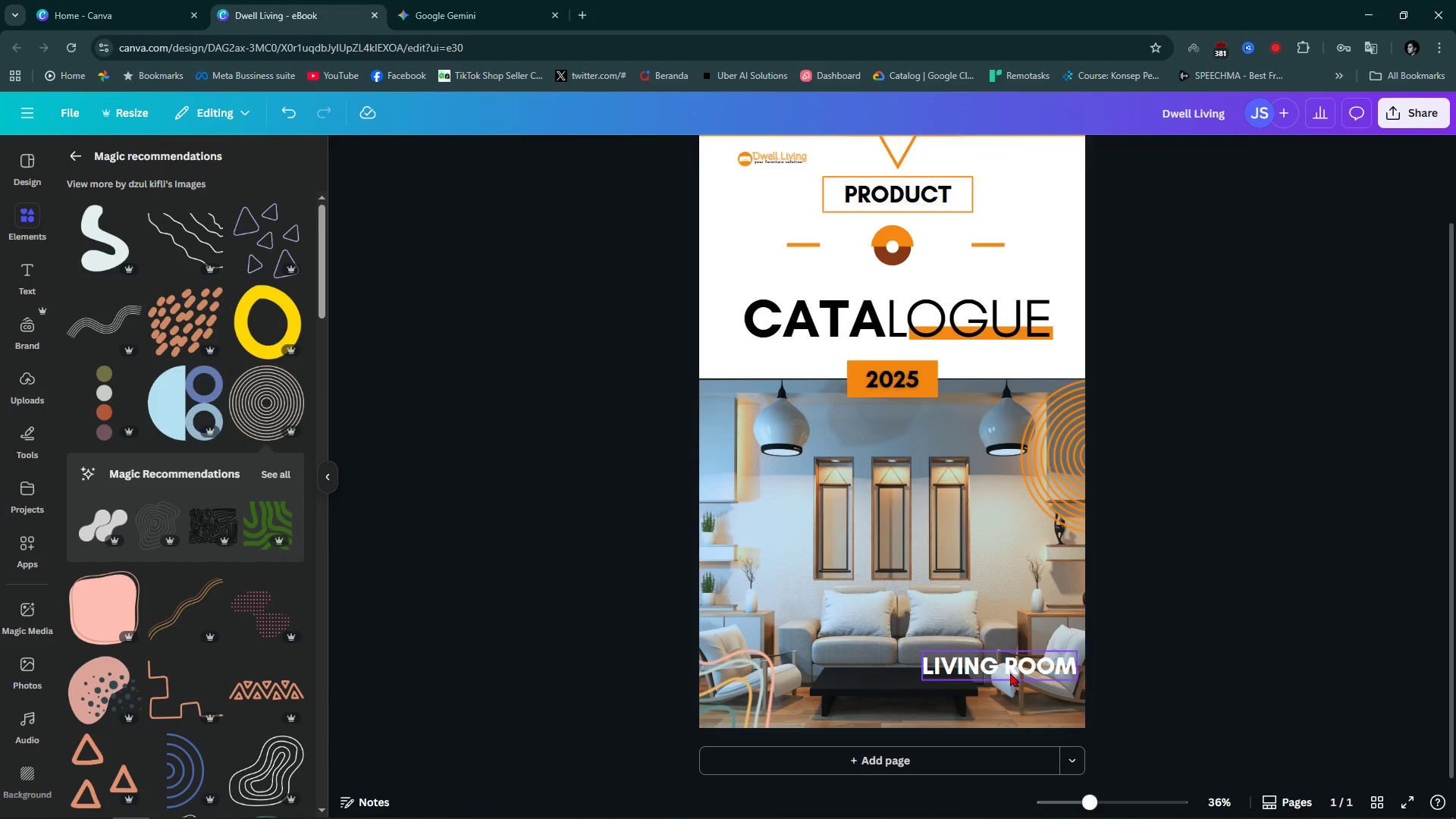 
double_click([1003, 670])
 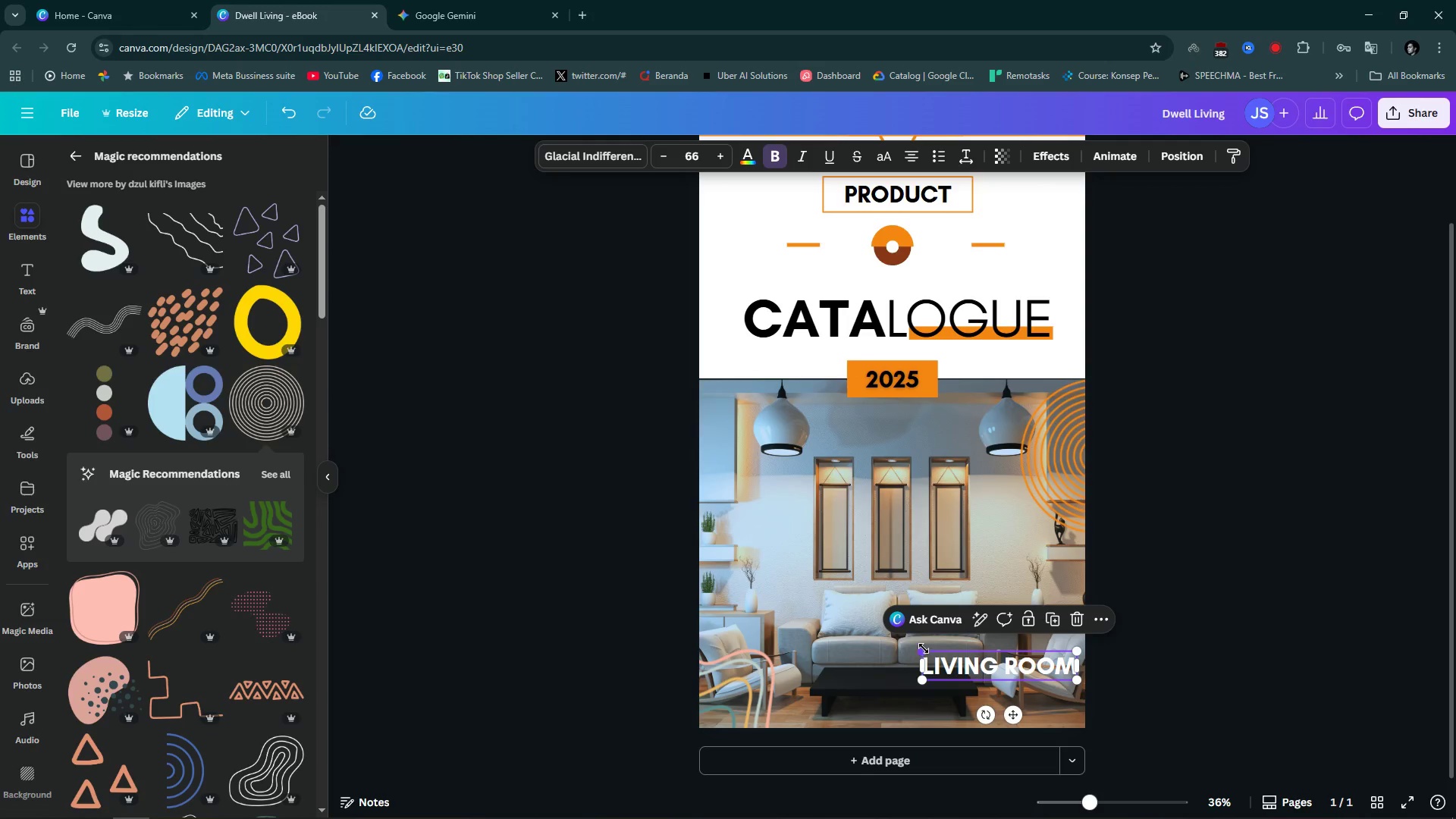 
left_click_drag(start_coordinate=[921, 648], to_coordinate=[447, 497])
 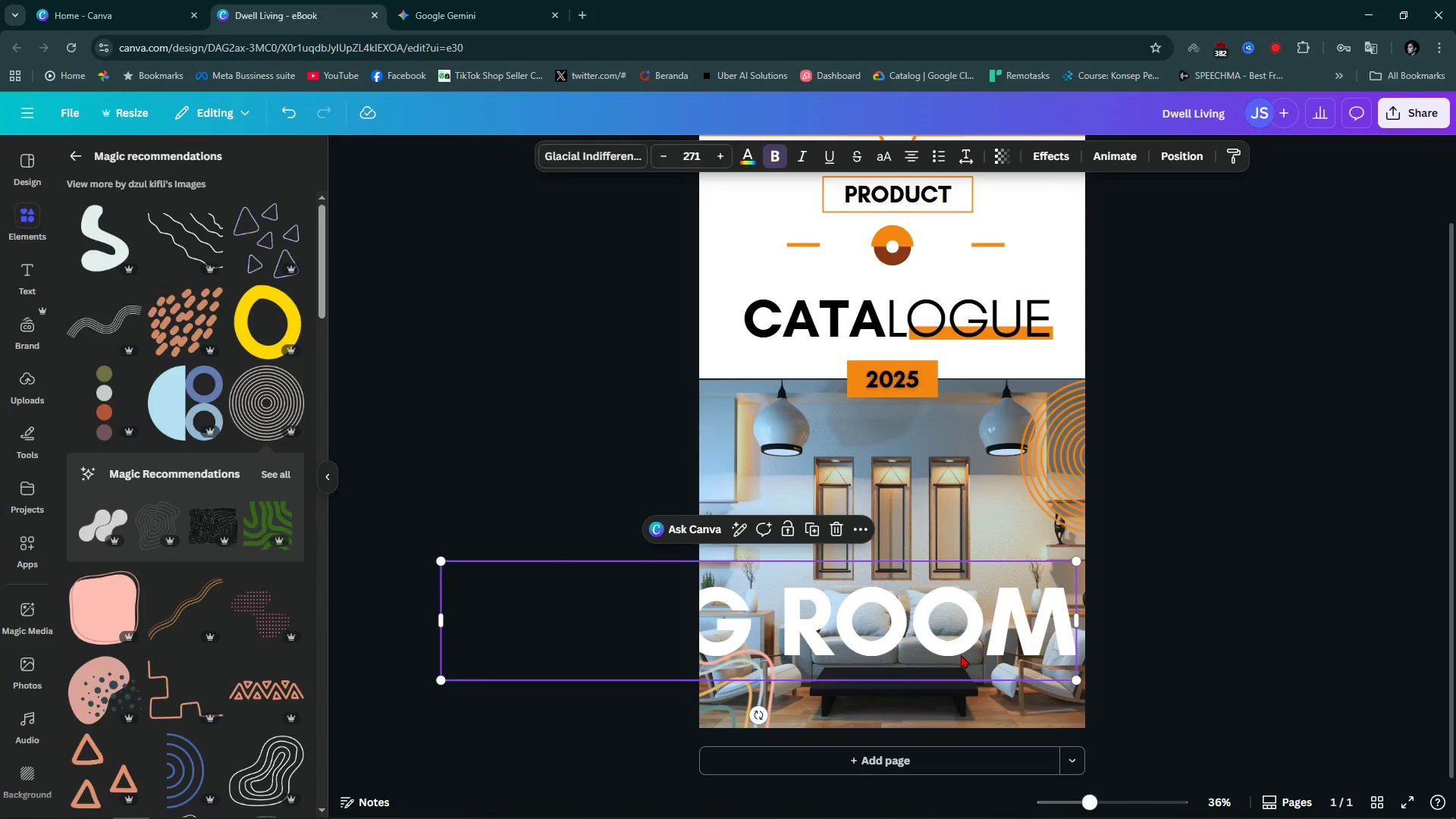 
left_click_drag(start_coordinate=[959, 654], to_coordinate=[1091, 721])
 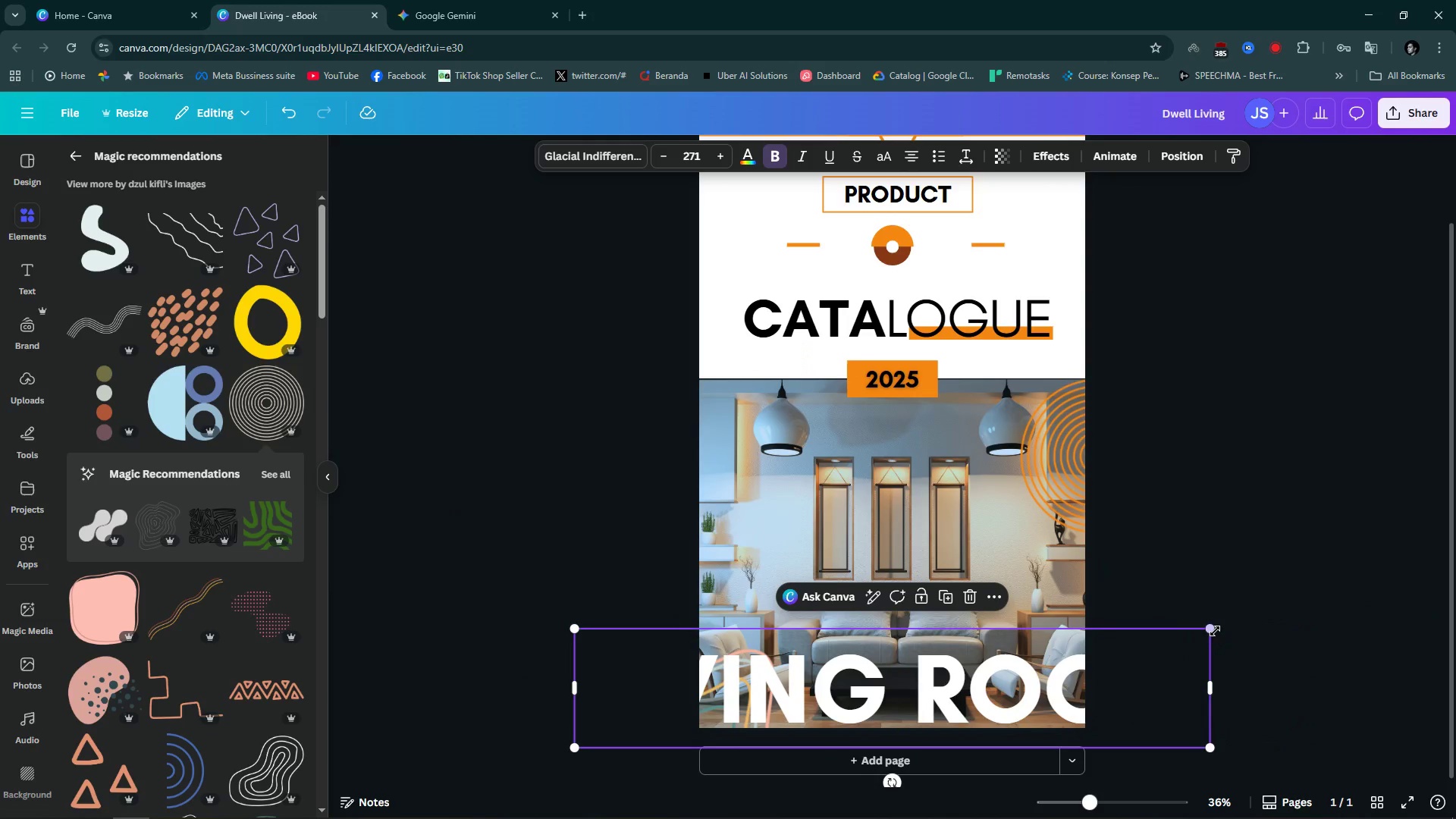 
left_click_drag(start_coordinate=[1212, 631], to_coordinate=[929, 706])
 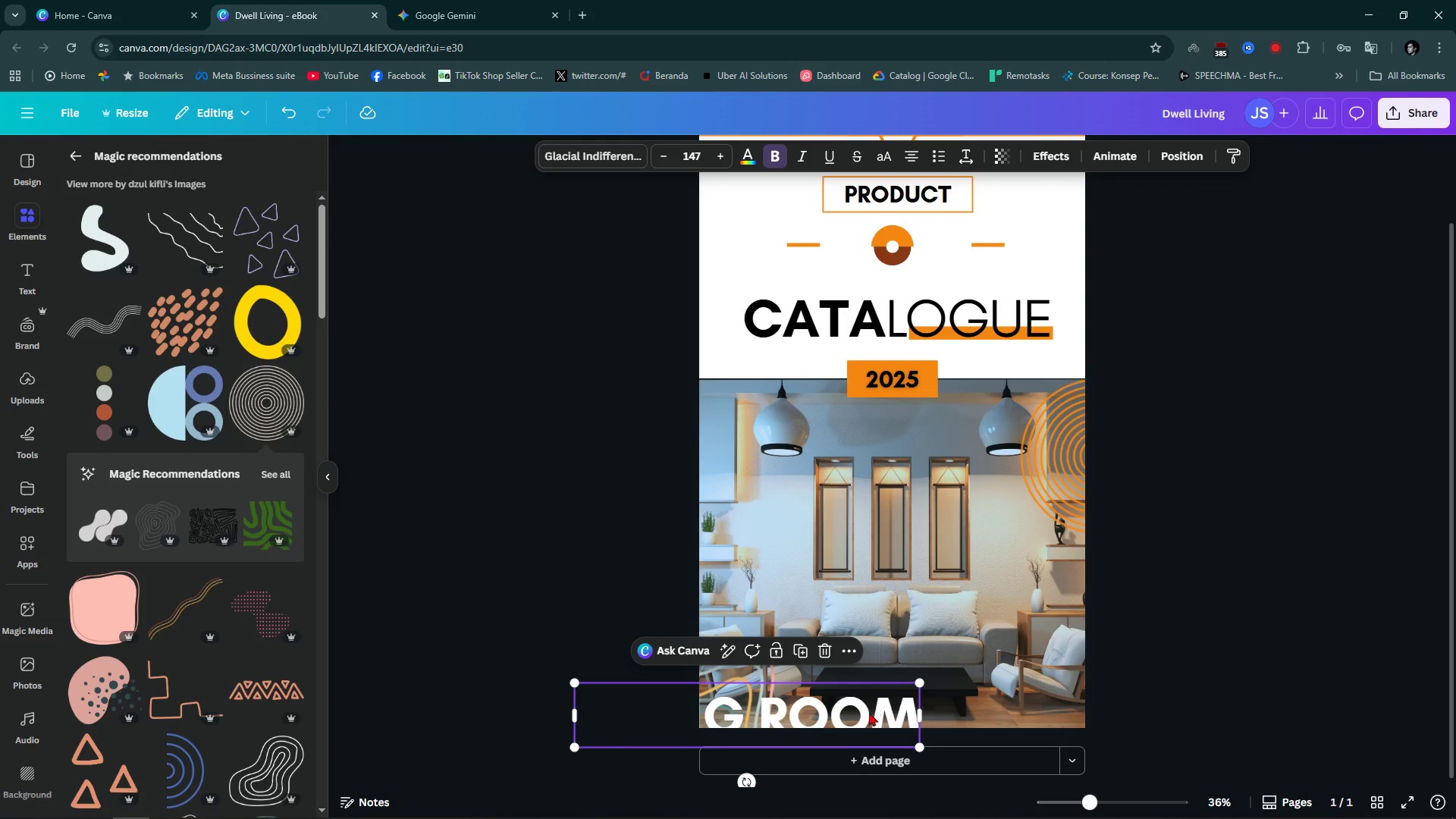 
left_click_drag(start_coordinate=[869, 712], to_coordinate=[1066, 703])
 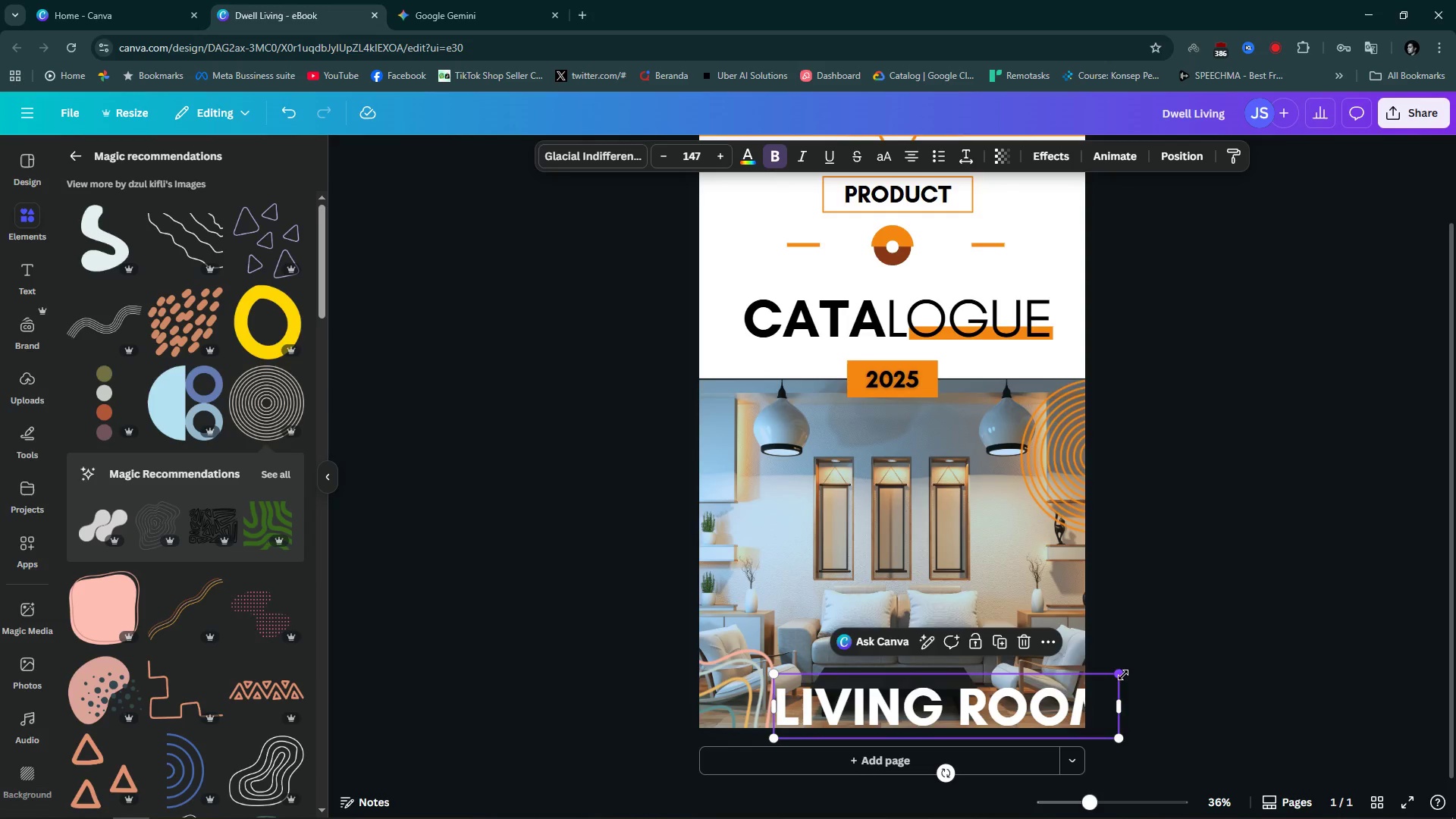 
left_click_drag(start_coordinate=[1123, 675], to_coordinate=[1059, 688])
 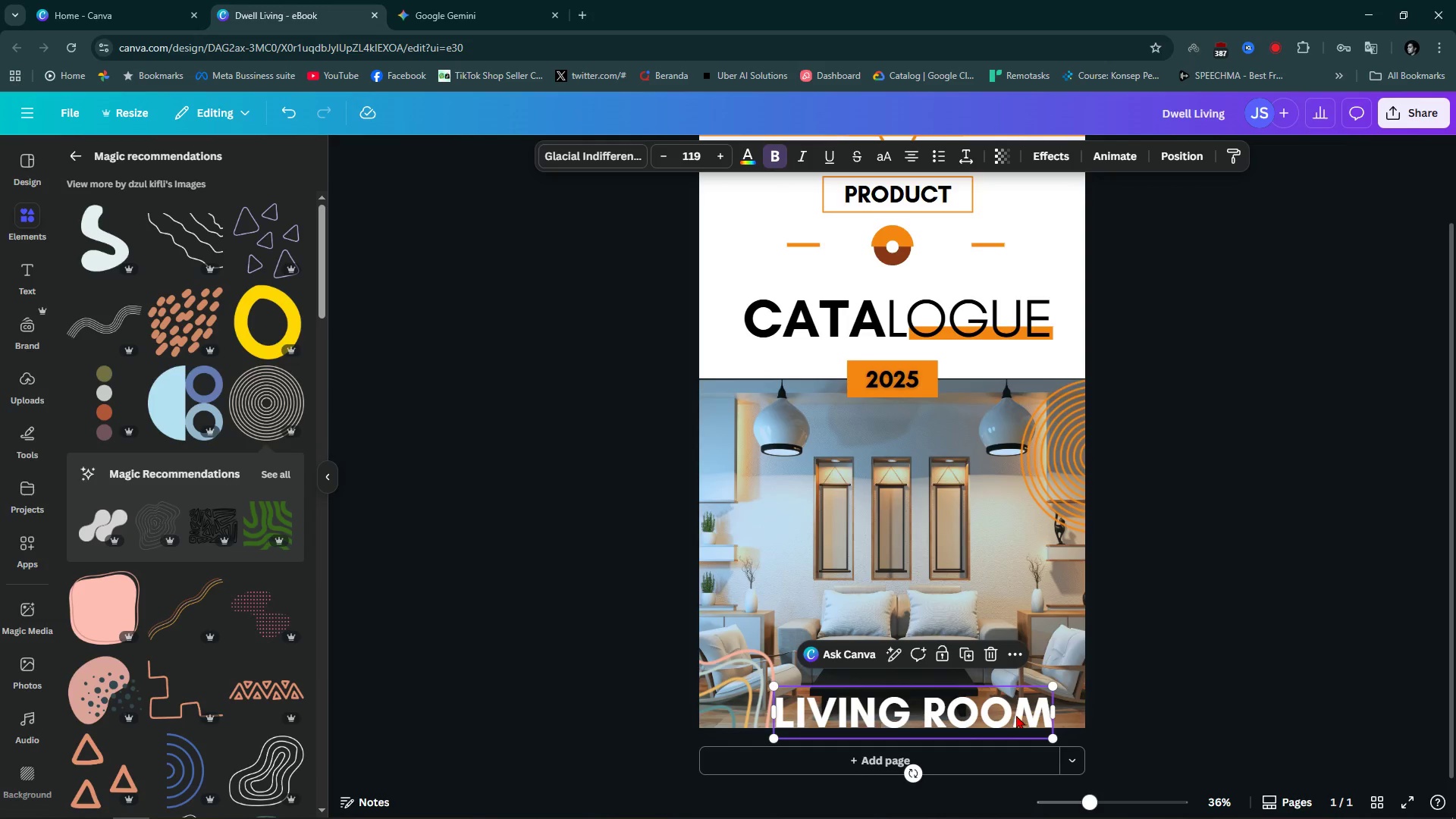 
left_click_drag(start_coordinate=[1018, 715], to_coordinate=[1039, 710])
 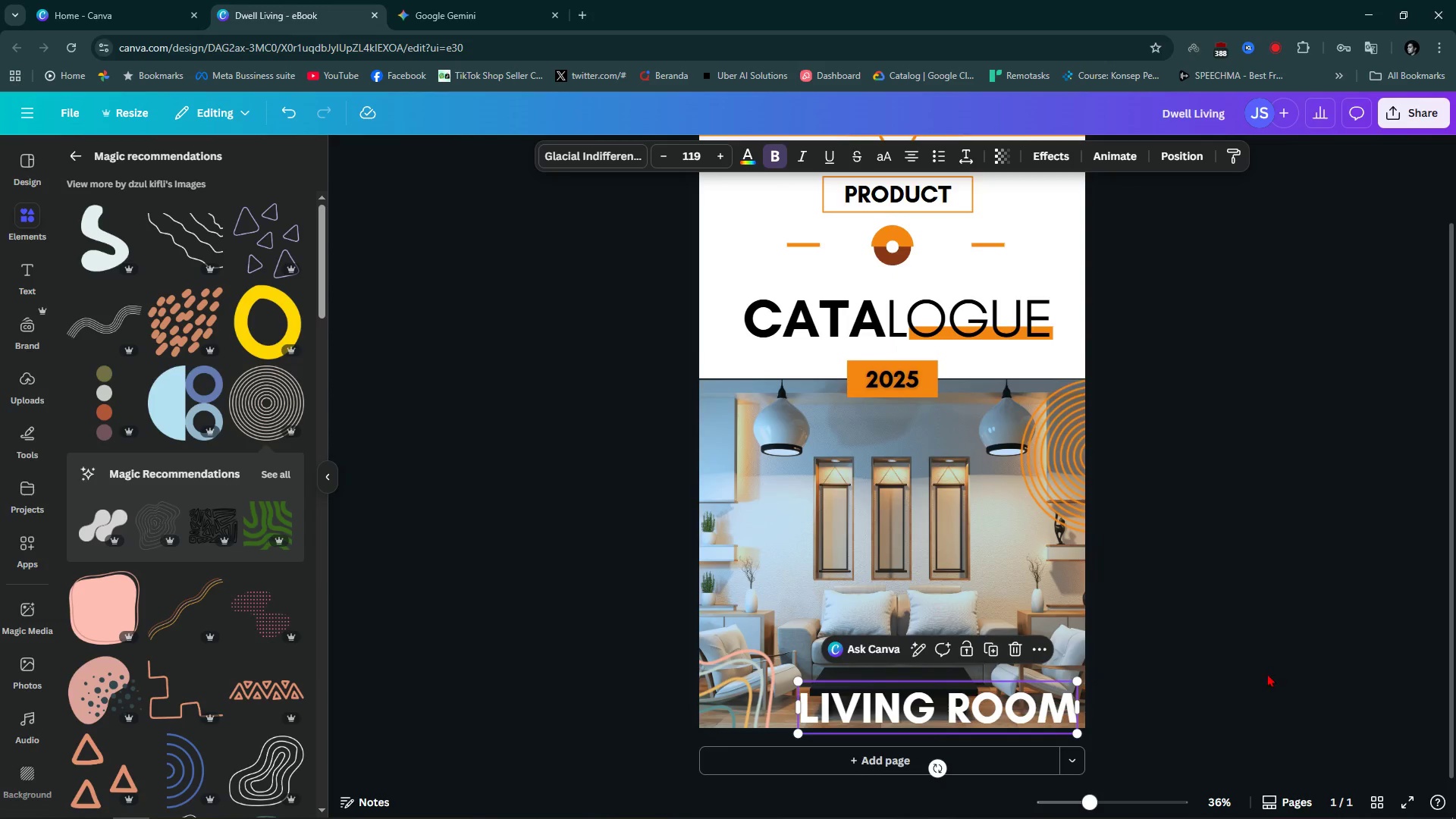 
left_click([1267, 673])
 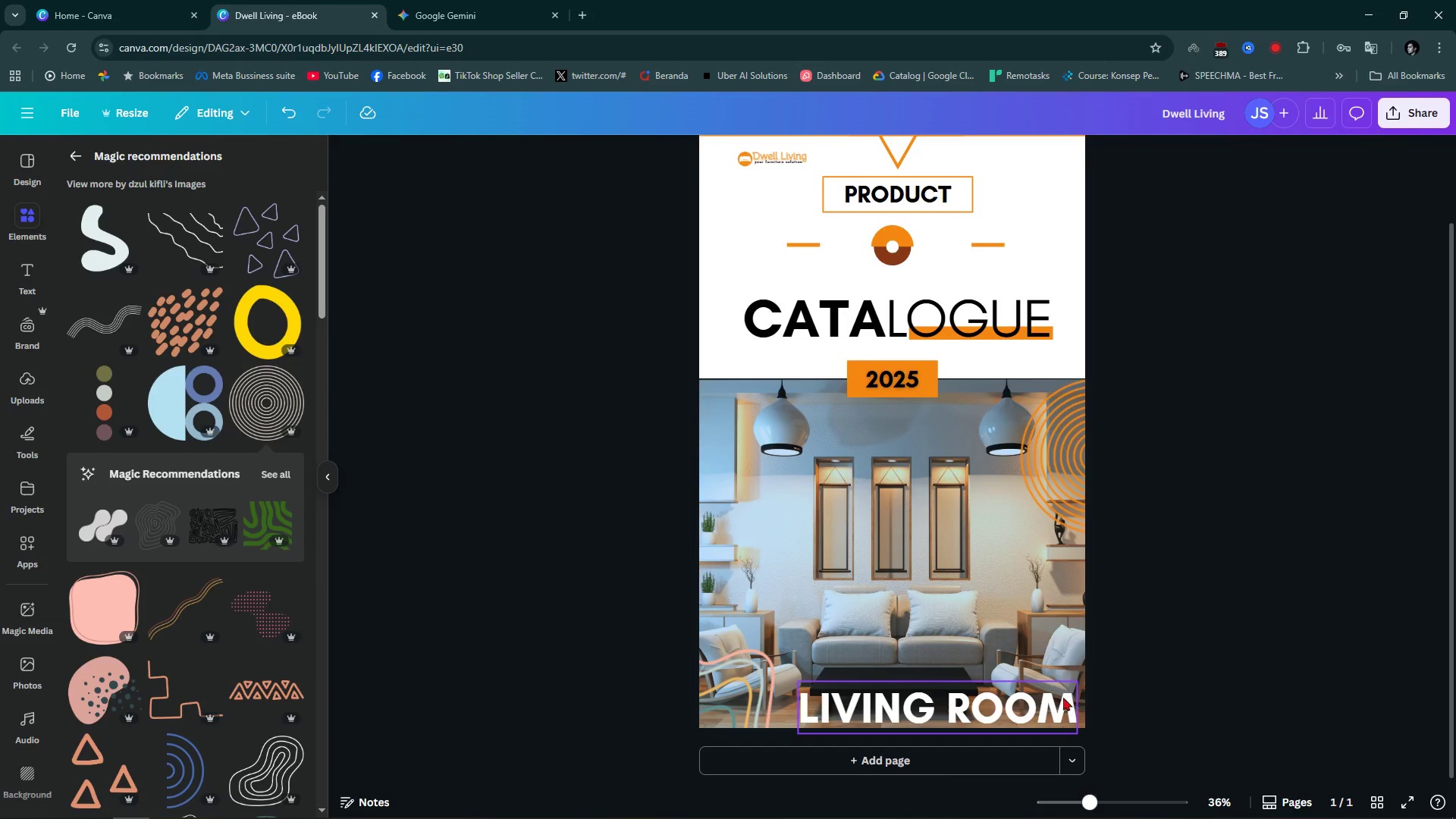 
left_click([1063, 697])
 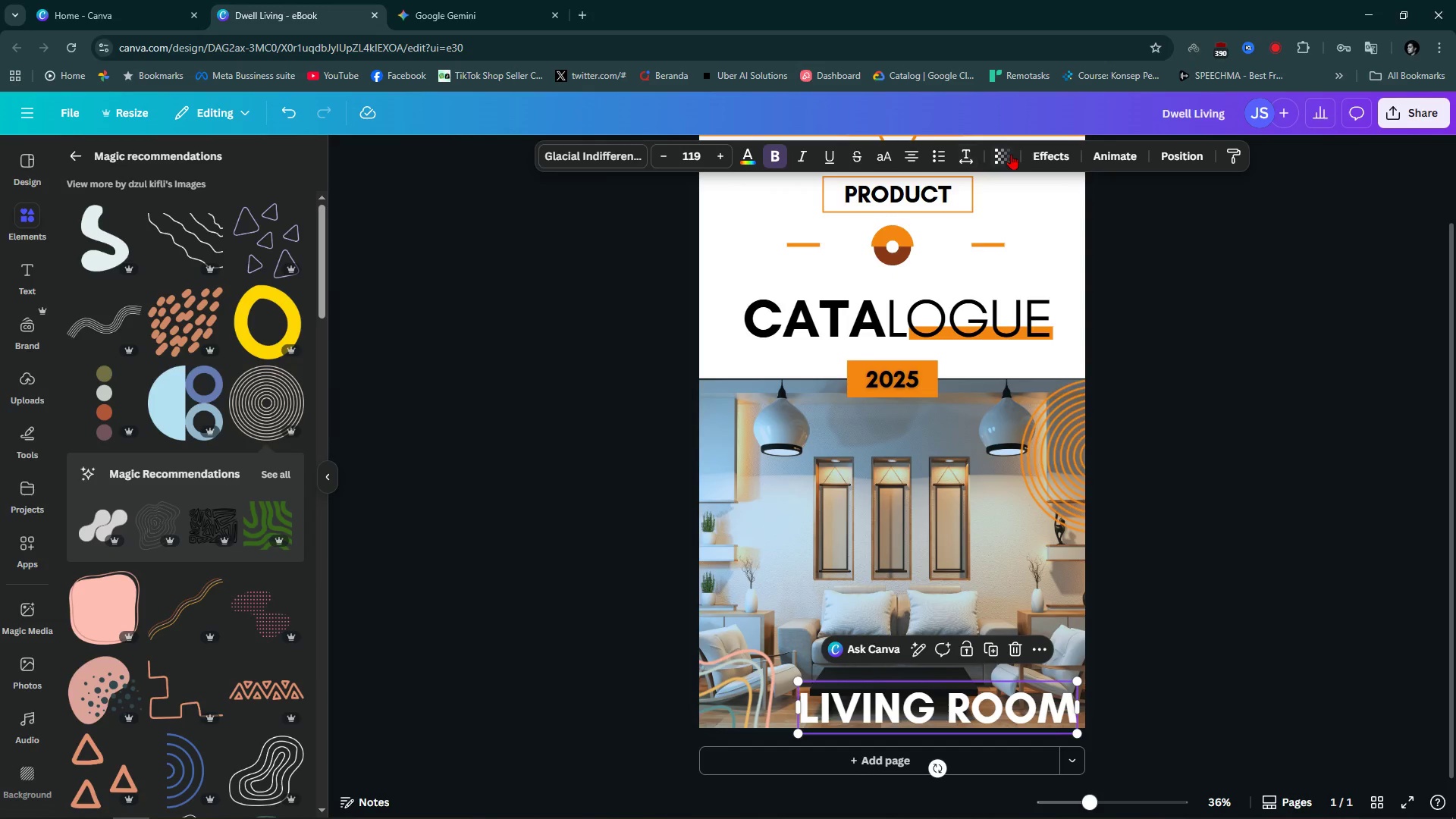 
left_click([1046, 157])
 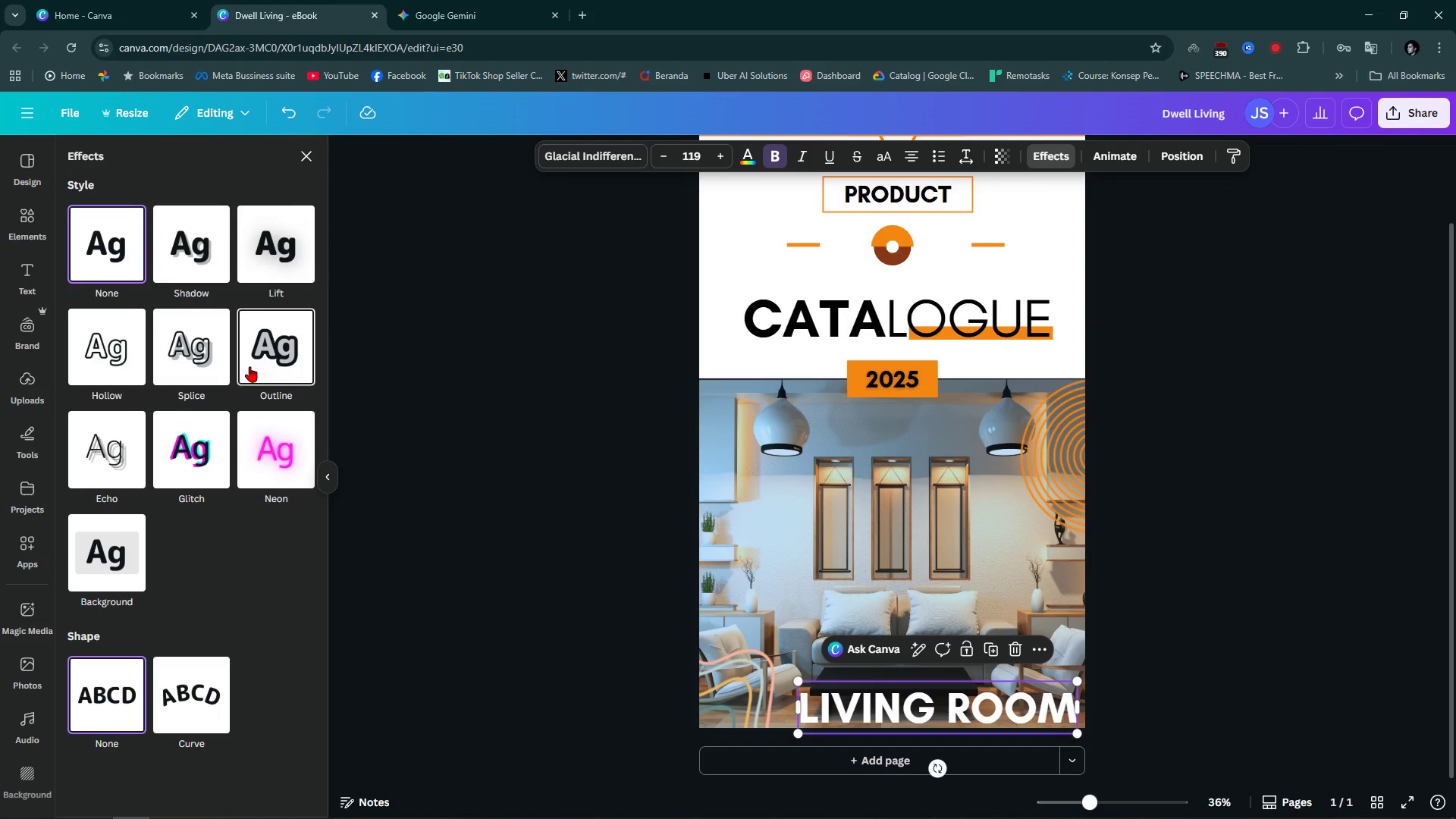 
left_click([203, 270])
 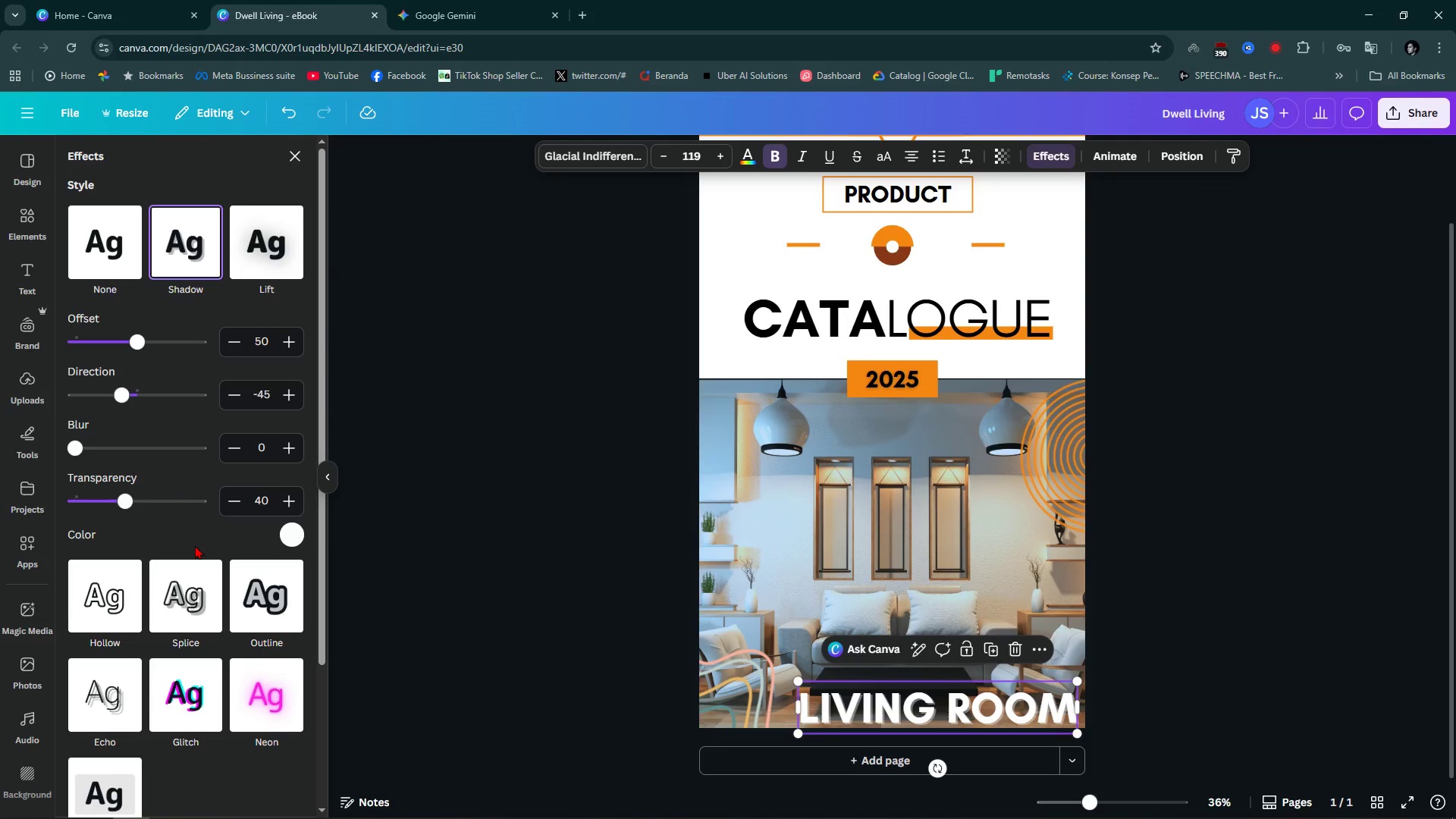 
left_click([287, 536])
 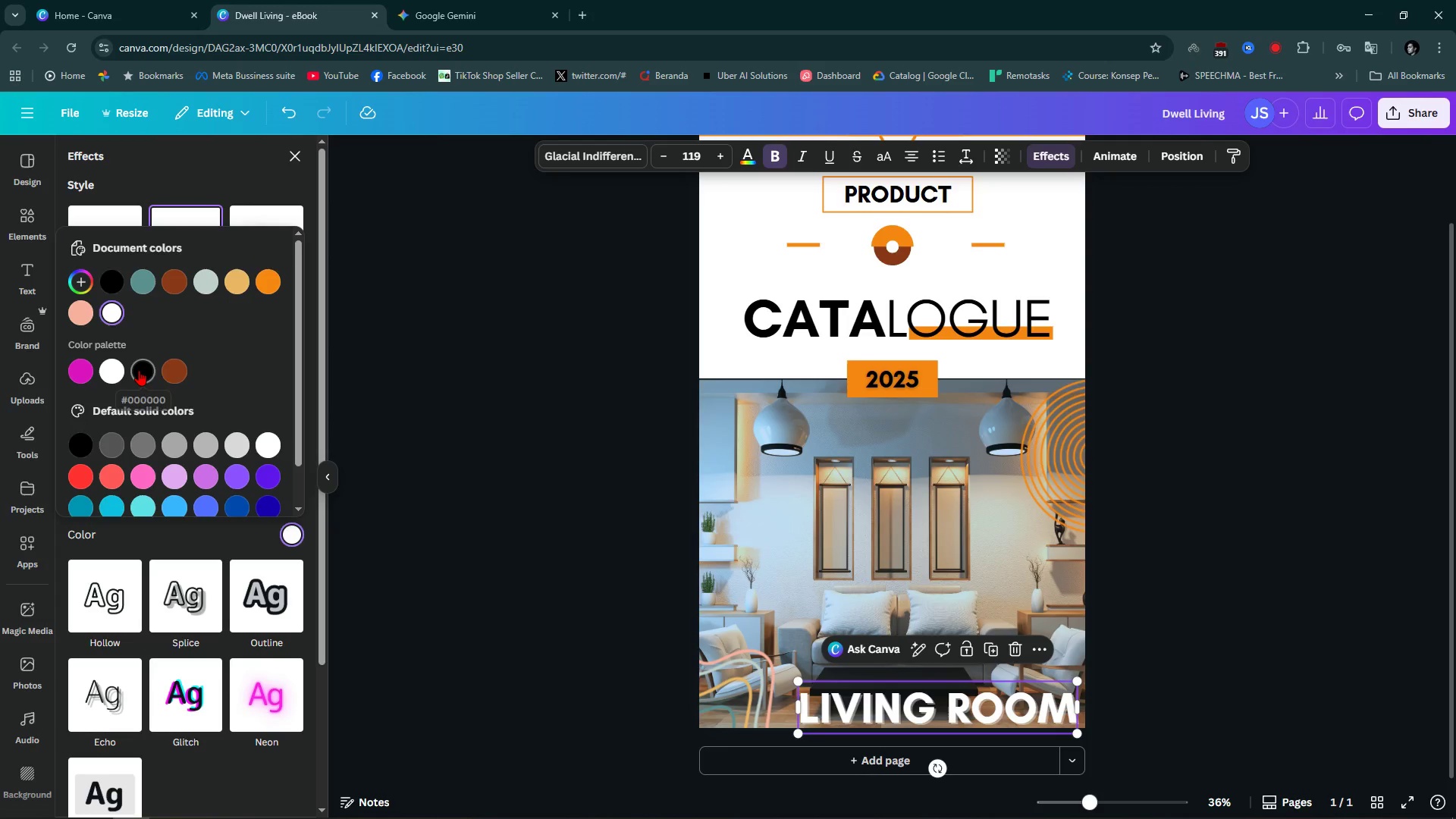 
left_click([138, 370])
 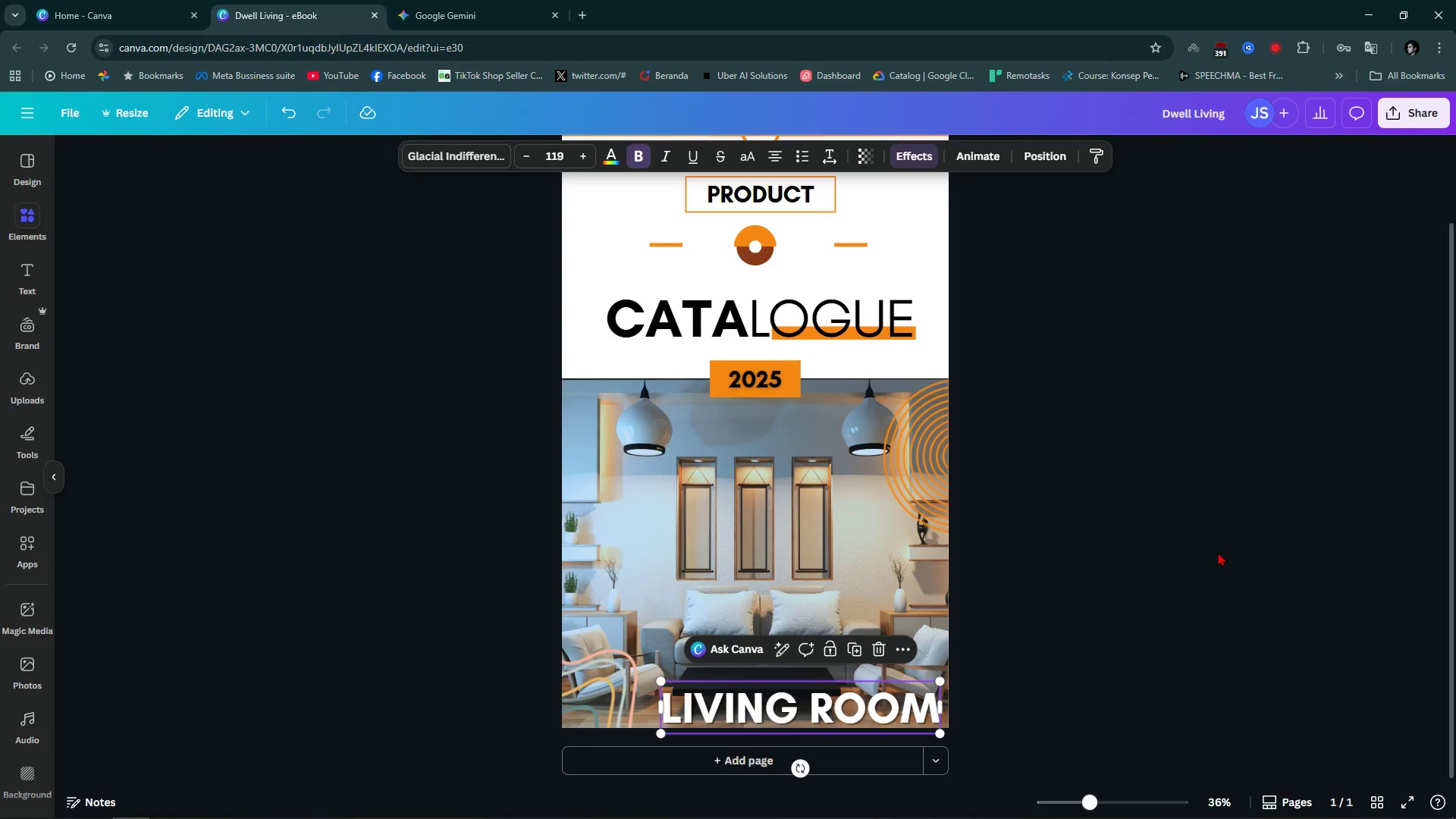 
double_click([1244, 547])
 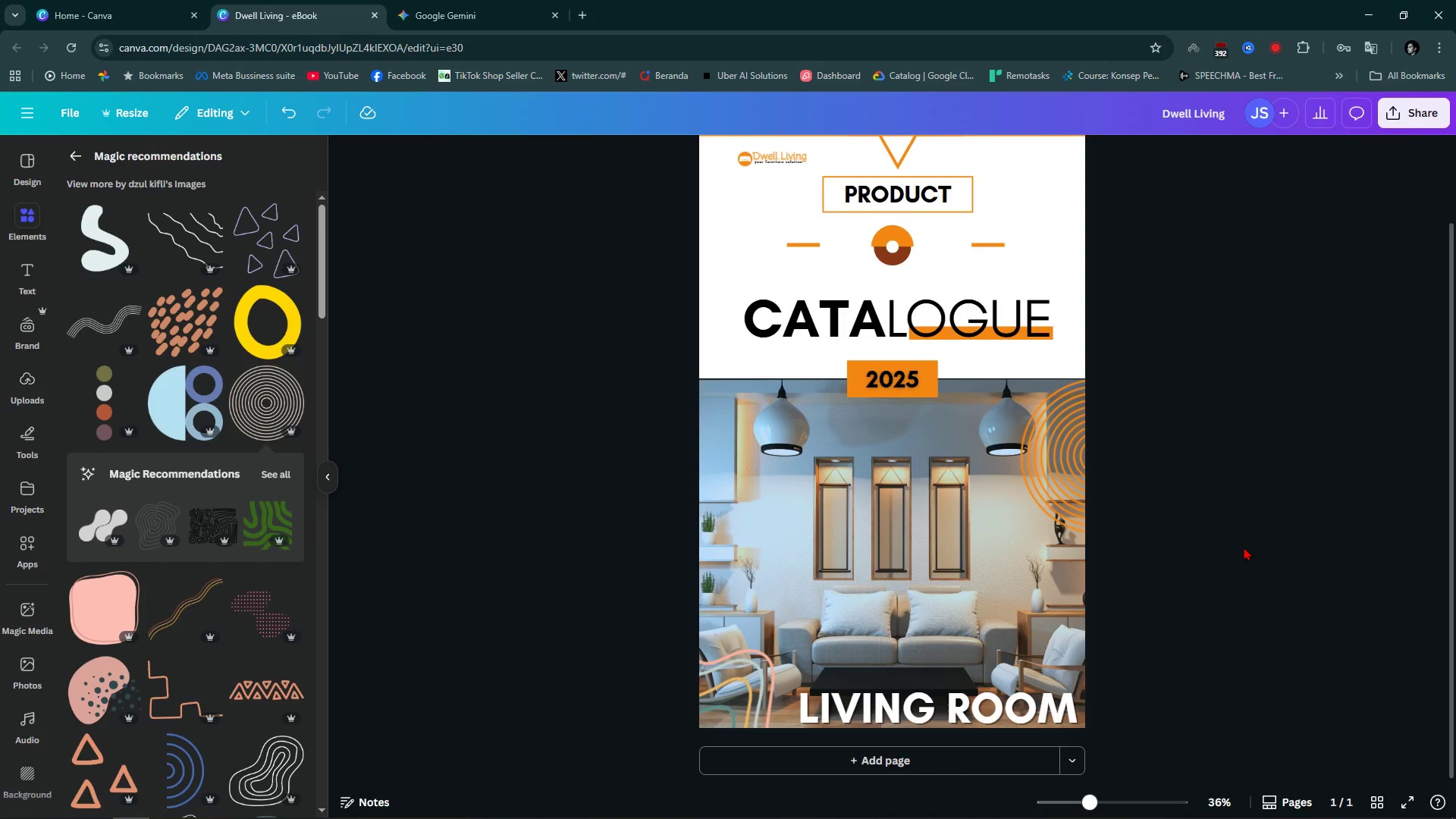 
triple_click([1244, 547])
 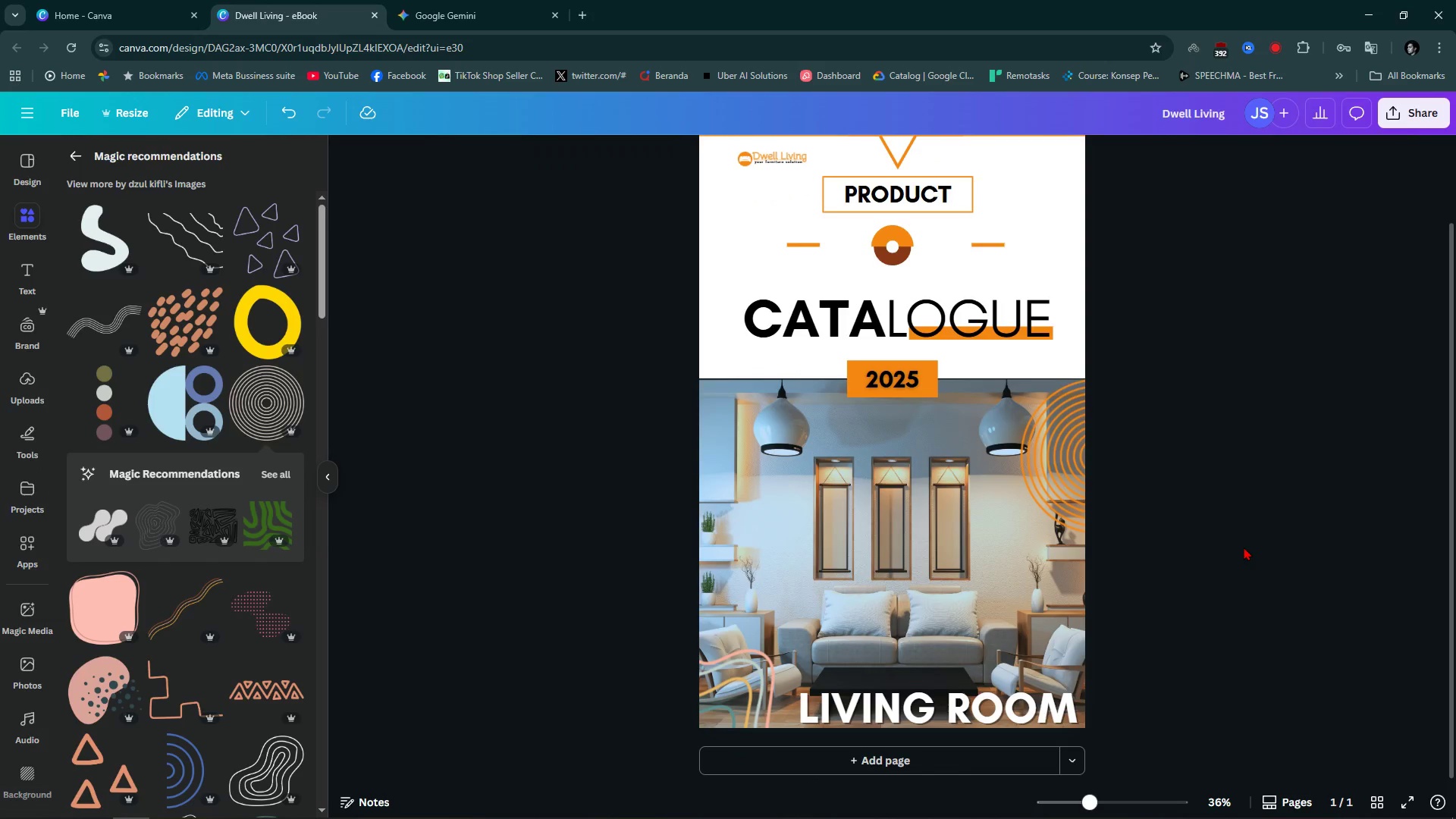 
scroll: coordinate [1244, 547], scroll_direction: down, amount: 3.0
 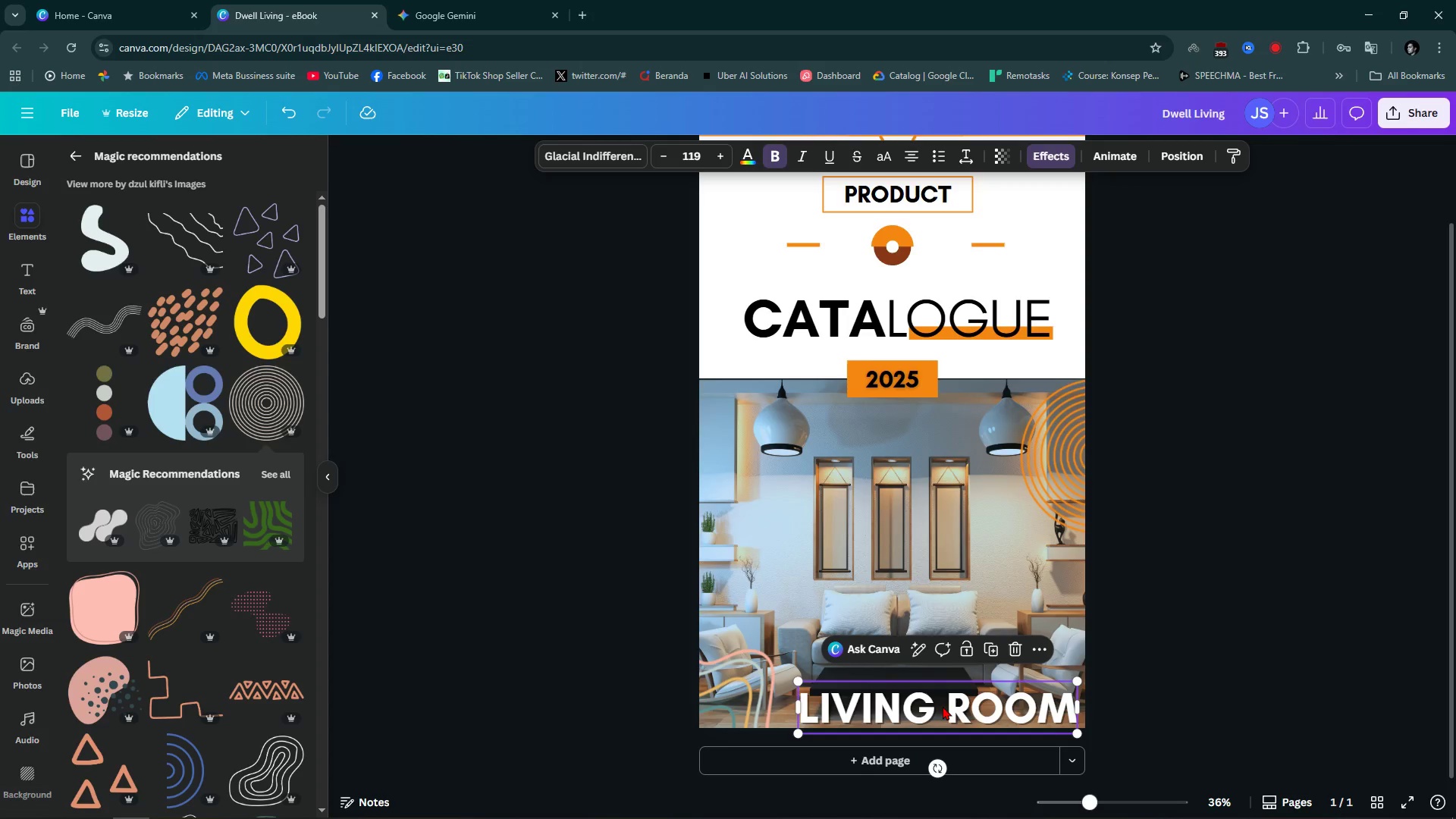 
left_click([943, 706])
 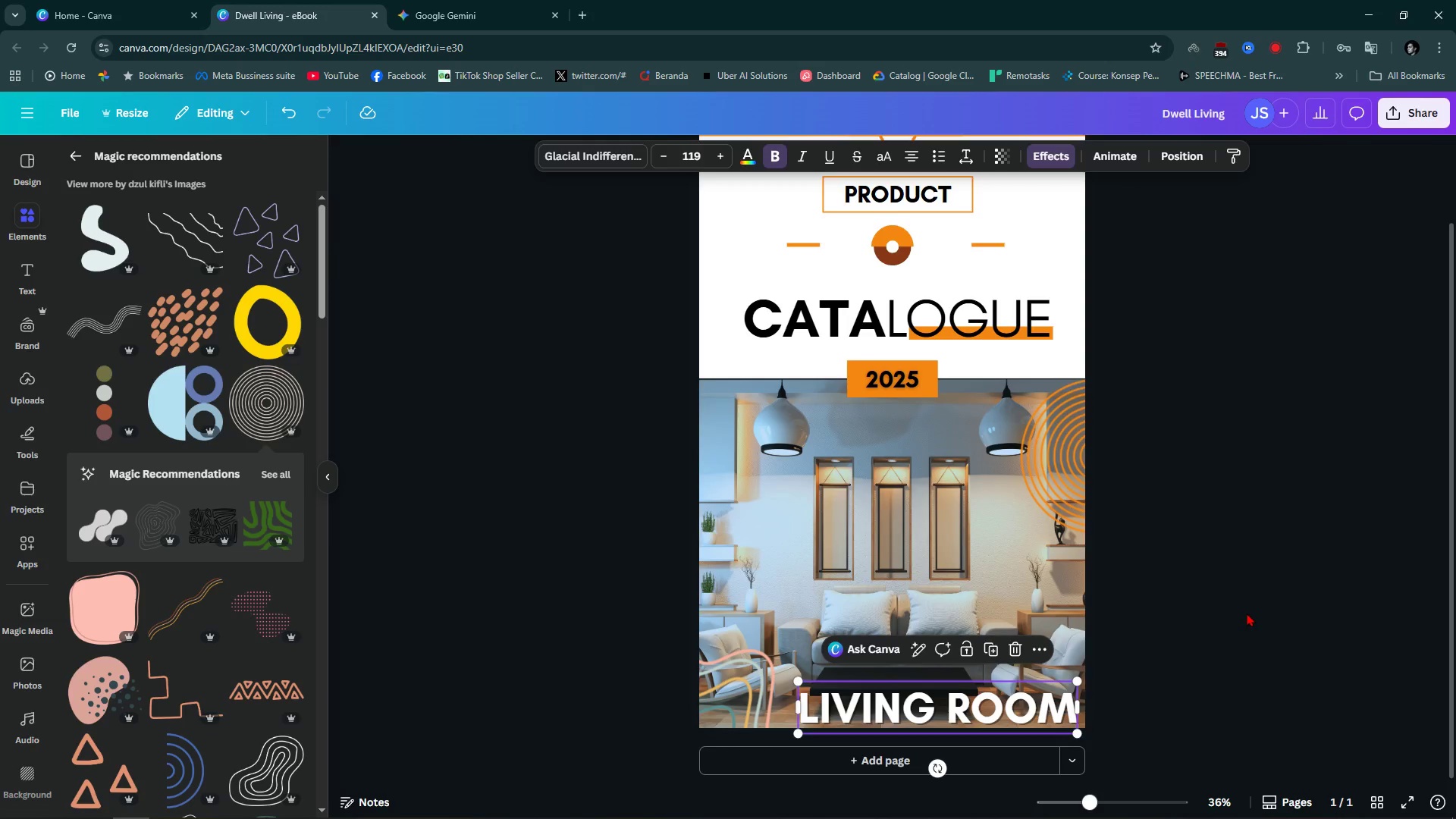 
left_click([1247, 613])
 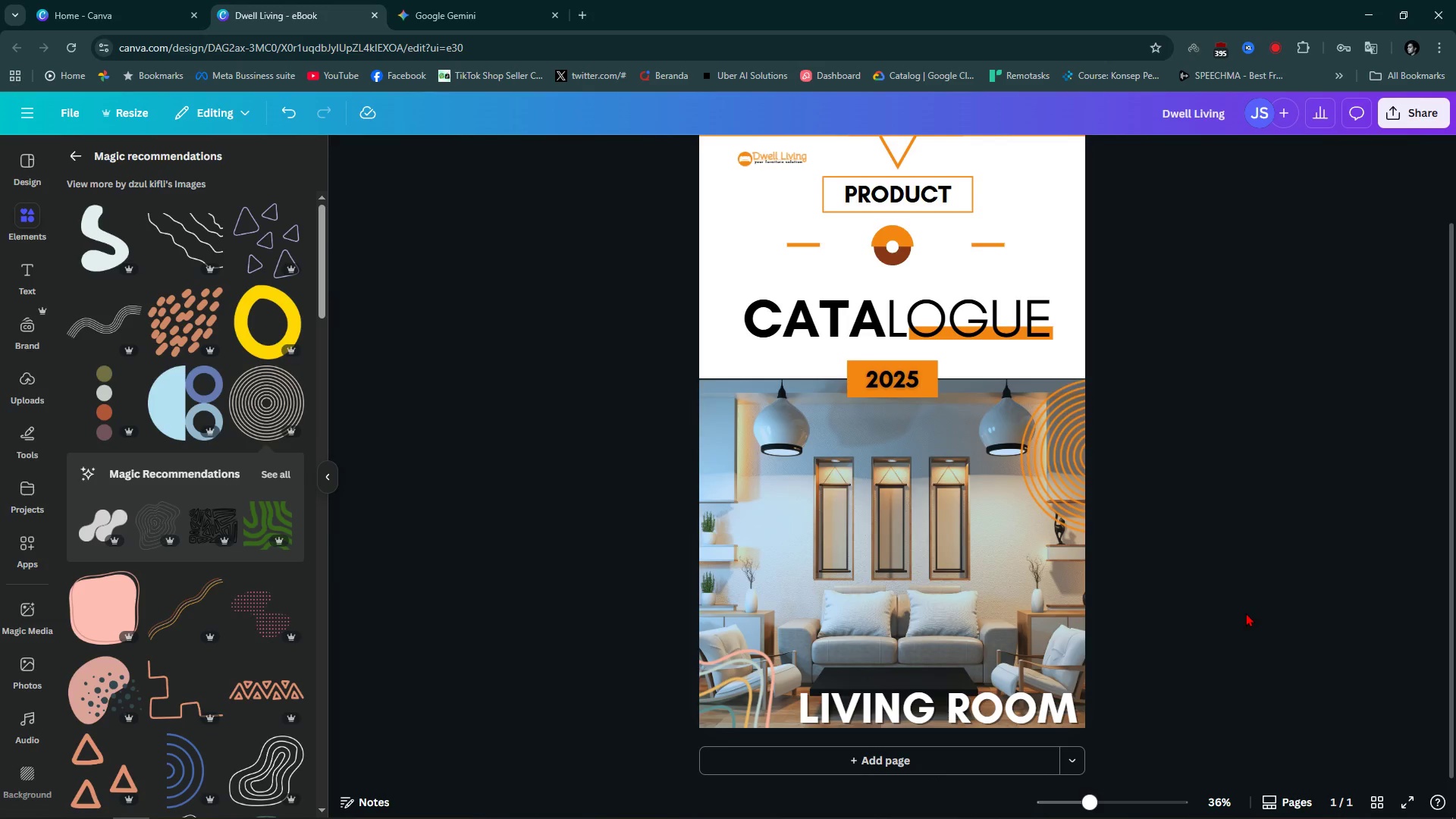 
scroll: coordinate [1246, 613], scroll_direction: up, amount: 2.0
 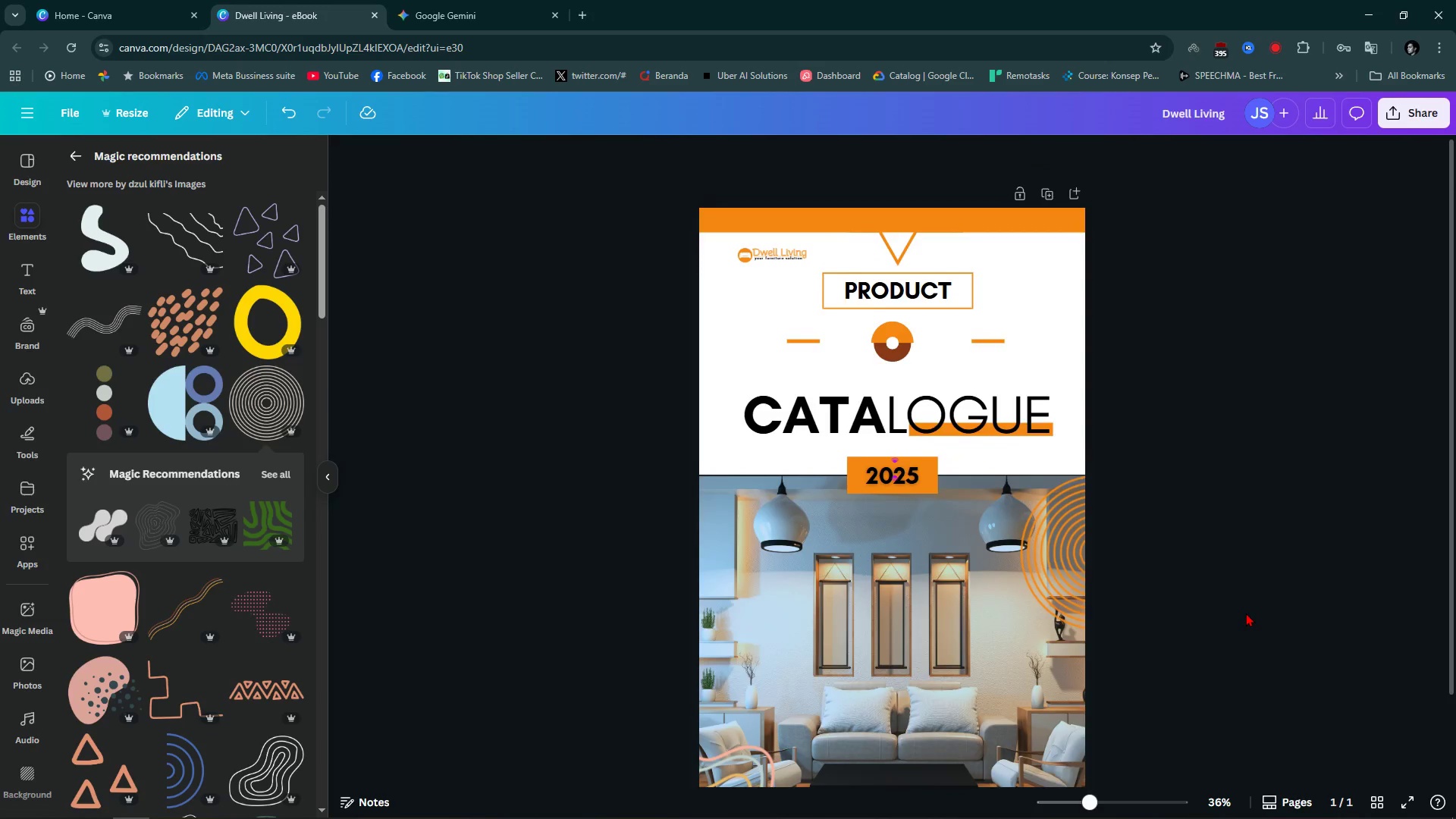 
scroll: coordinate [1246, 613], scroll_direction: down, amount: 1.0
 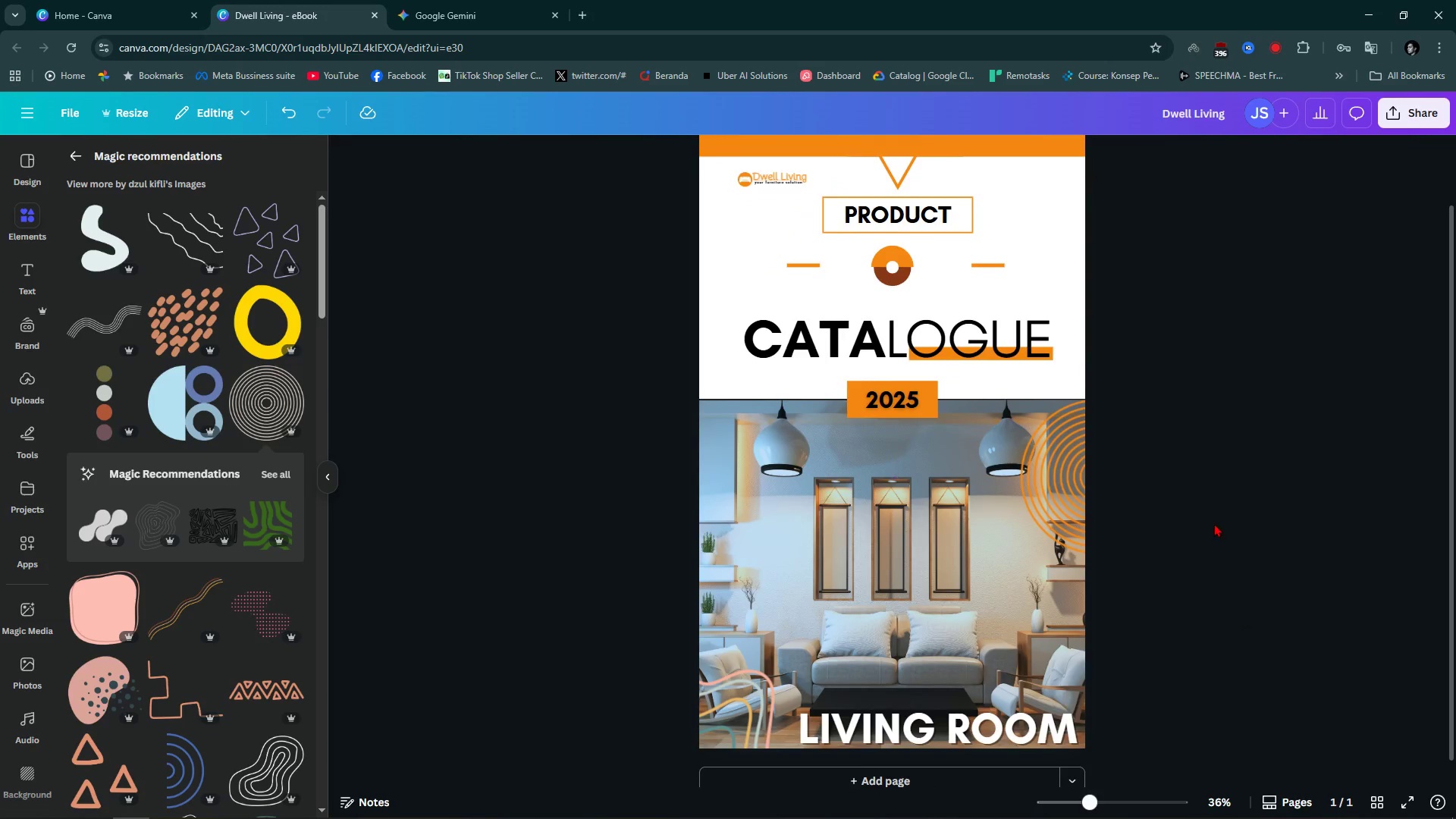 
scroll: coordinate [1196, 477], scroll_direction: none, amount: 0.0
 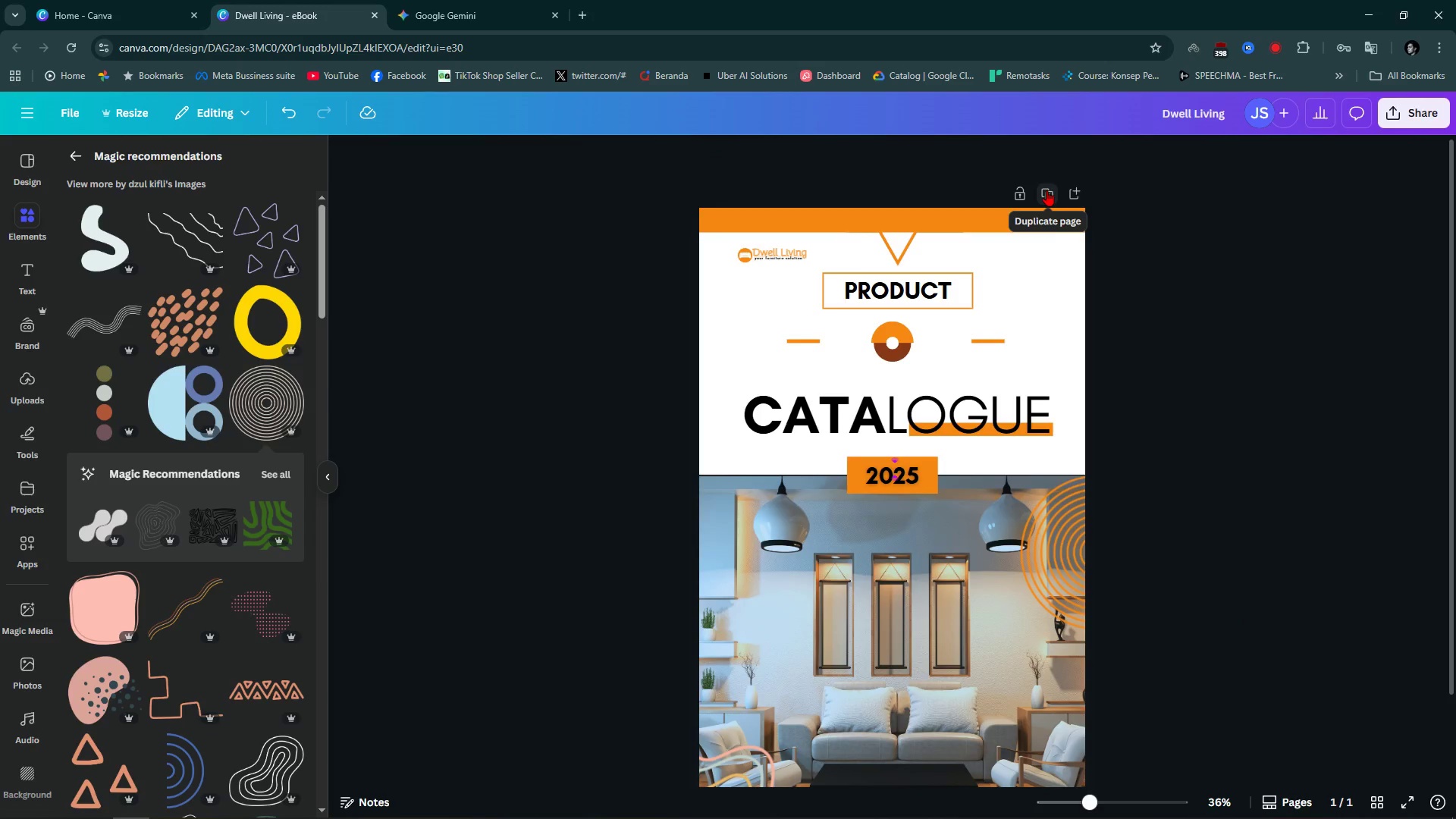 
scroll: coordinate [1156, 278], scroll_direction: down, amount: 4.0
 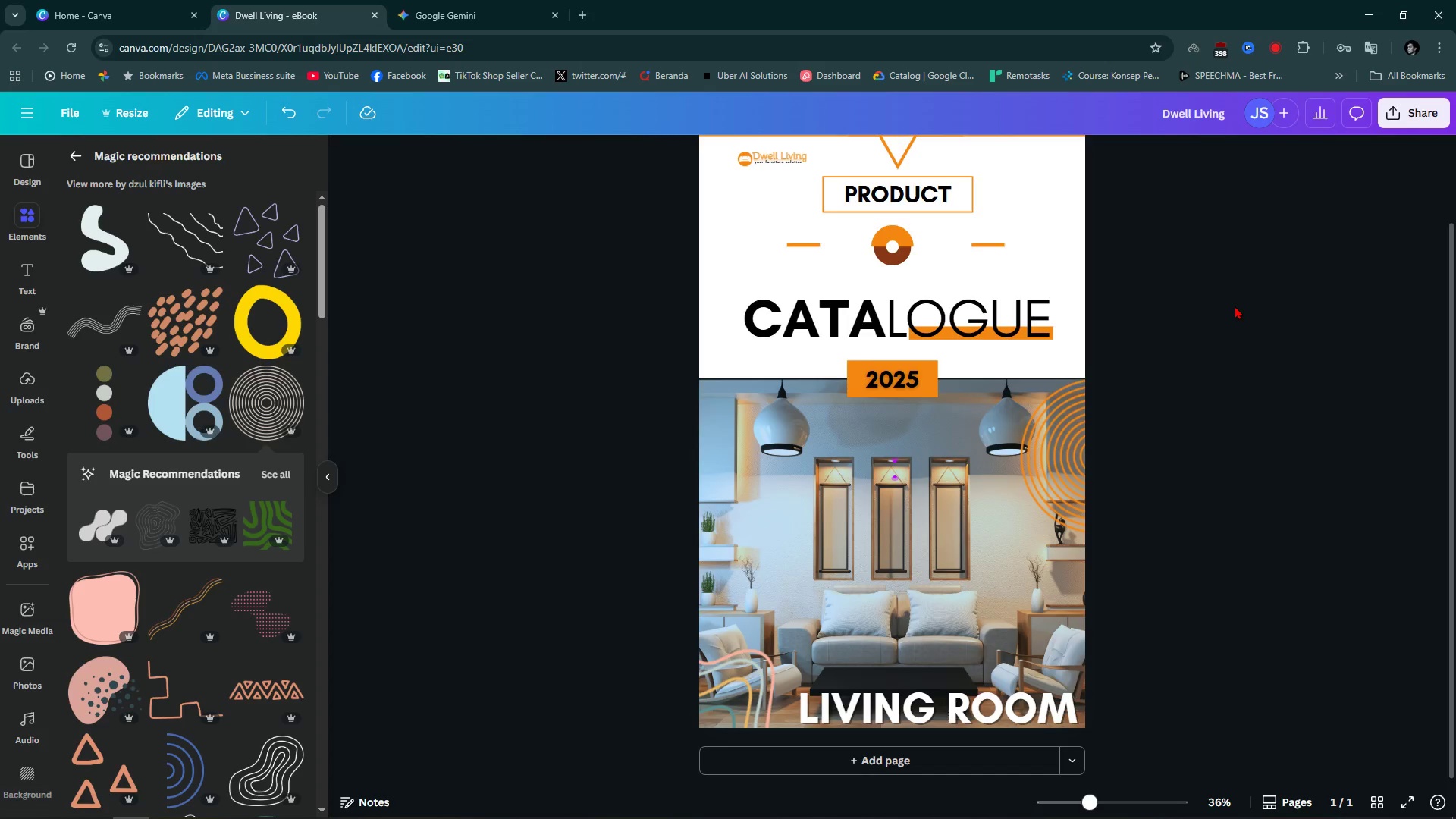 
scroll: coordinate [1235, 306], scroll_direction: up, amount: 1.0
 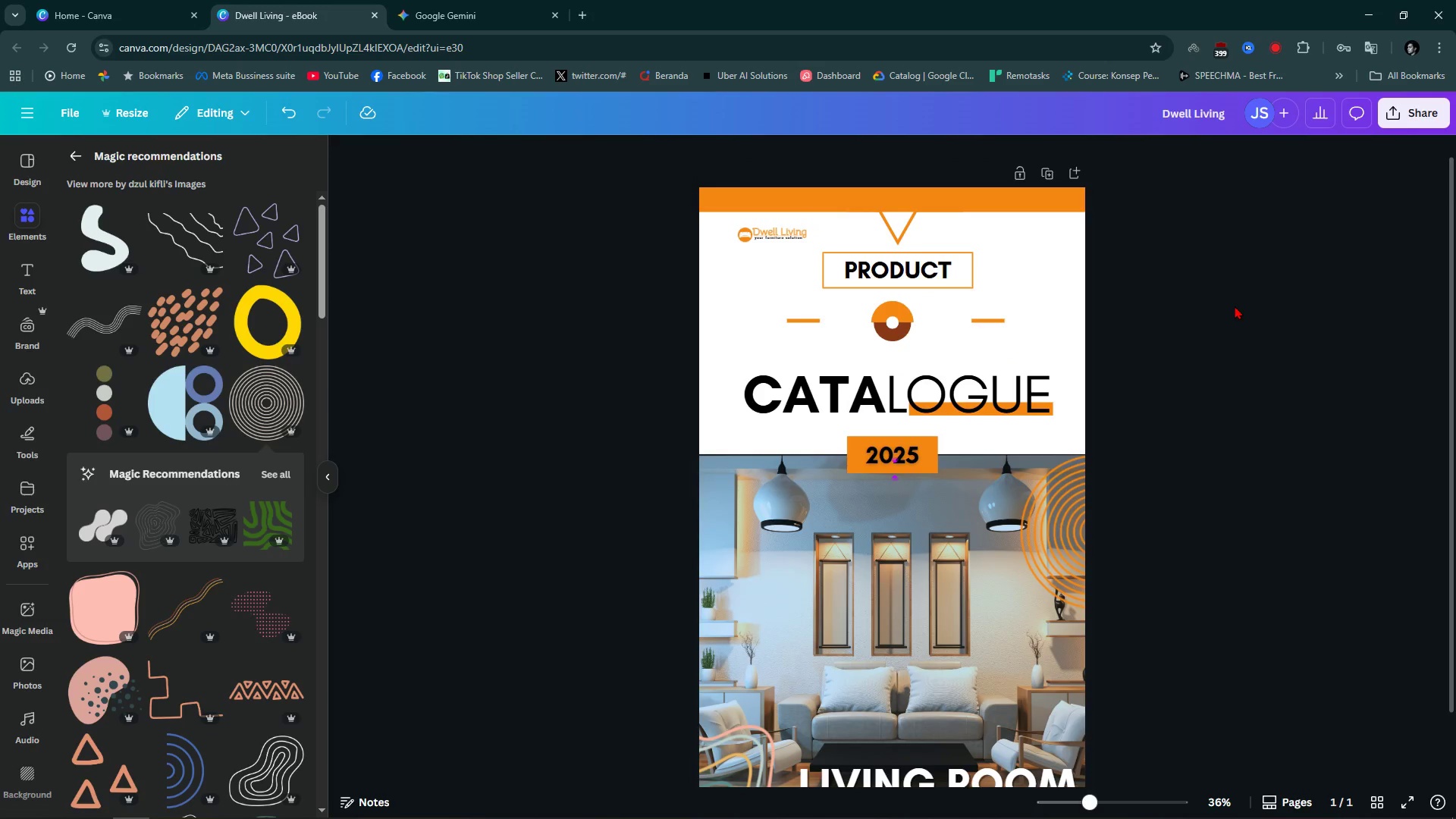 
wait(20.79)
 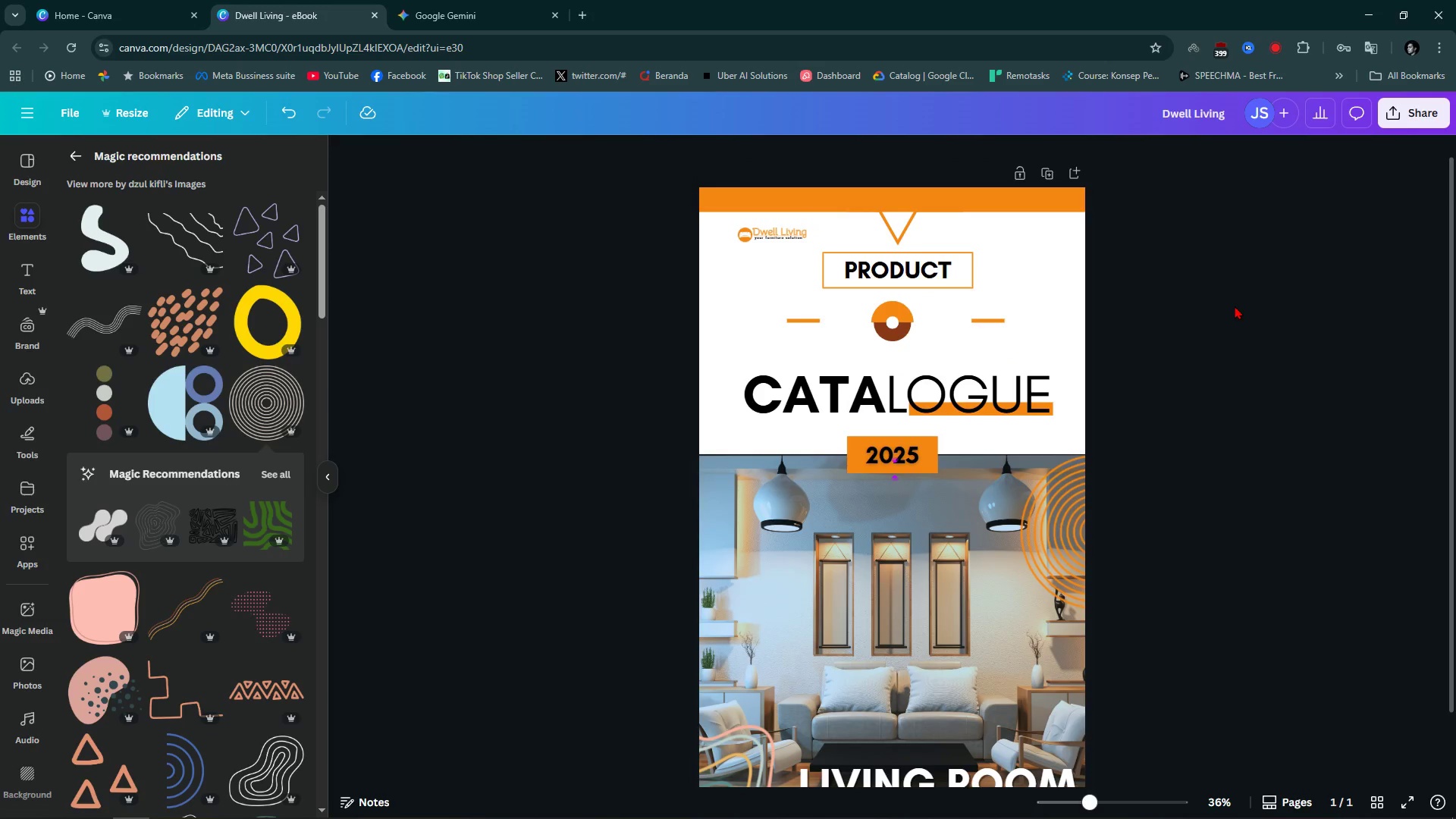 
scroll: coordinate [1235, 306], scroll_direction: down, amount: 1.0
 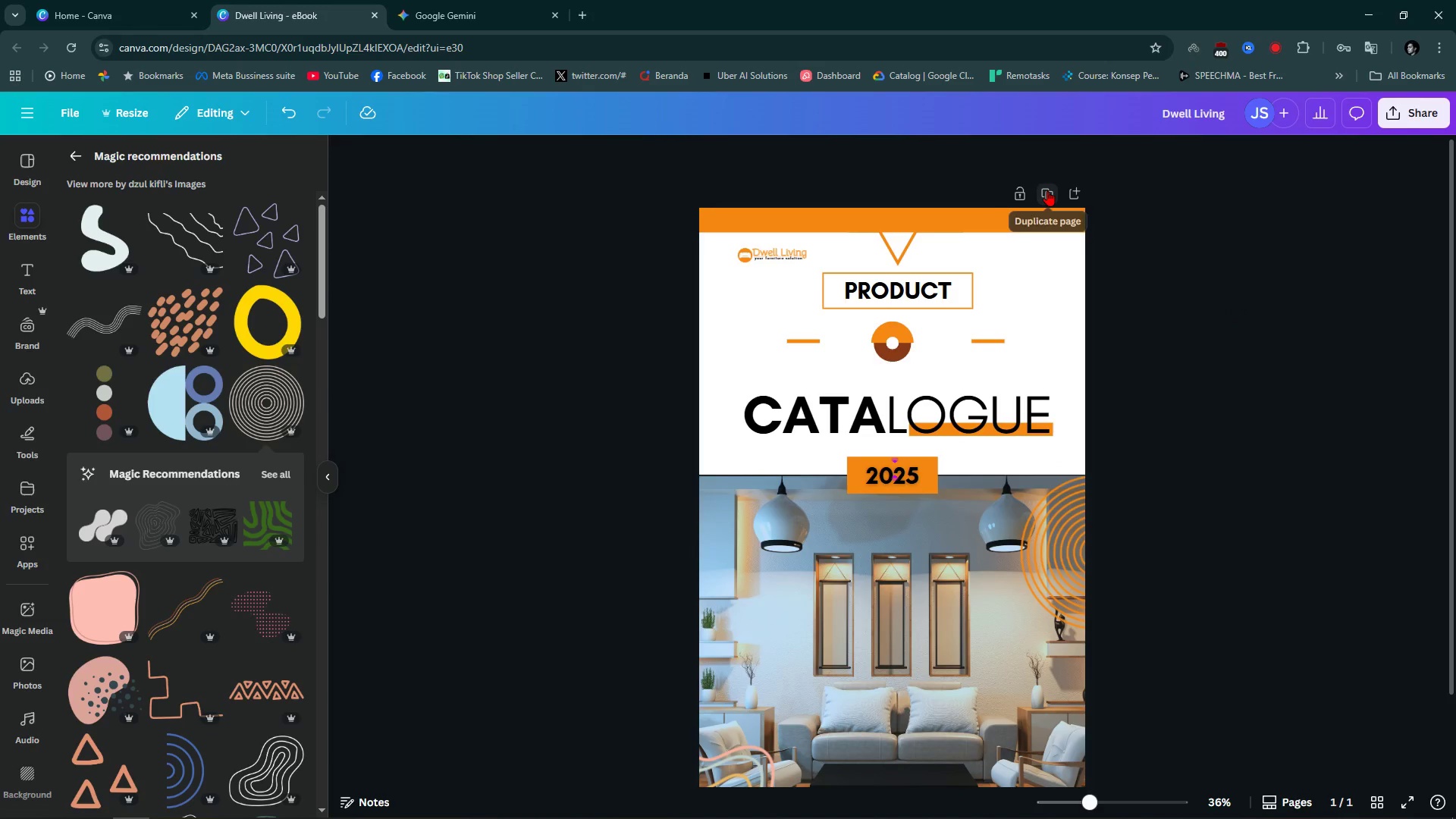 
left_click([1047, 190])
 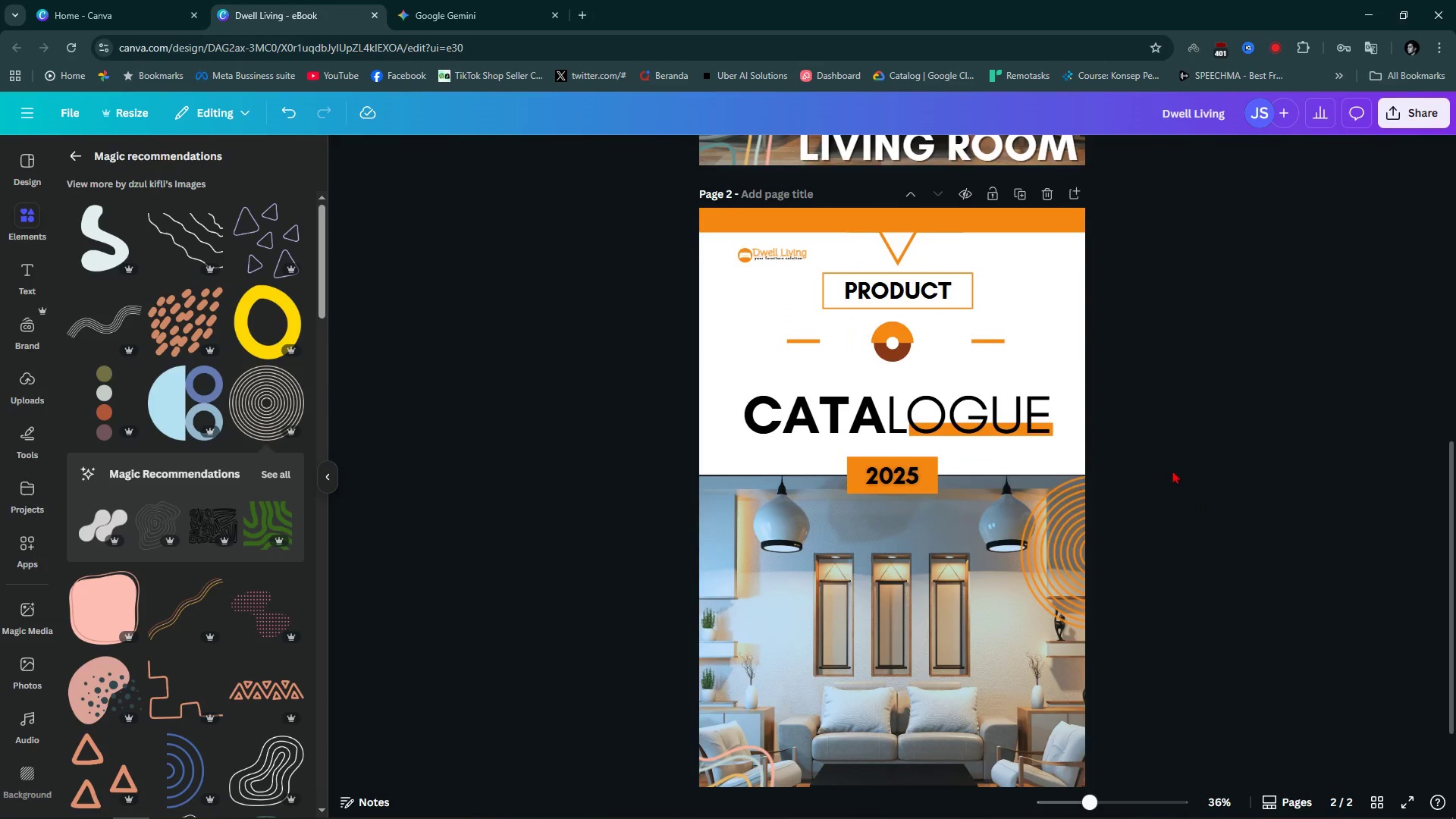 
left_click([1238, 575])
 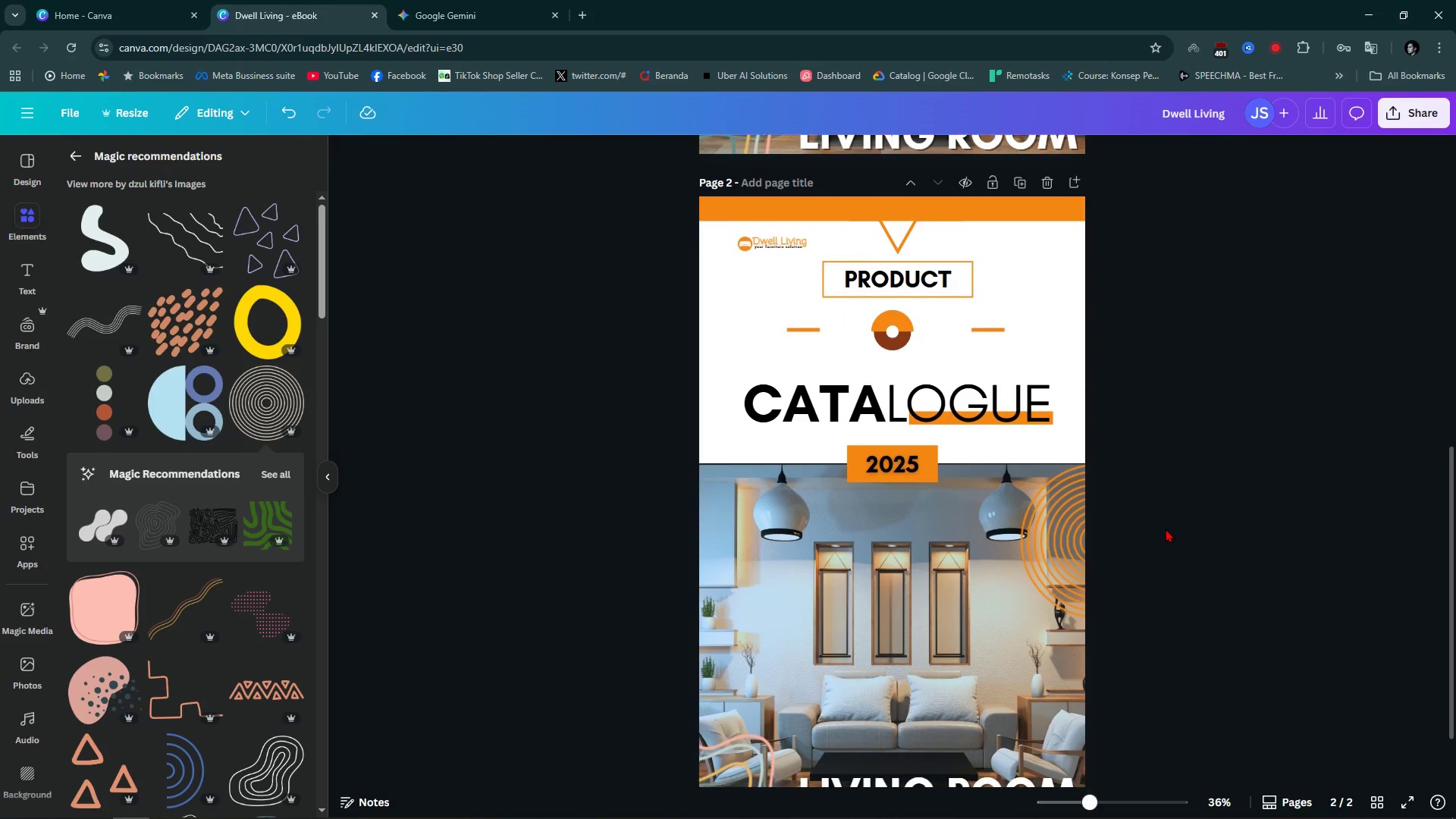 
scroll: coordinate [1167, 528], scroll_direction: down, amount: 3.0
 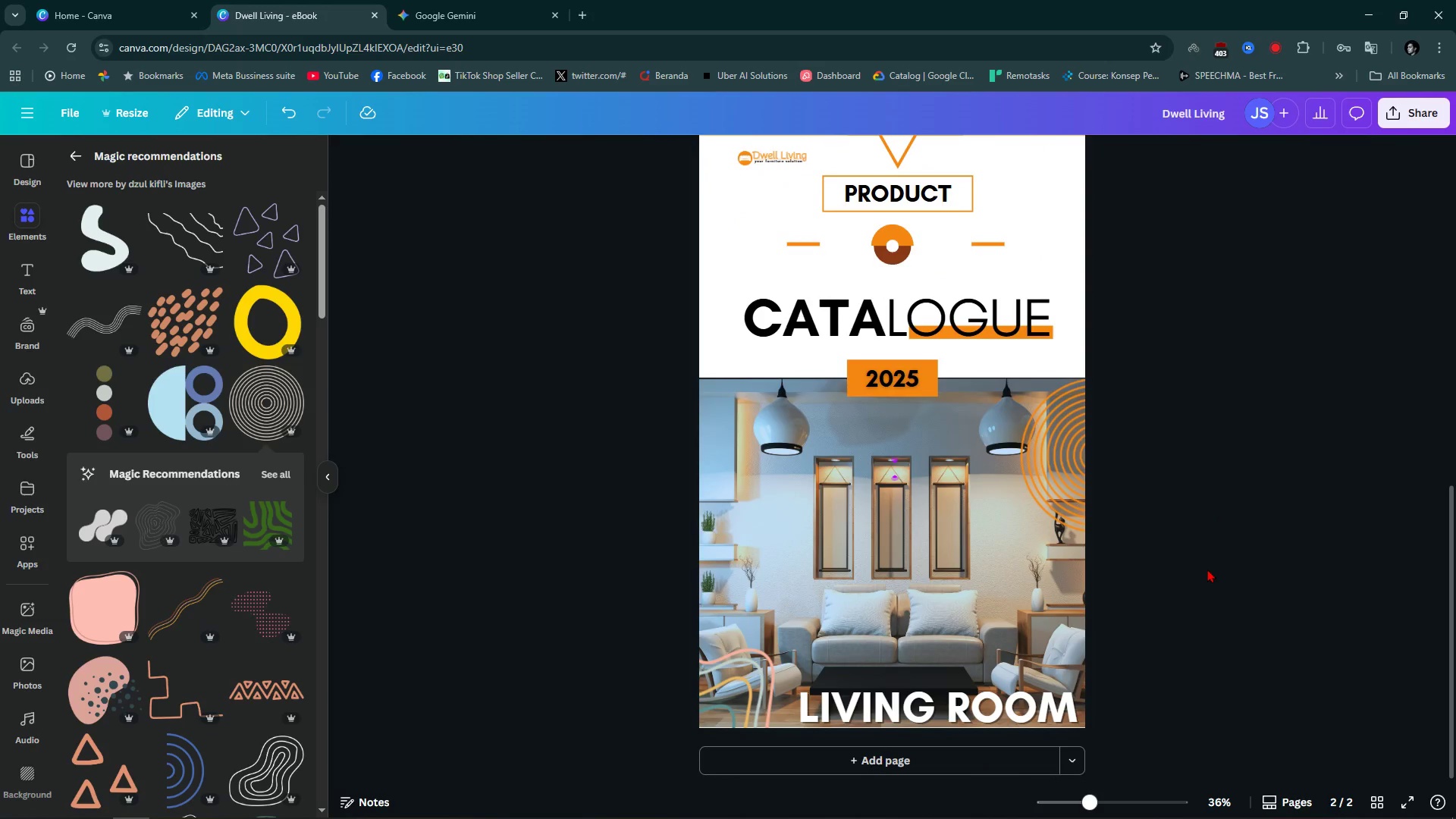 
scroll: coordinate [1207, 569], scroll_direction: up, amount: 1.0
 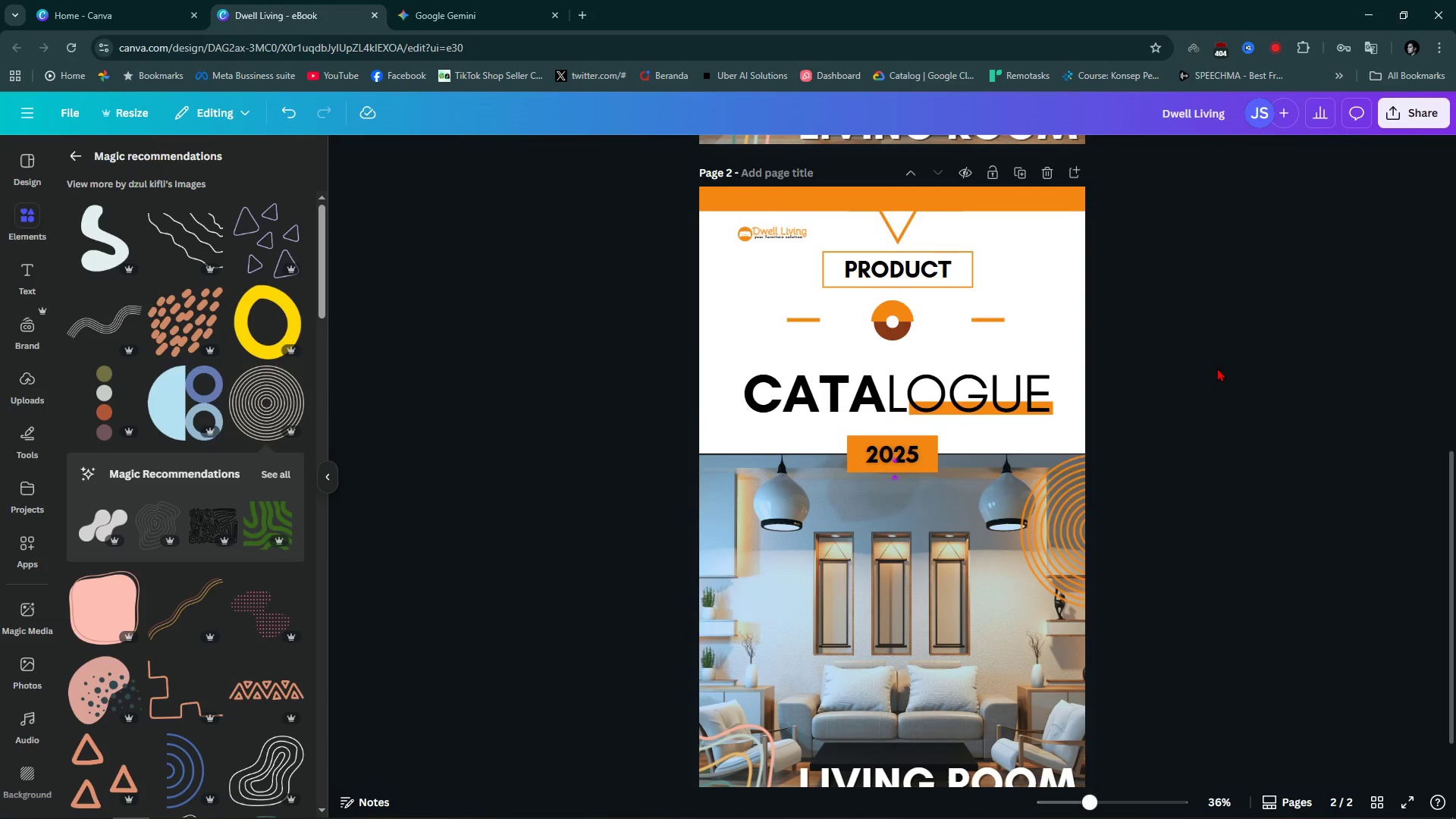 
left_click_drag(start_coordinate=[1223, 399], to_coordinate=[642, 243])
 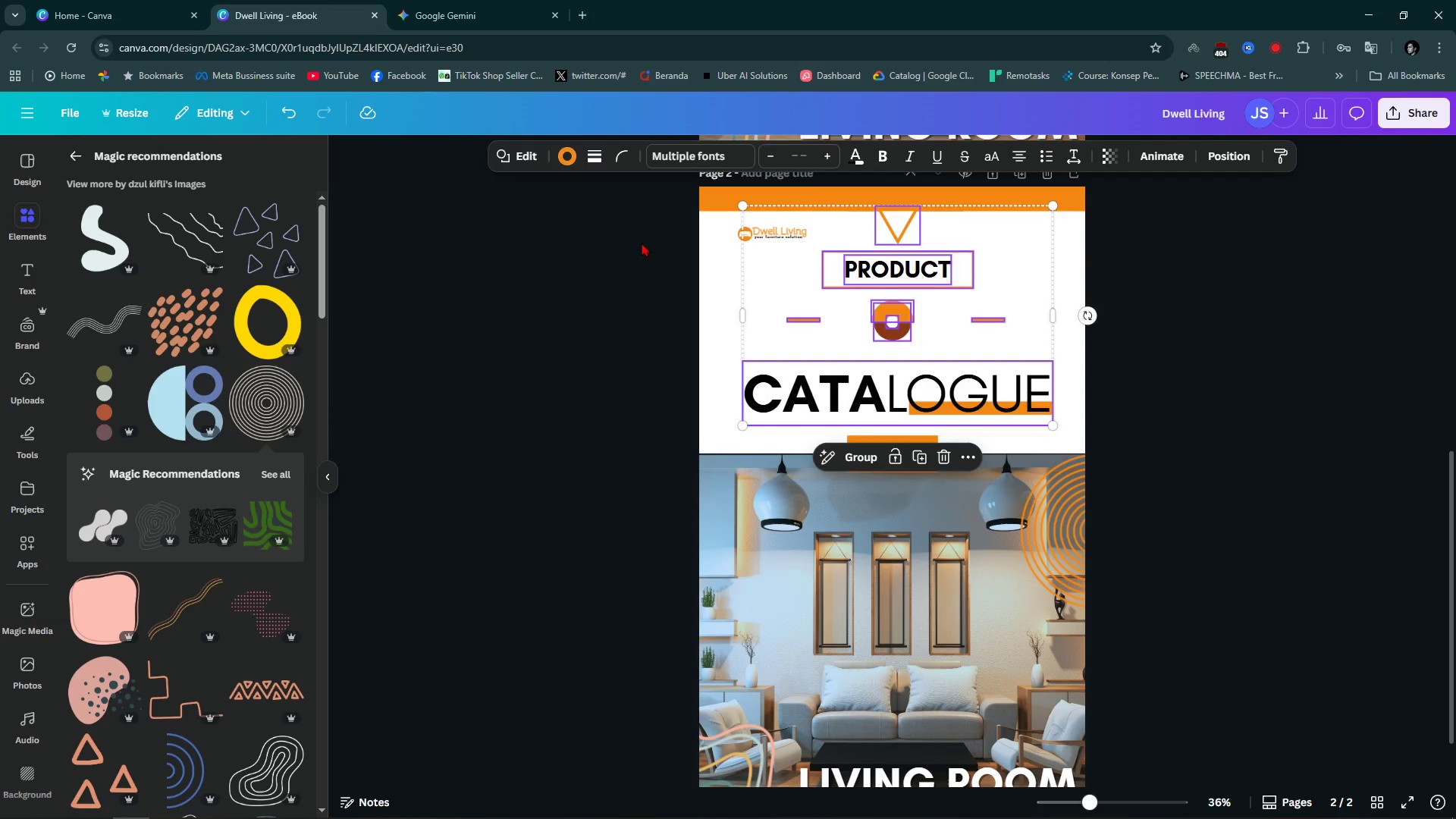 
key(Backspace)
 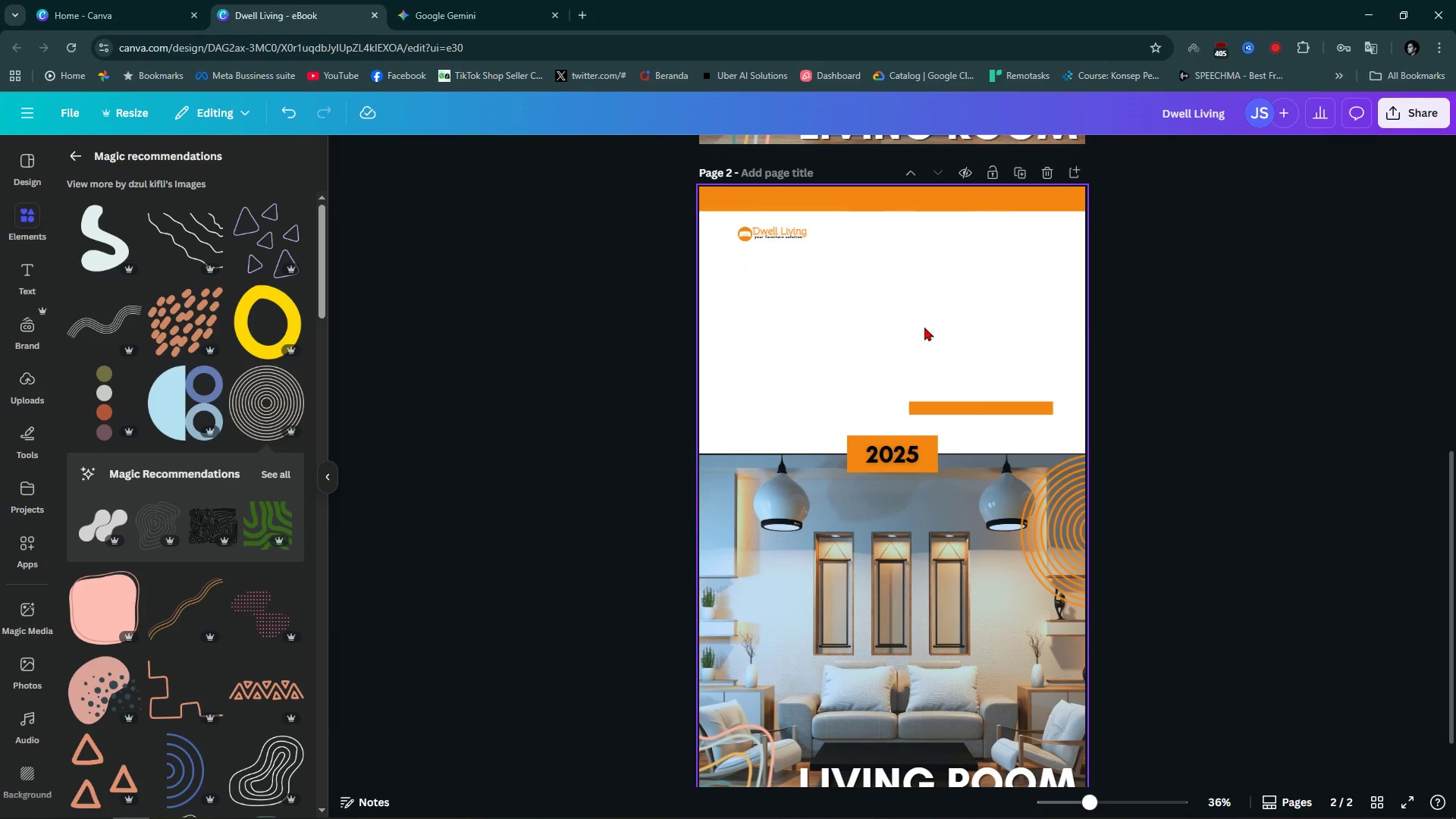 
left_click_drag(start_coordinate=[896, 334], to_coordinate=[928, 463])
 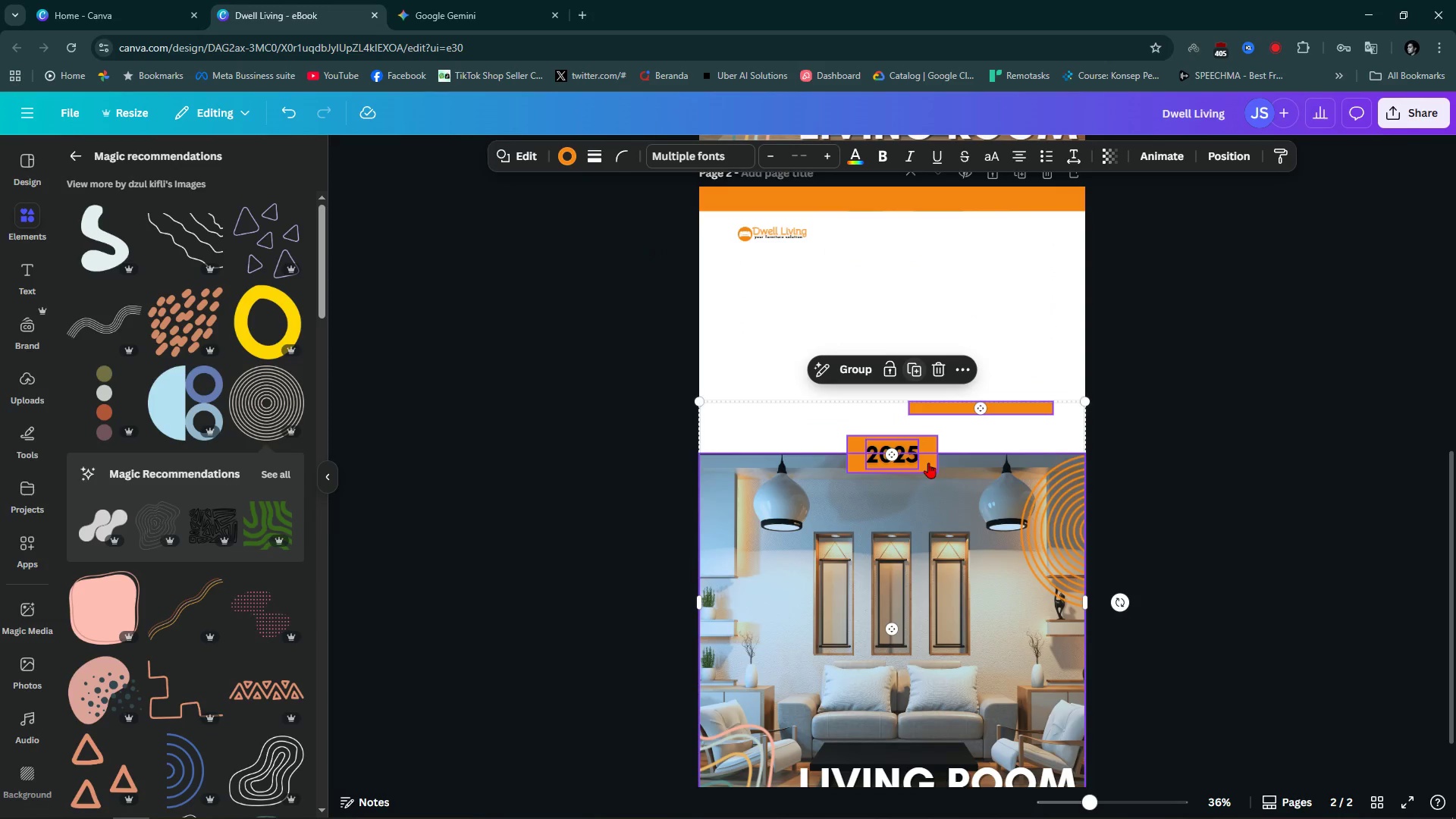 
key(Backspace)
 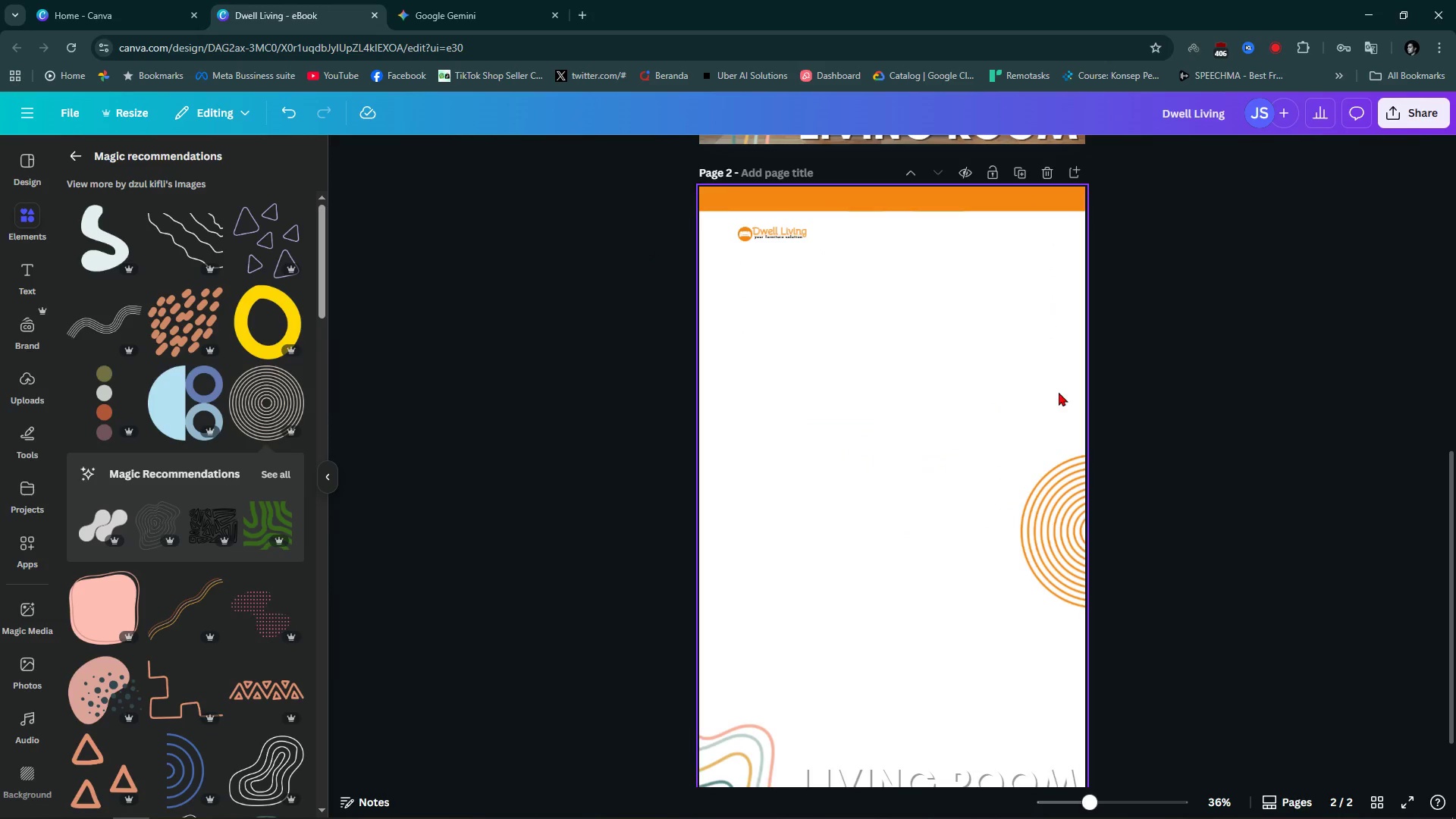 
left_click([1176, 448])
 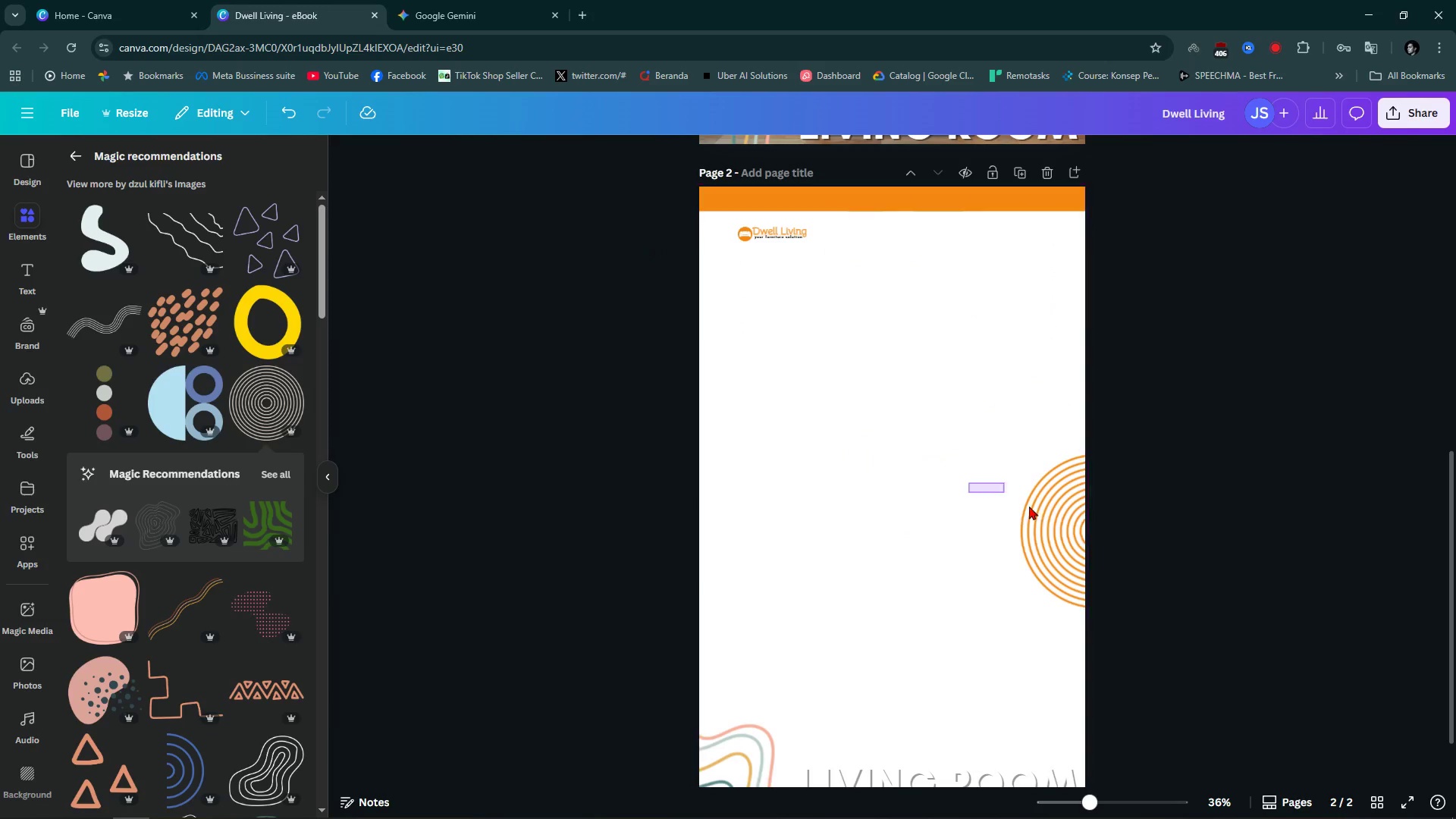 
left_click_drag(start_coordinate=[968, 483], to_coordinate=[1153, 579])
 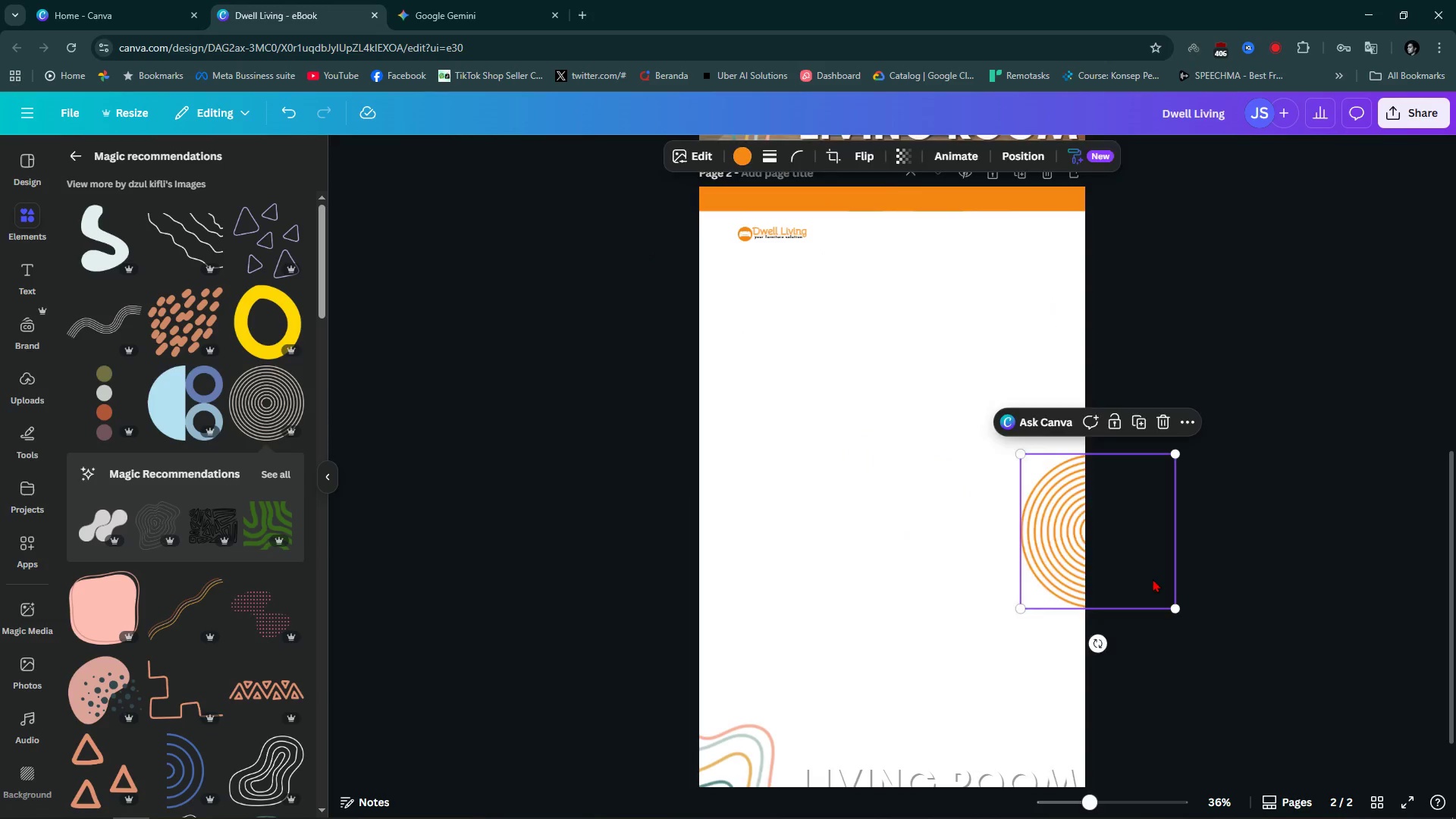 
key(Backspace)
 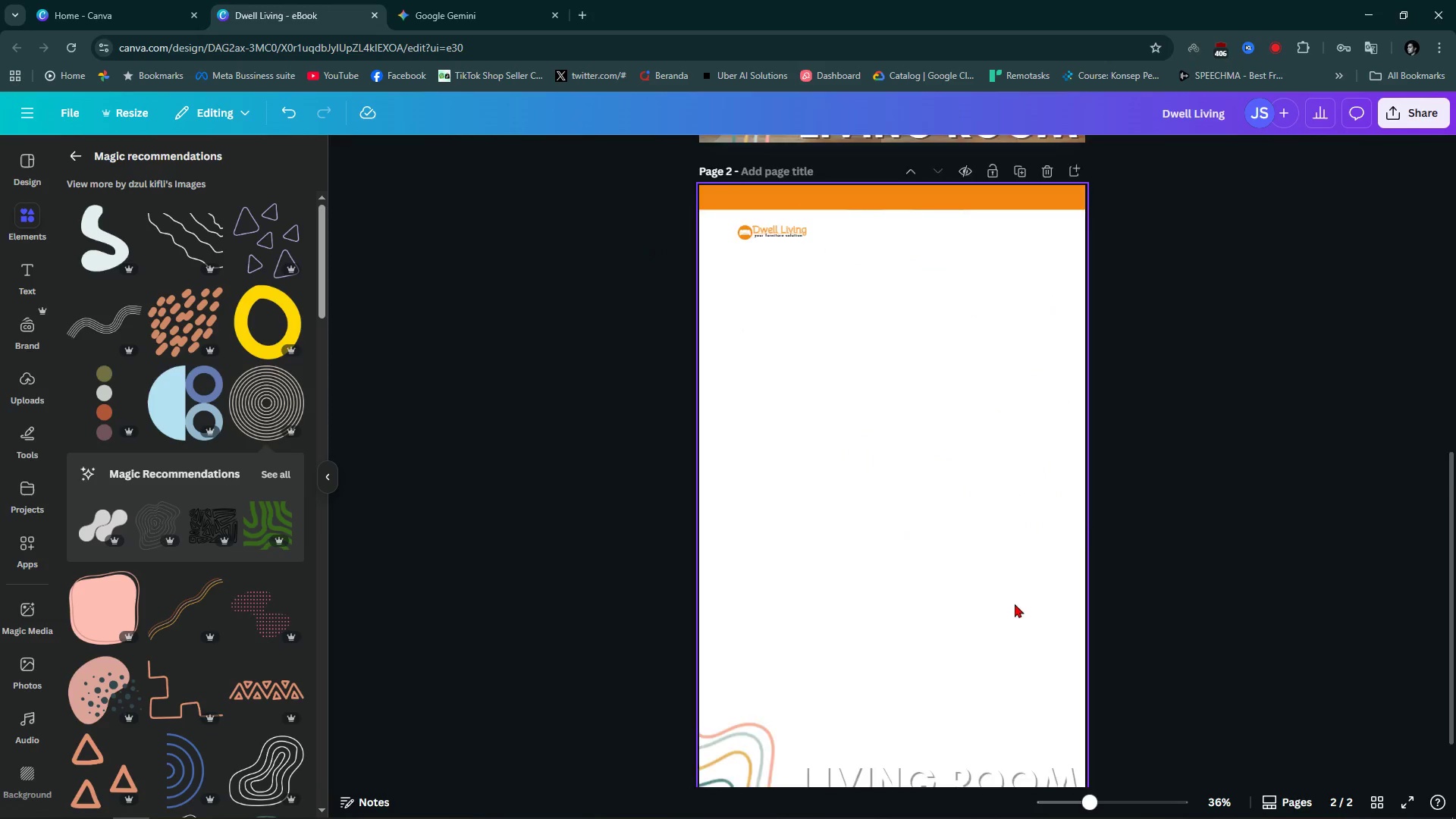 
scroll: coordinate [1015, 604], scroll_direction: down, amount: 4.0
 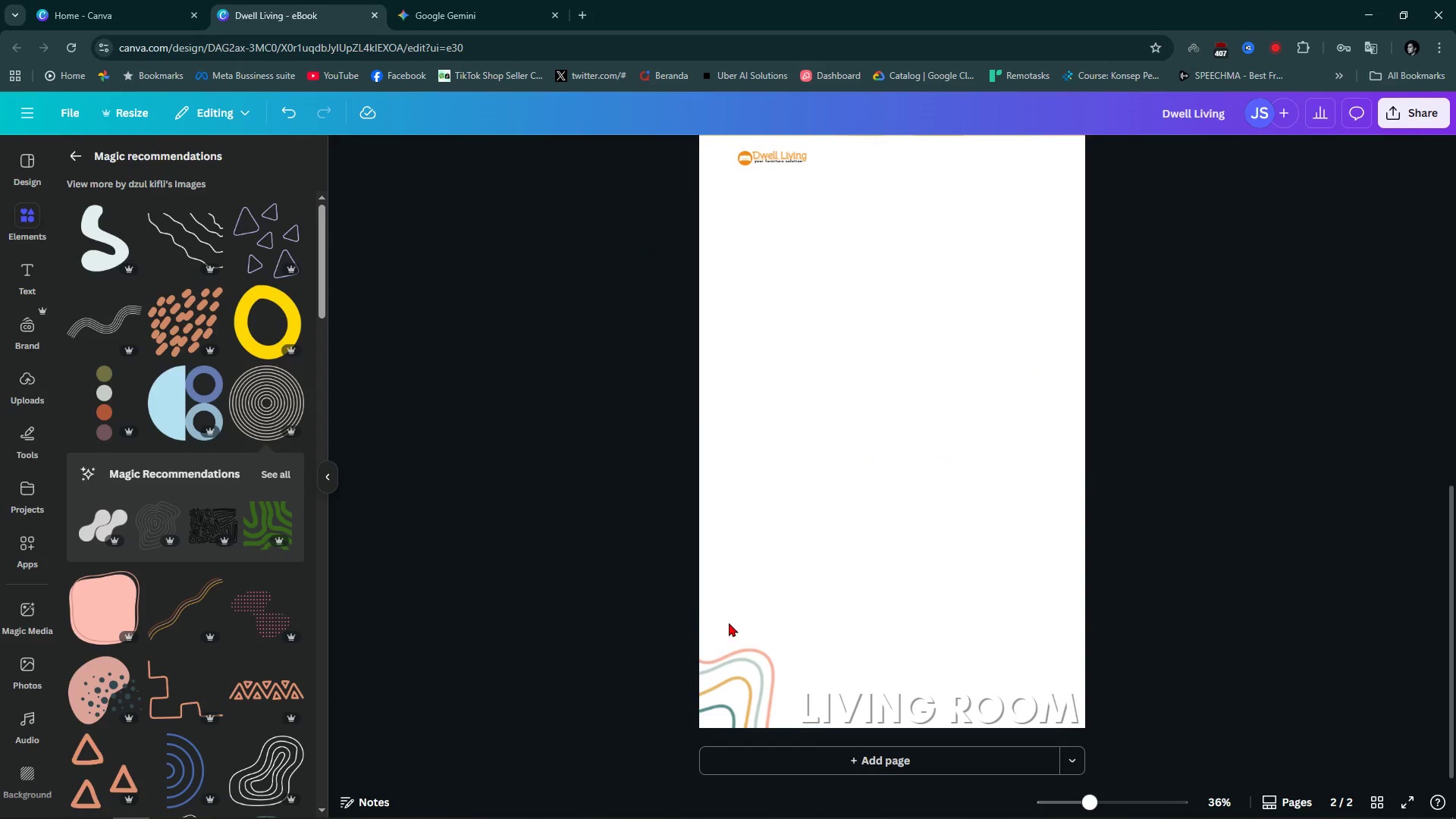 
left_click_drag(start_coordinate=[689, 605], to_coordinate=[816, 748])
 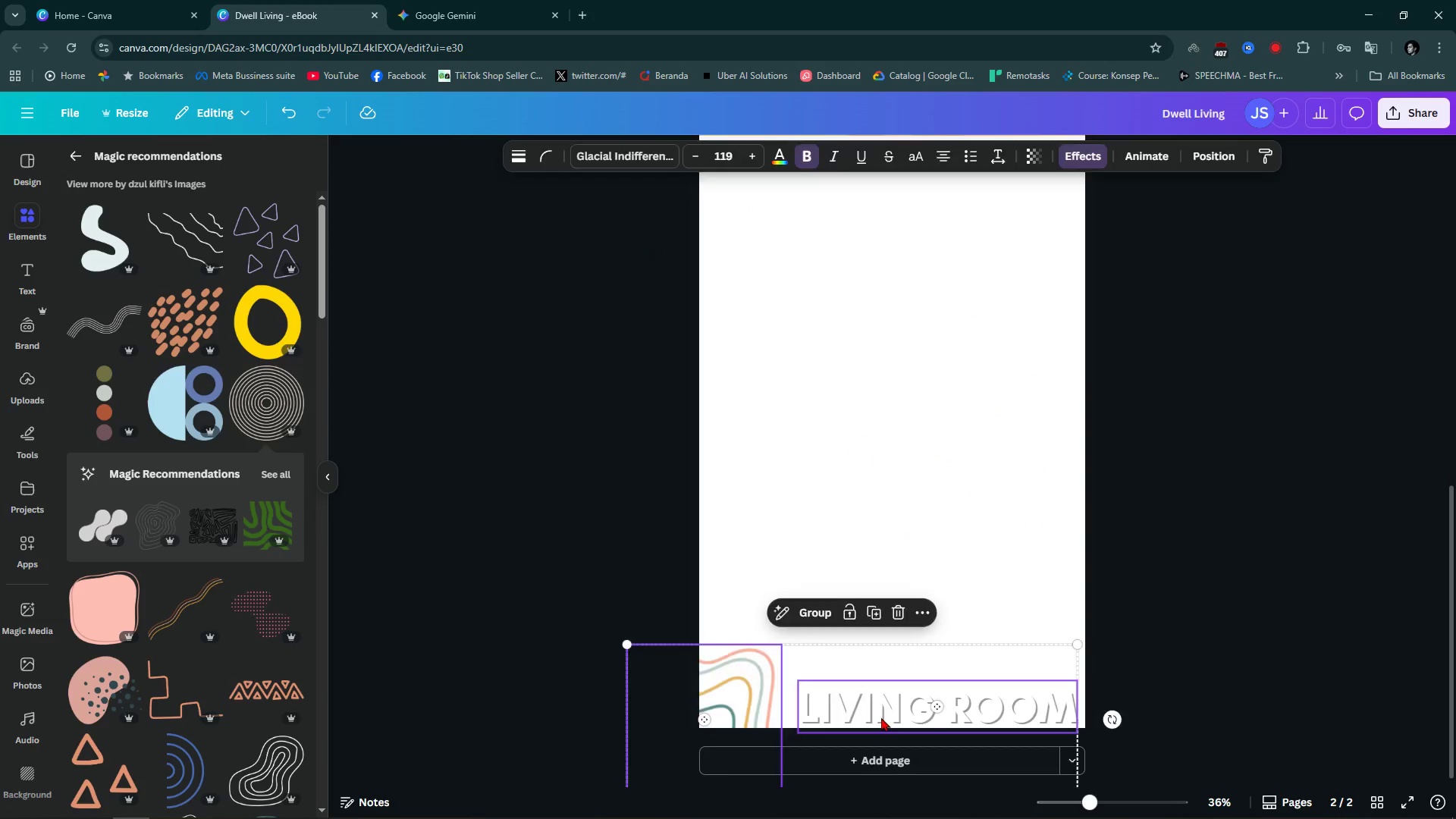 
key(Backspace)
 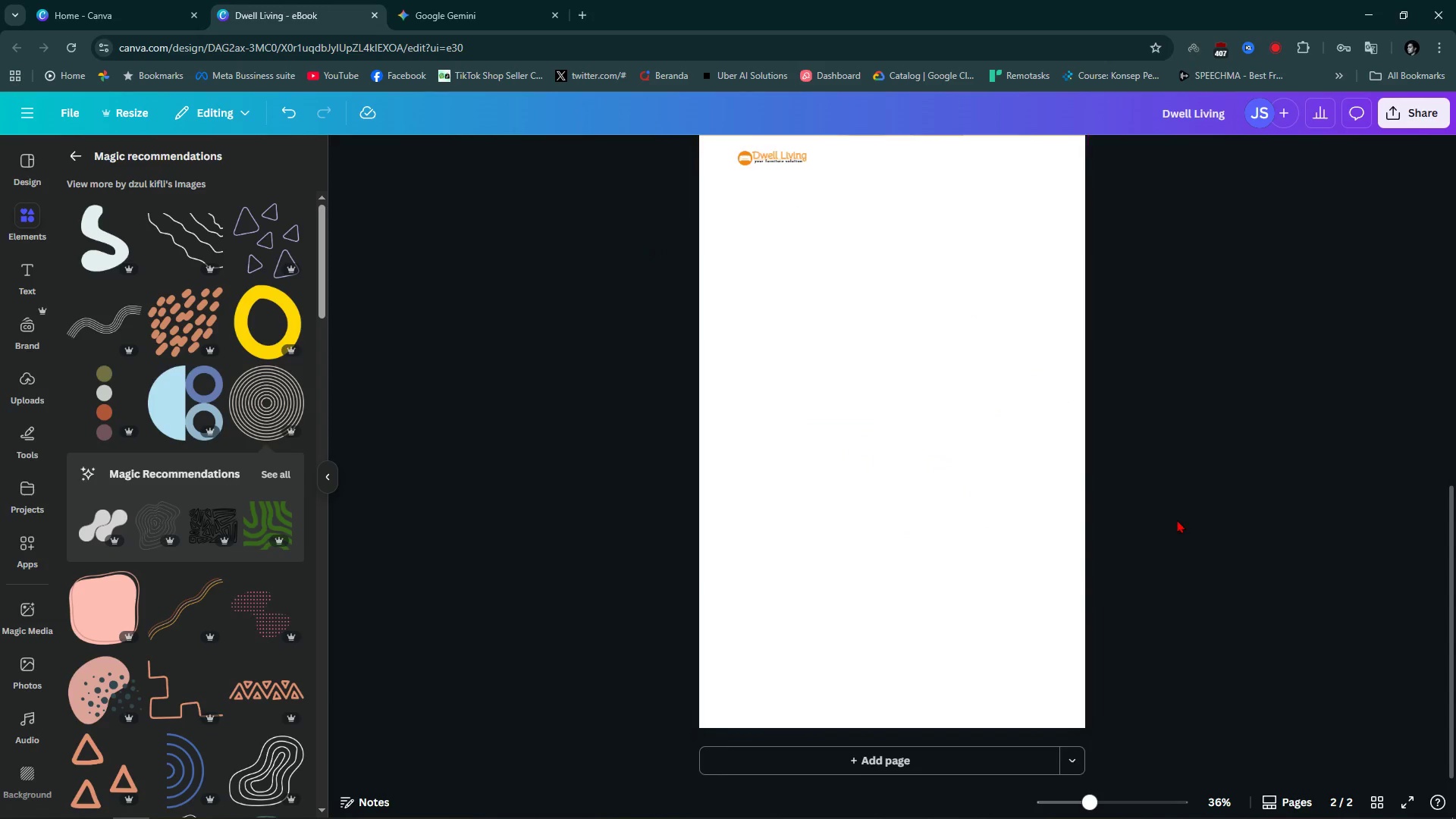 
scroll: coordinate [1177, 519], scroll_direction: up, amount: 5.0
 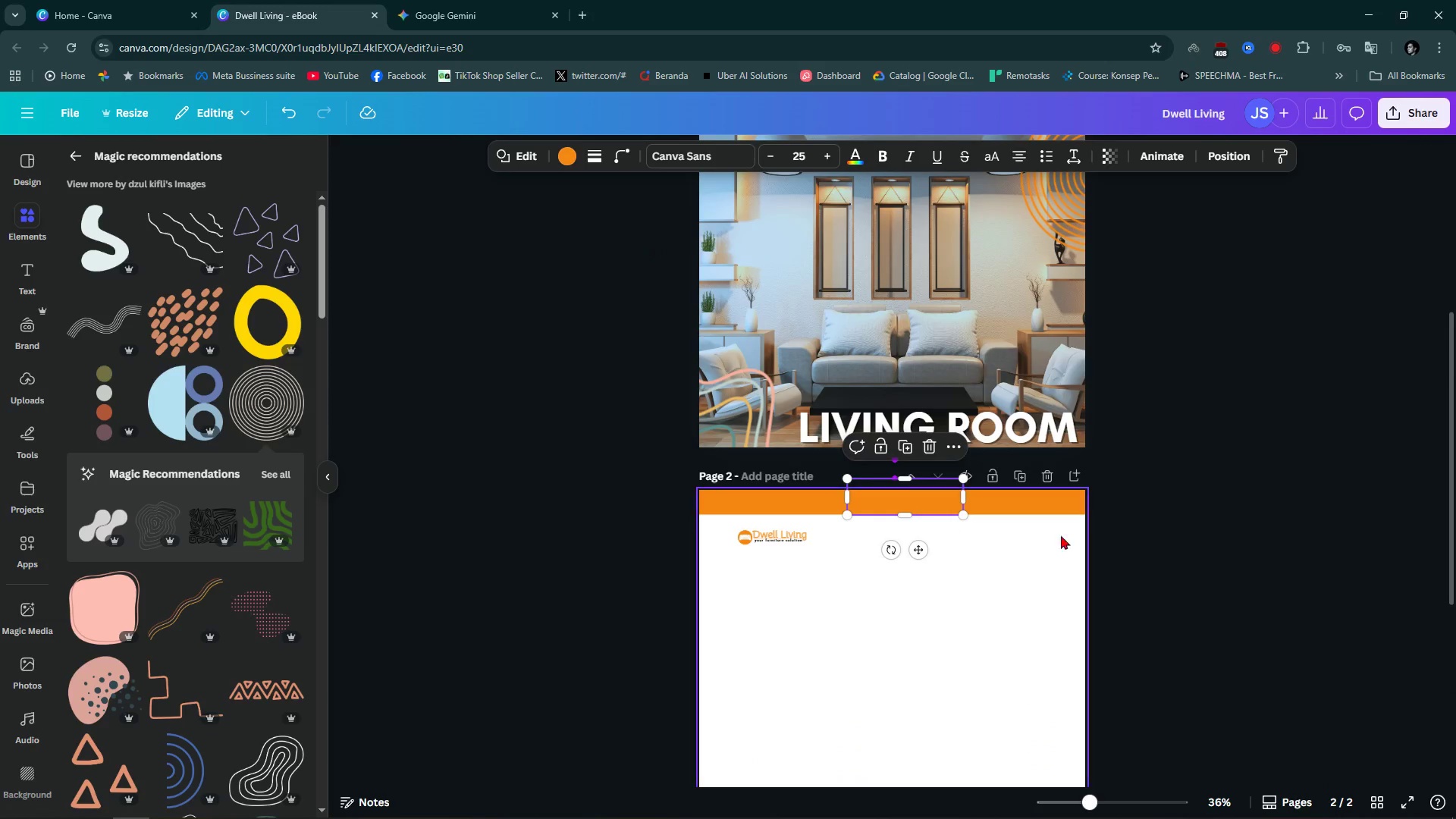 
double_click([1116, 536])
 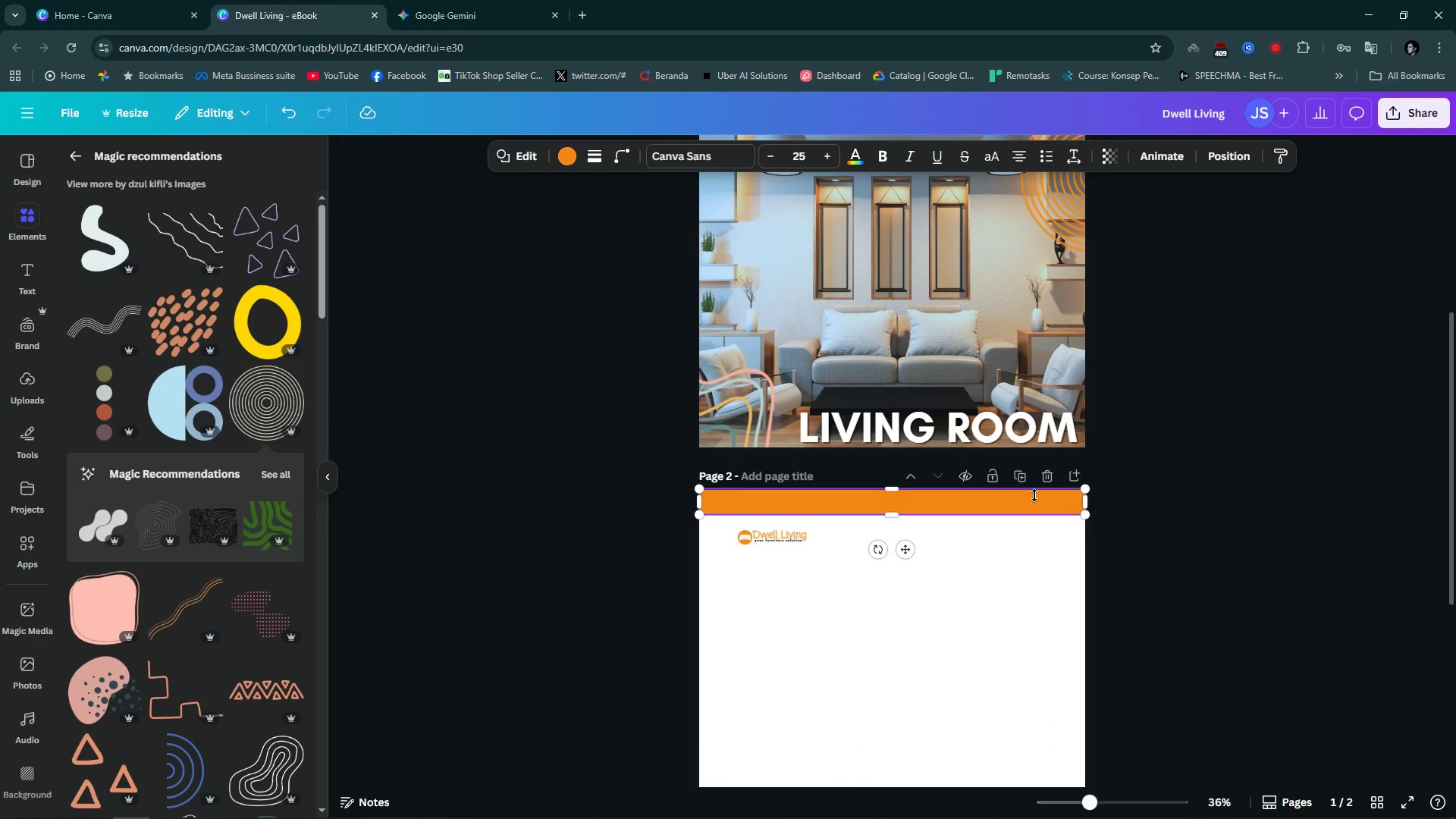 
triple_click([1034, 495])
 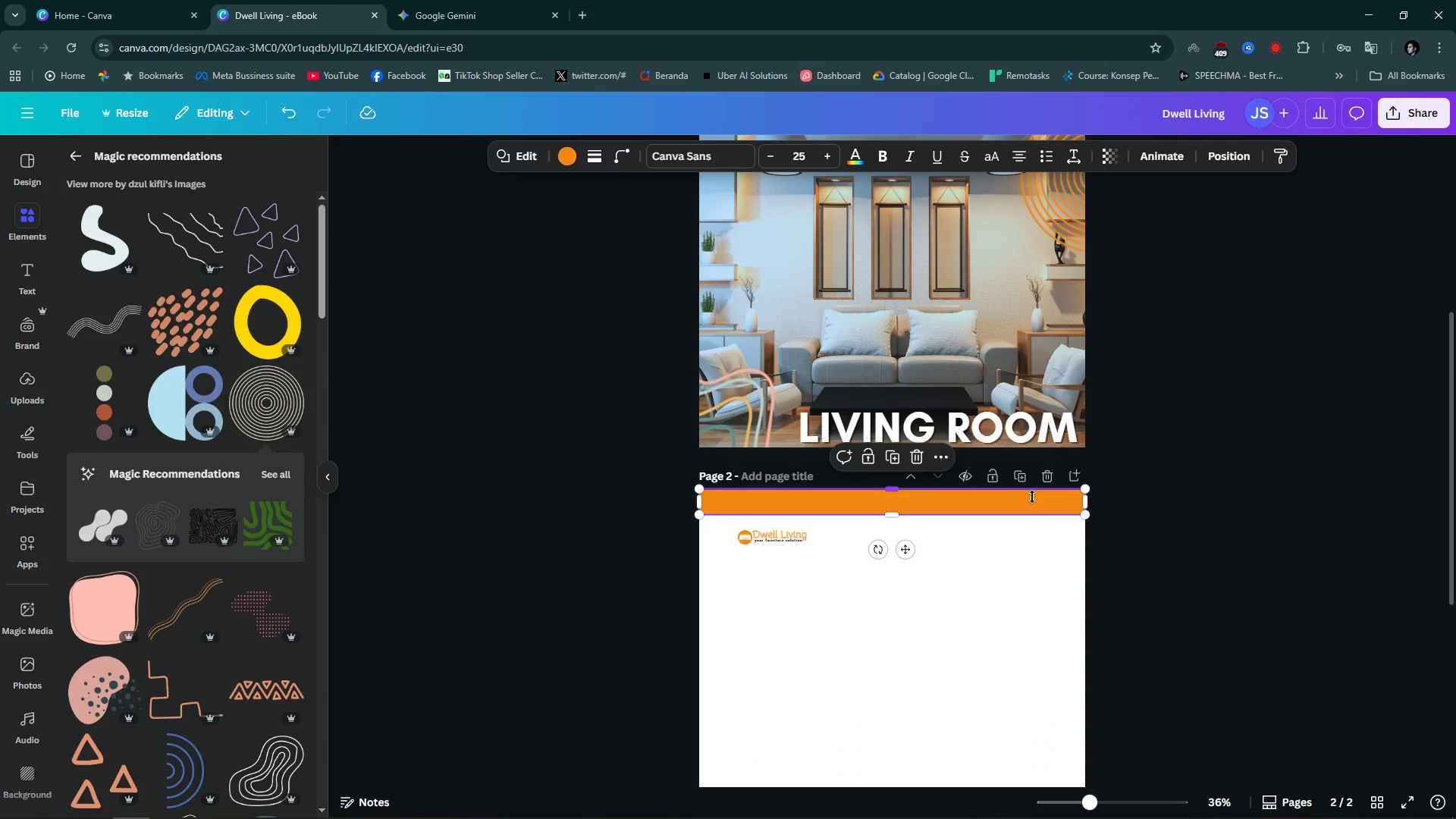 
key(Backspace)
 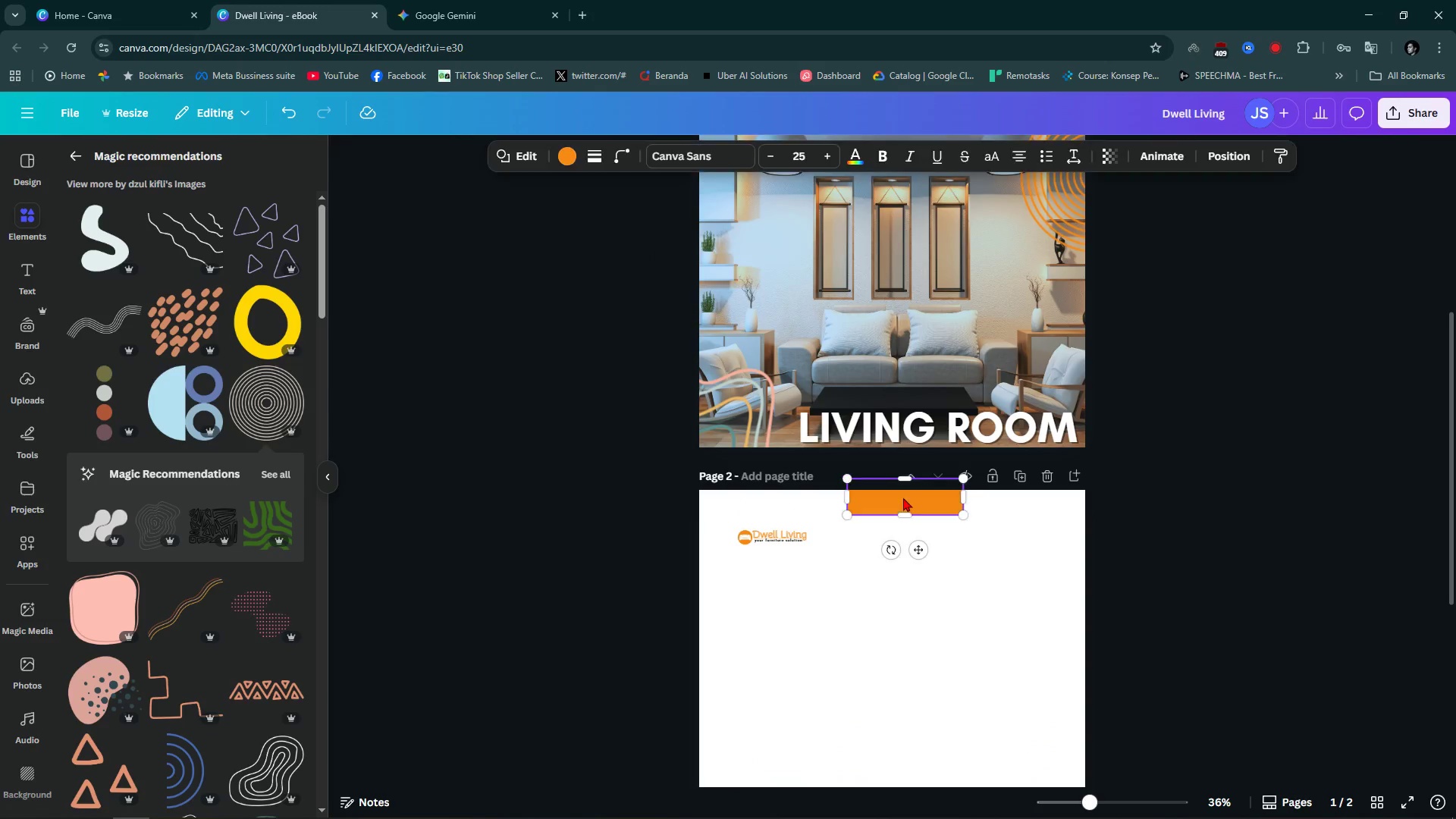 
left_click([903, 497])
 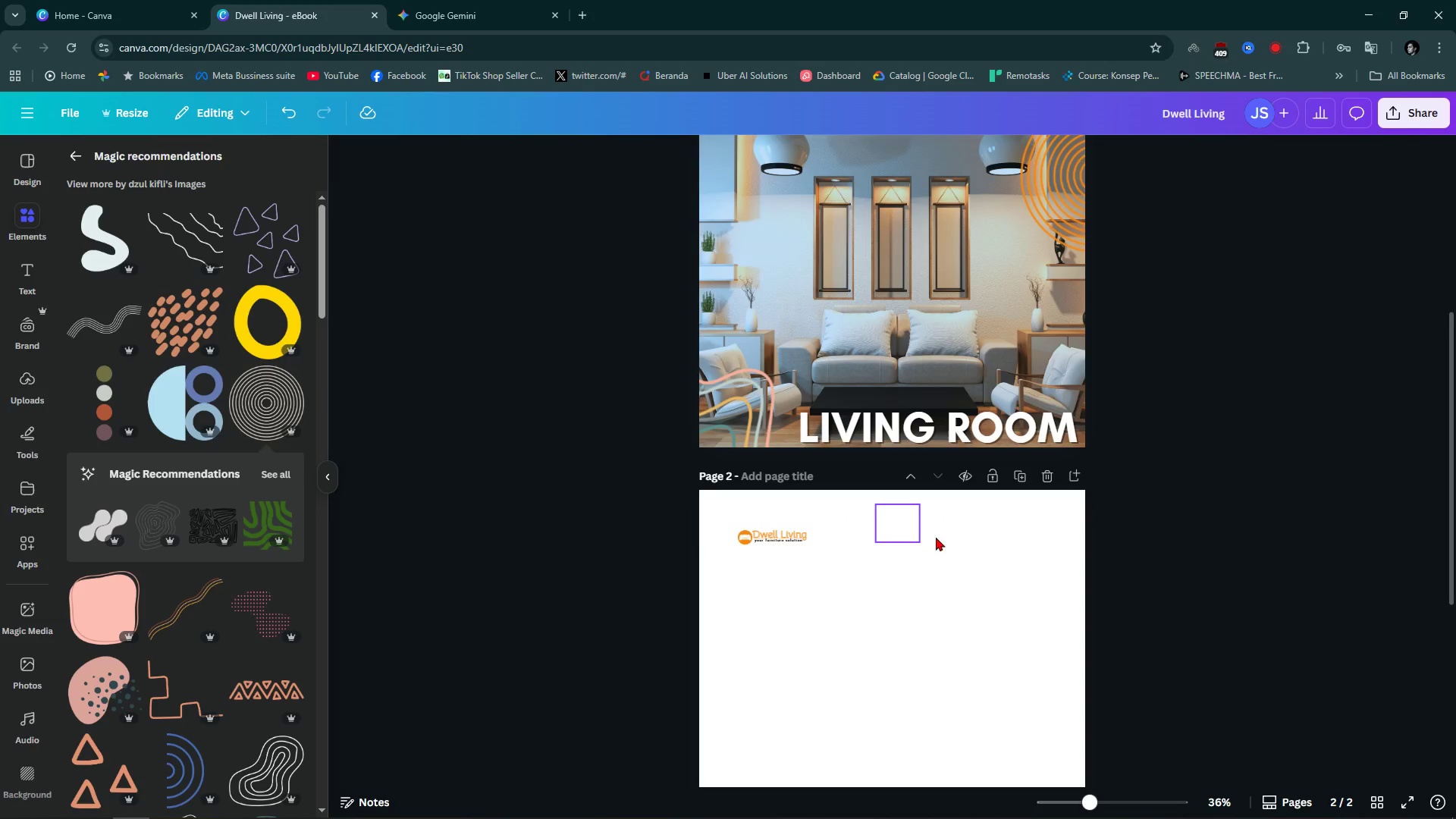 
key(Backspace)
 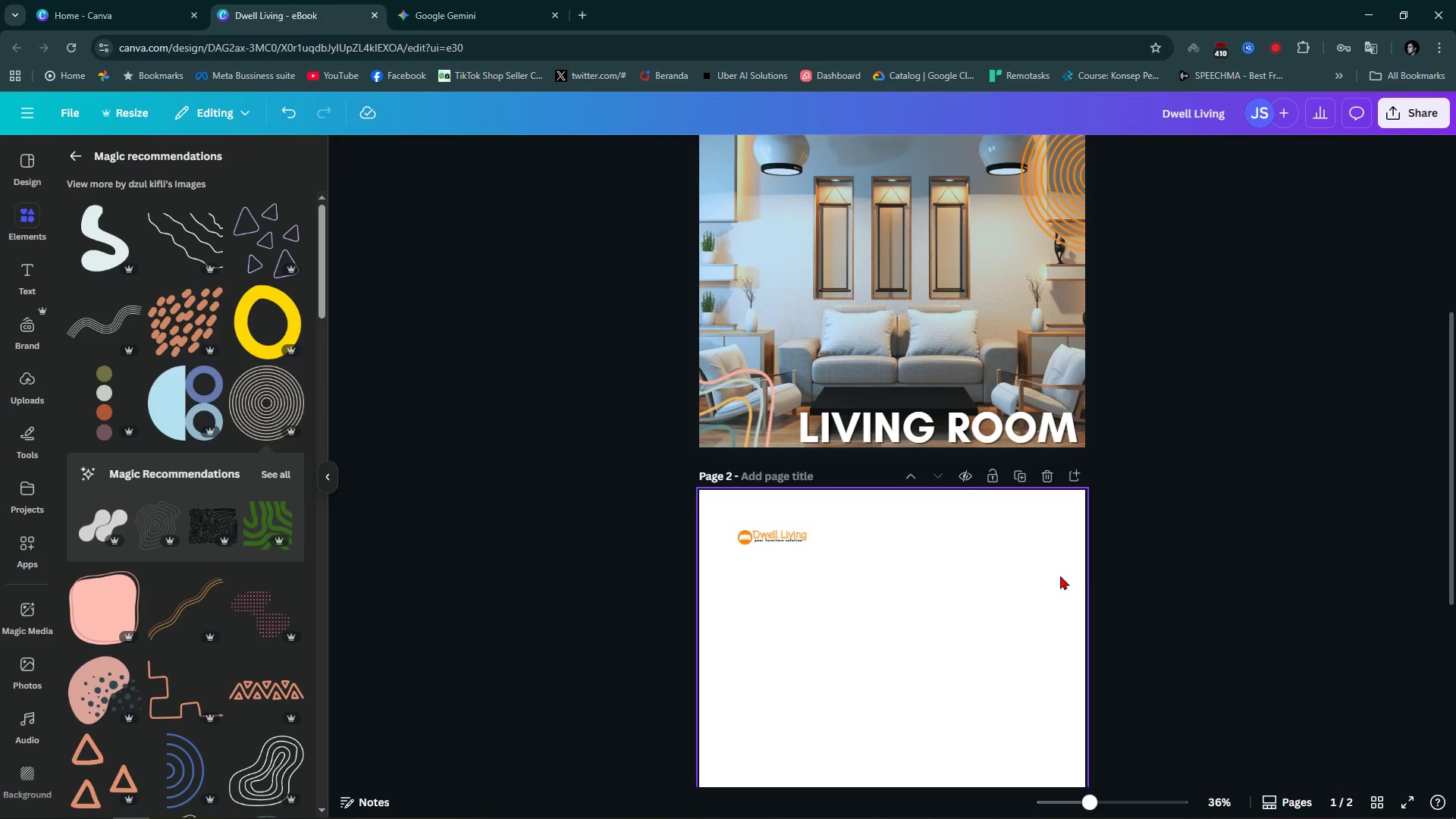 
double_click([1061, 576])
 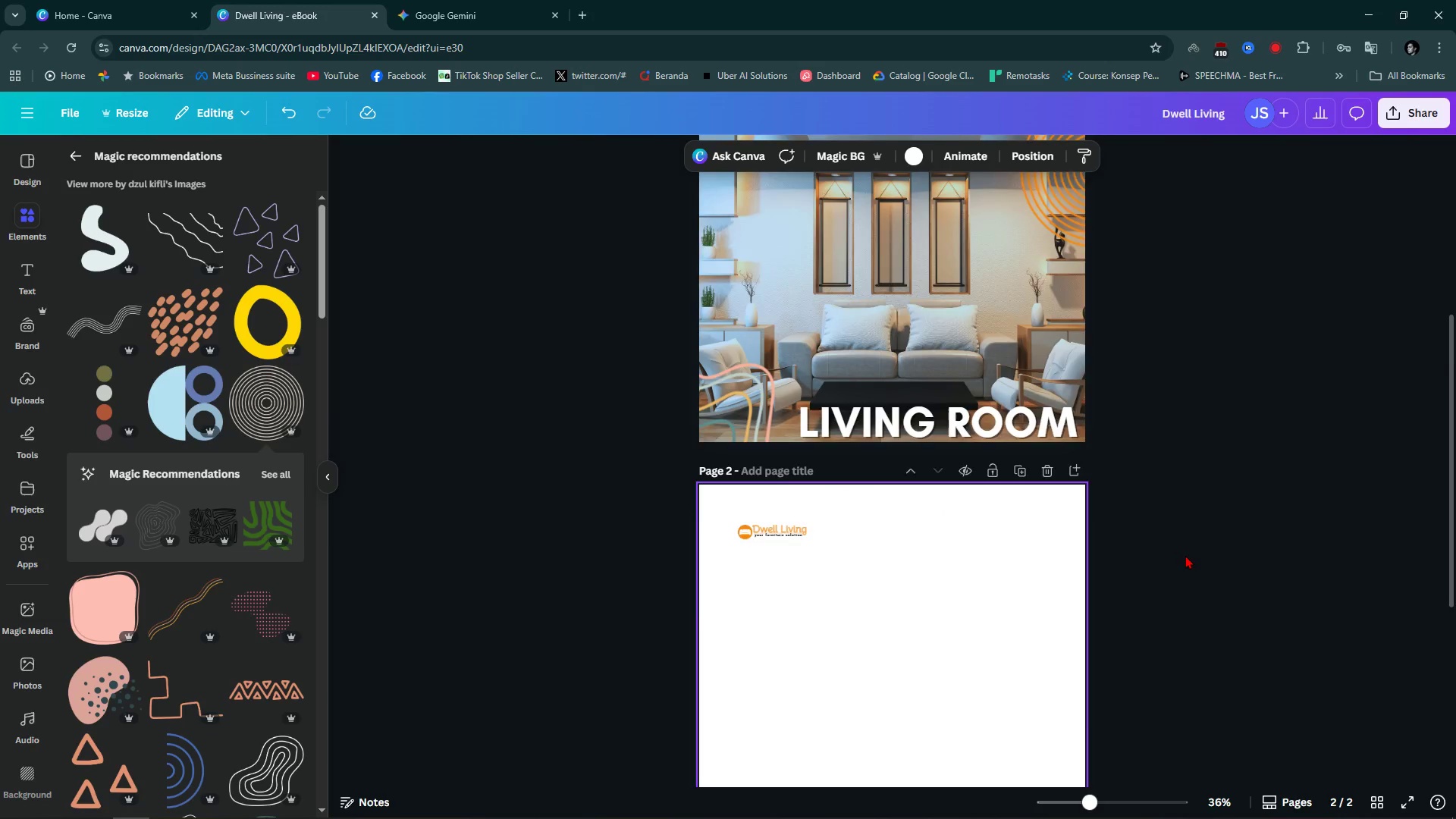 
scroll: coordinate [812, 279], scroll_direction: down, amount: 5.0
 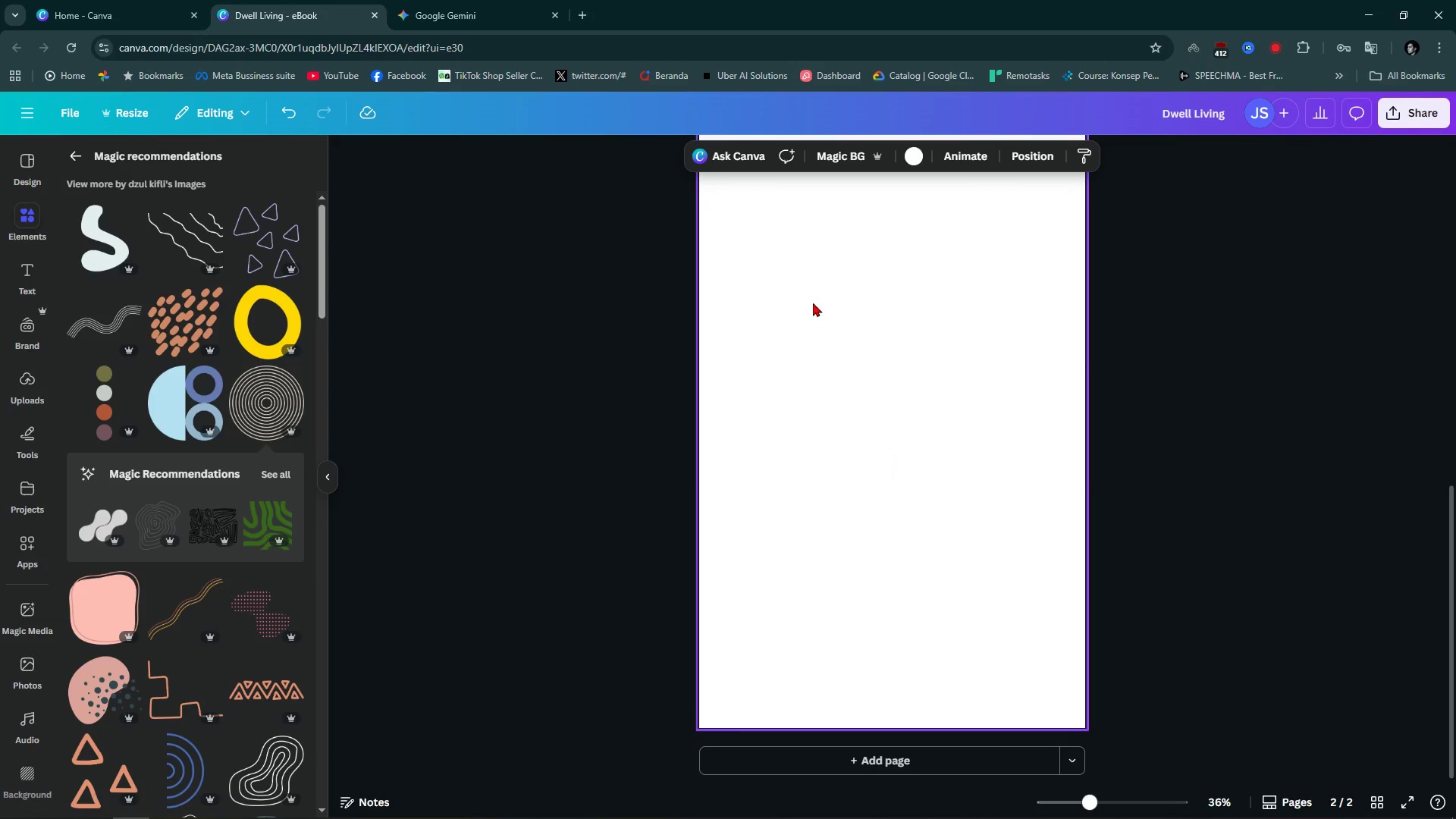 
scroll: coordinate [818, 306], scroll_direction: up, amount: 2.0
 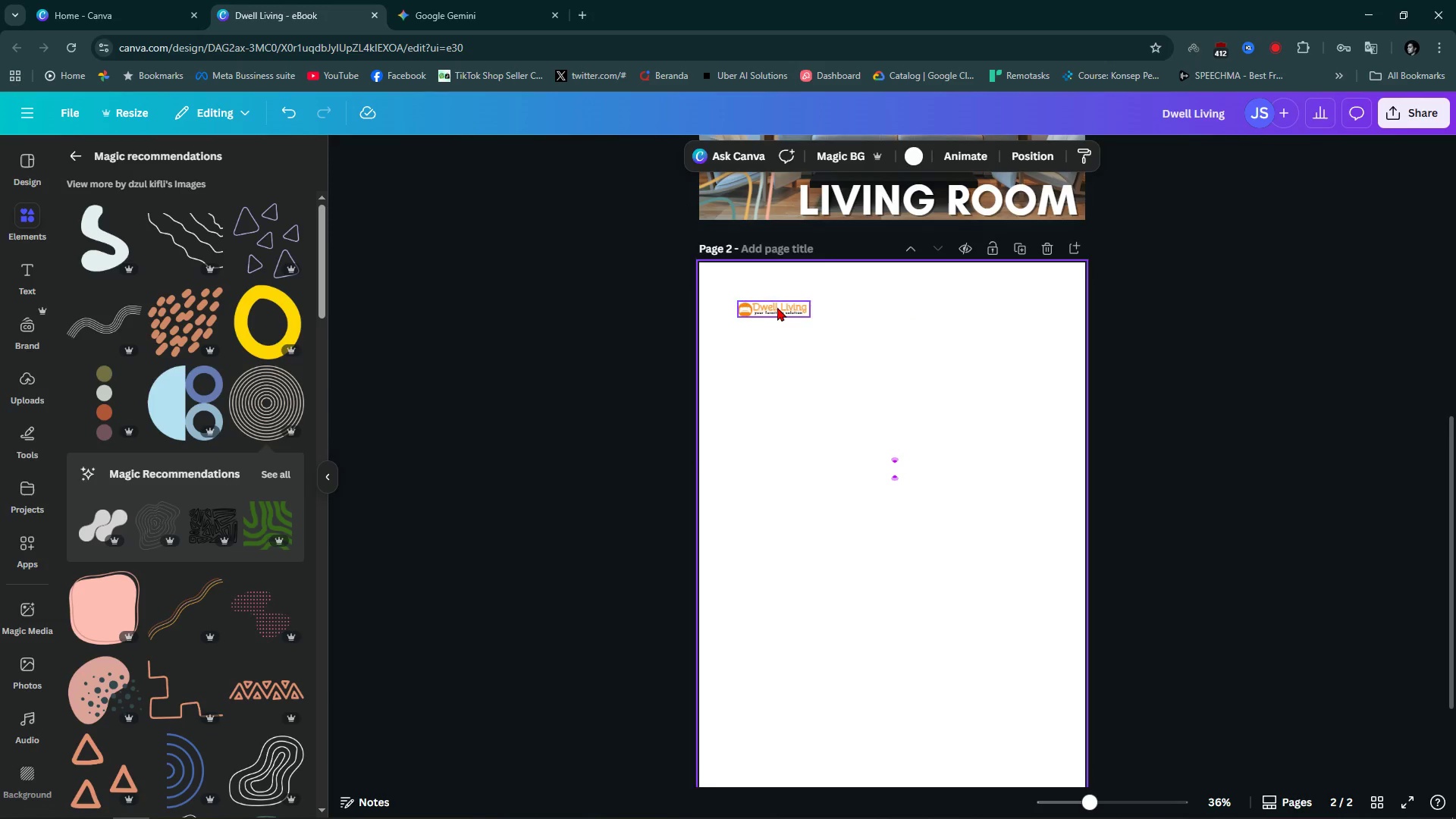 
left_click_drag(start_coordinate=[777, 307], to_coordinate=[982, 703])
 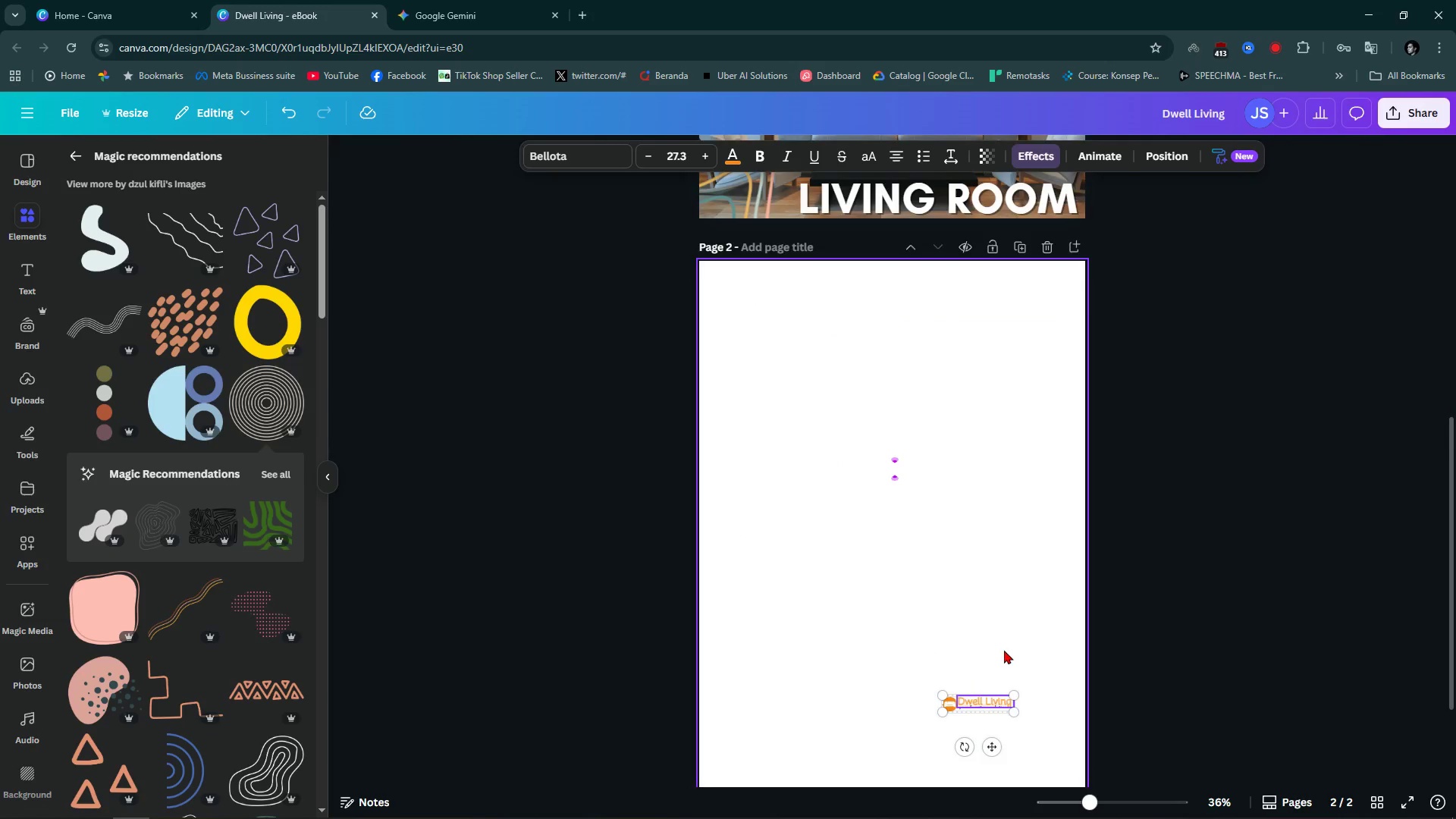 
scroll: coordinate [1007, 599], scroll_direction: down, amount: 4.0
 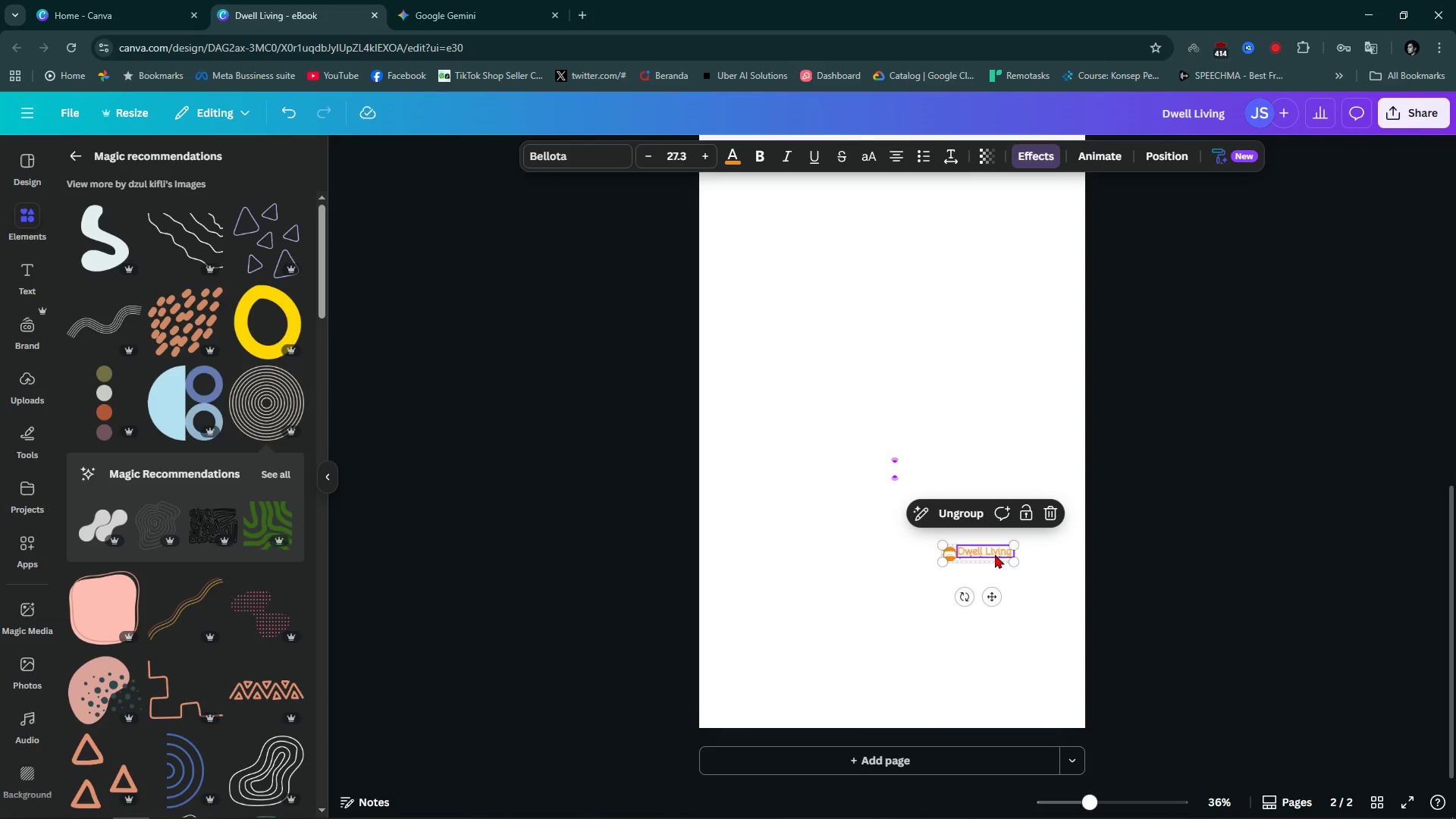 
left_click_drag(start_coordinate=[993, 552], to_coordinate=[1025, 695])
 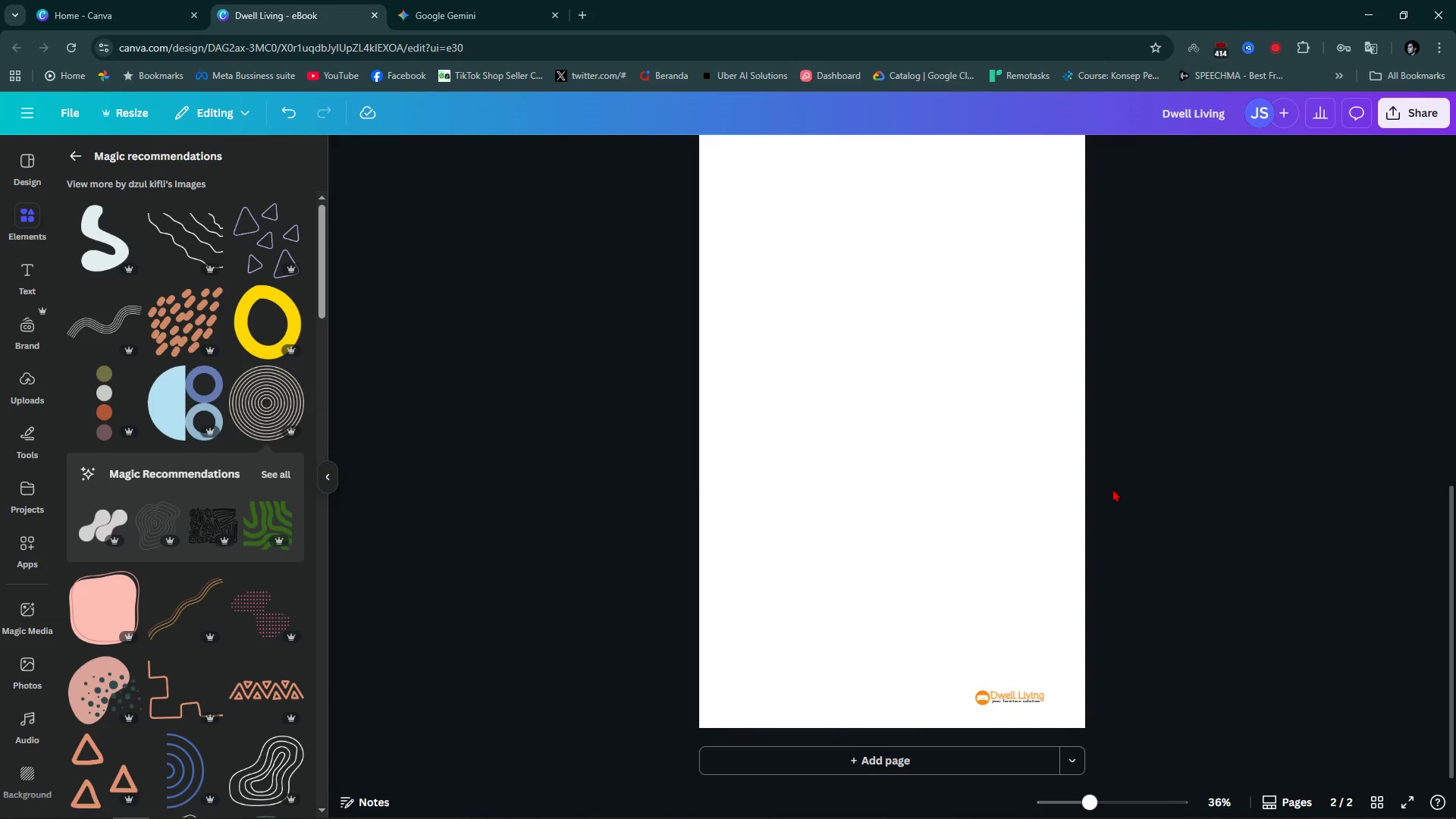 
left_click([1128, 492])
 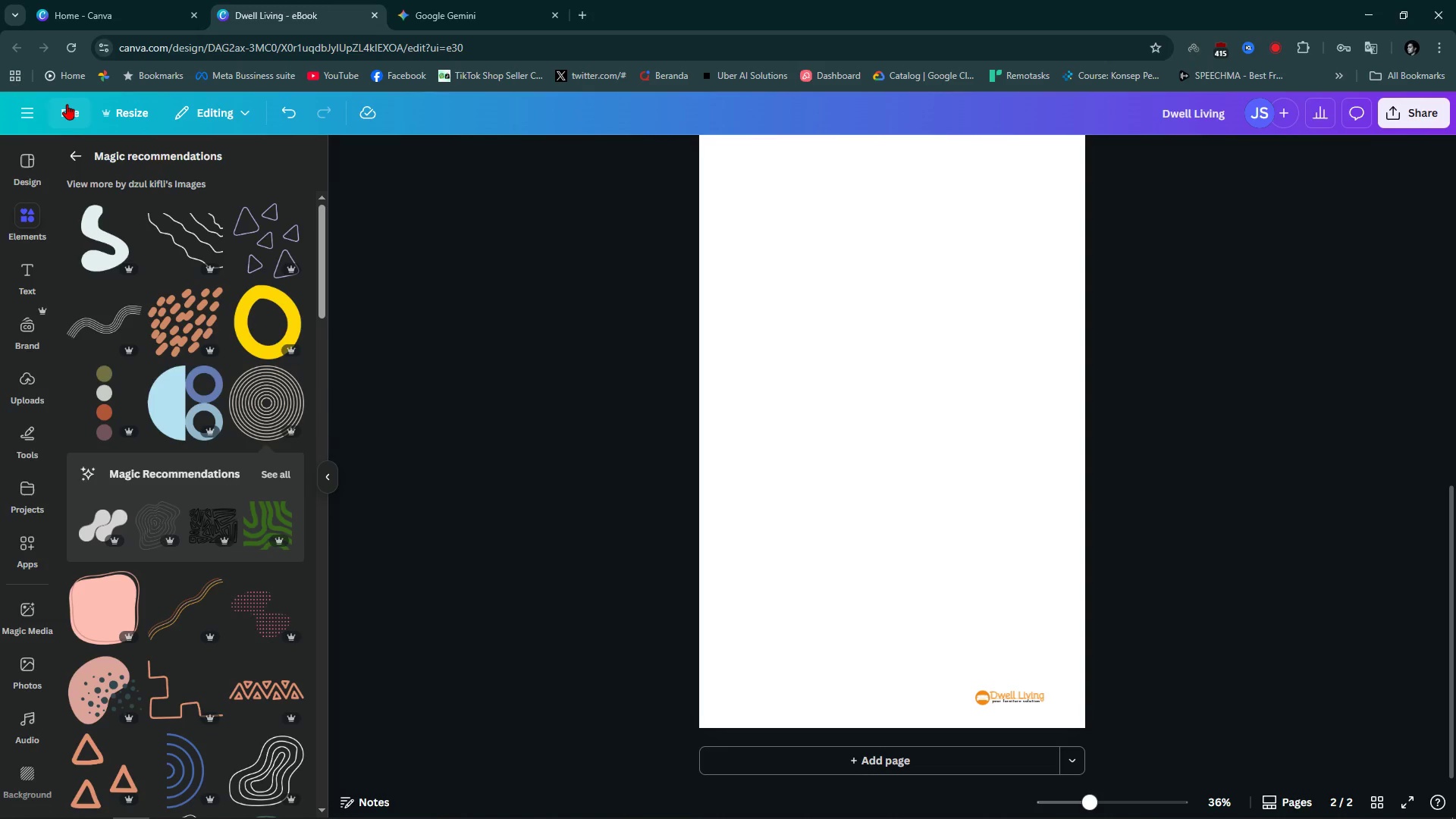 
left_click([67, 104])
 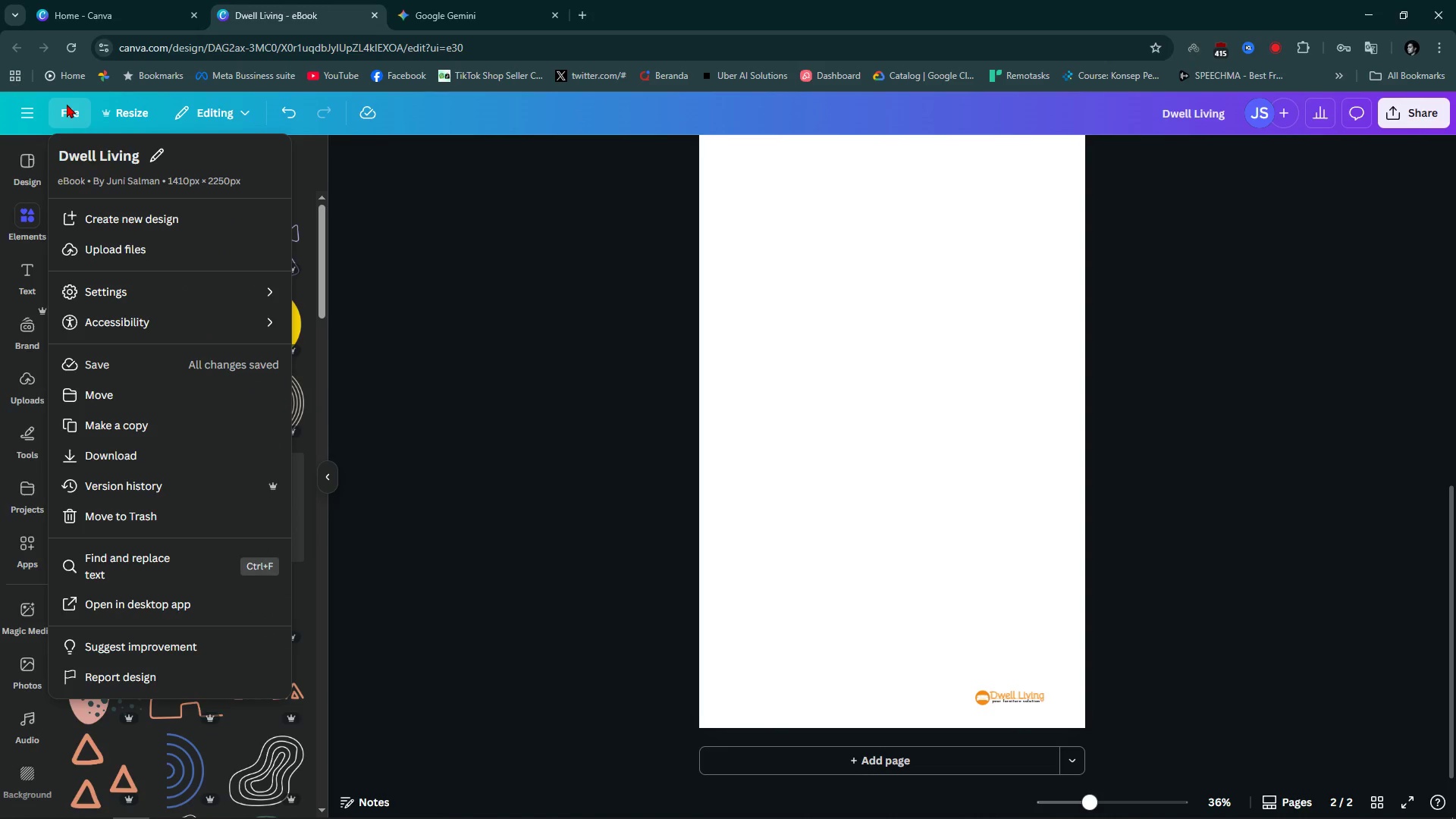 
wait(15.1)
 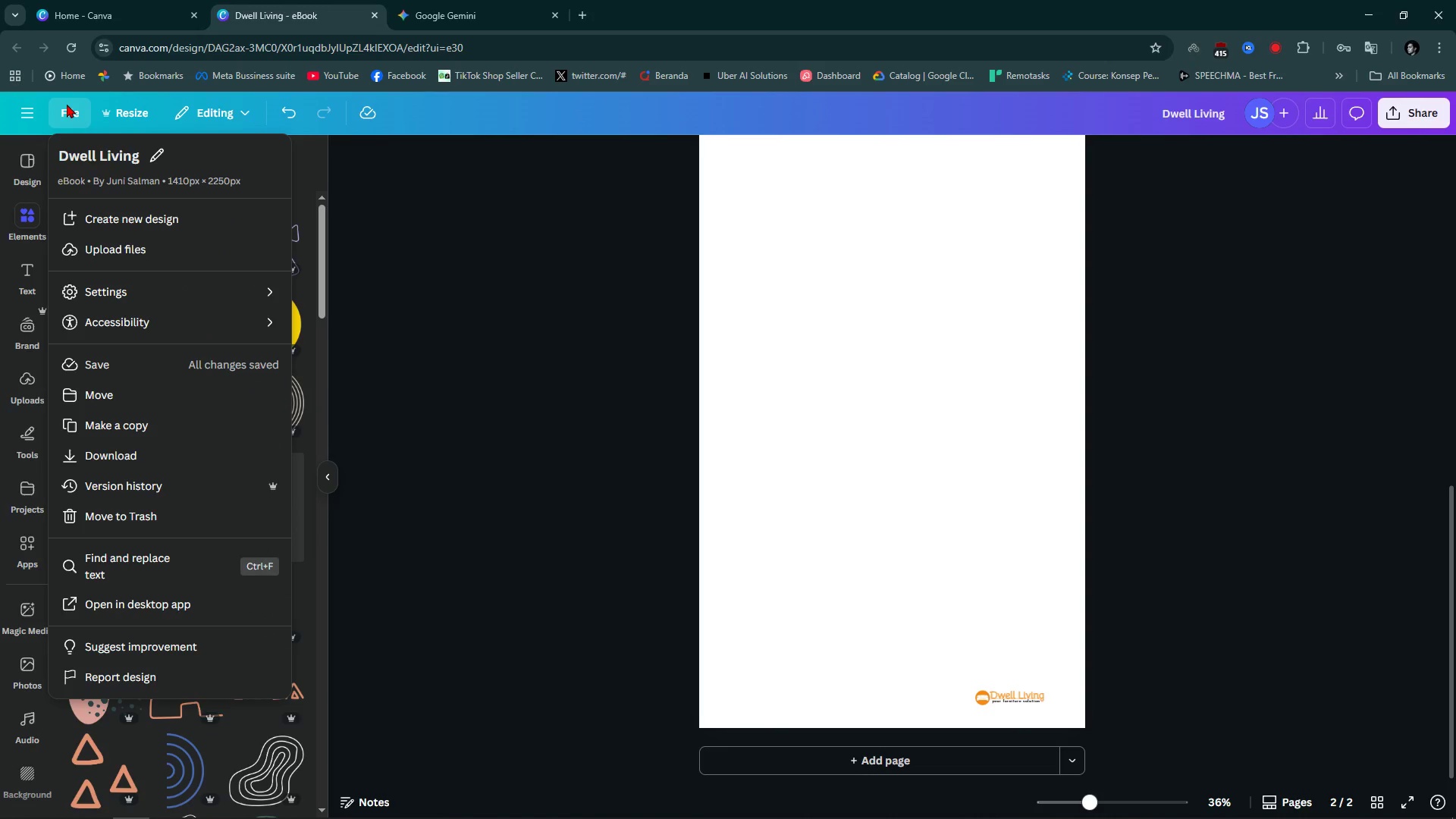 
scroll: coordinate [428, 529], scroll_direction: up, amount: 2.0
 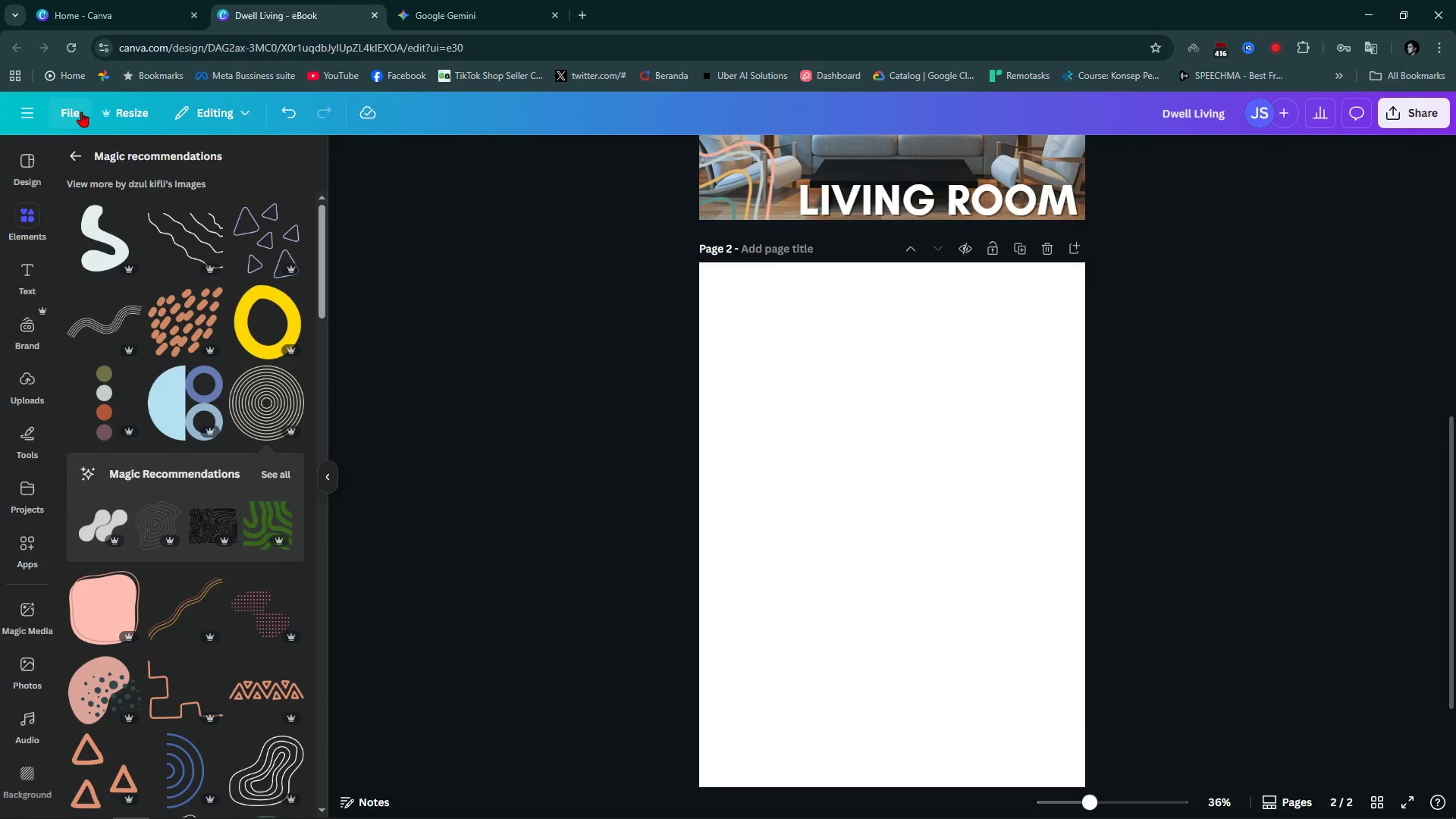 
left_click([78, 111])
 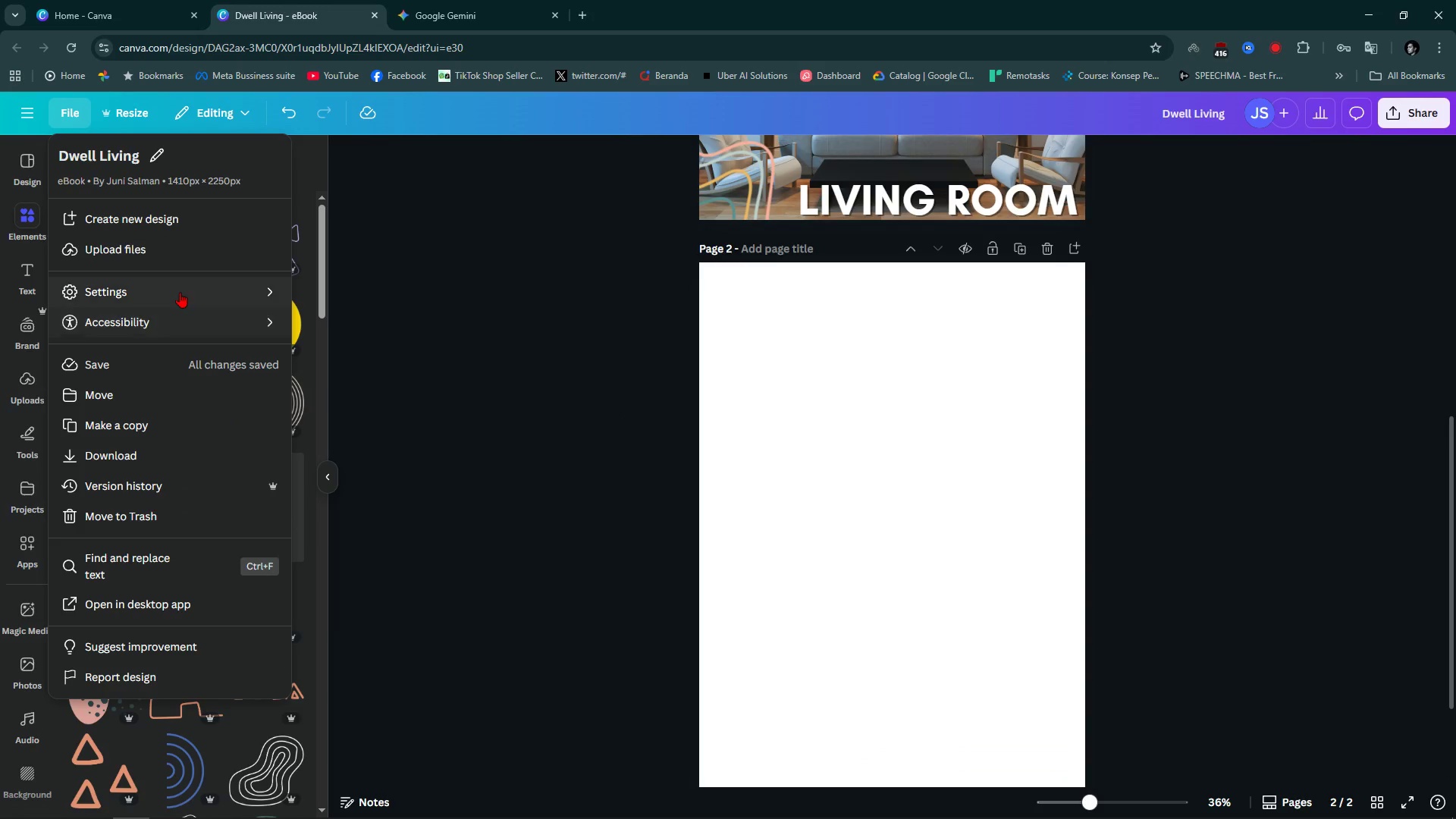 
left_click([180, 292])
 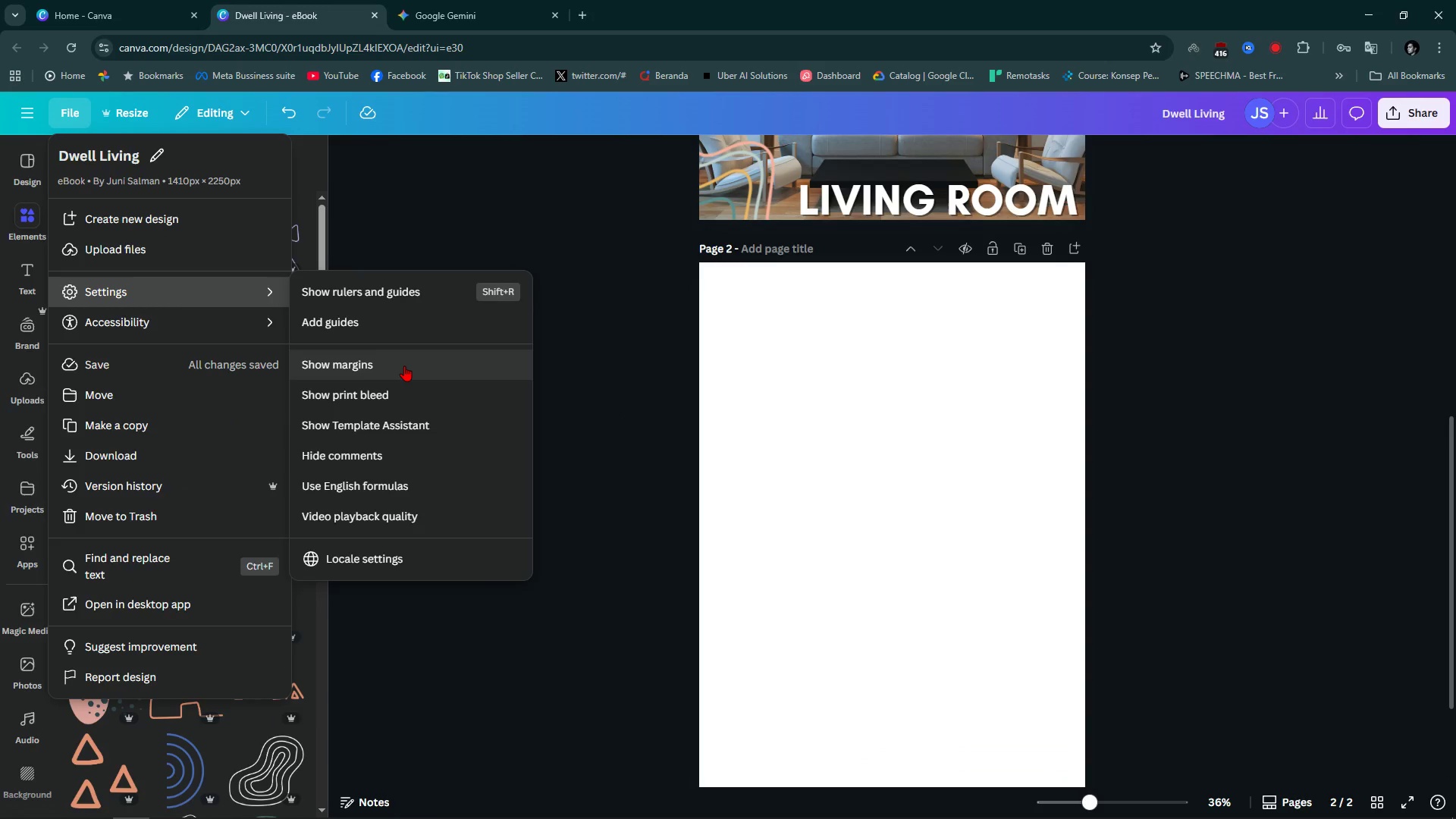 
left_click([404, 366])
 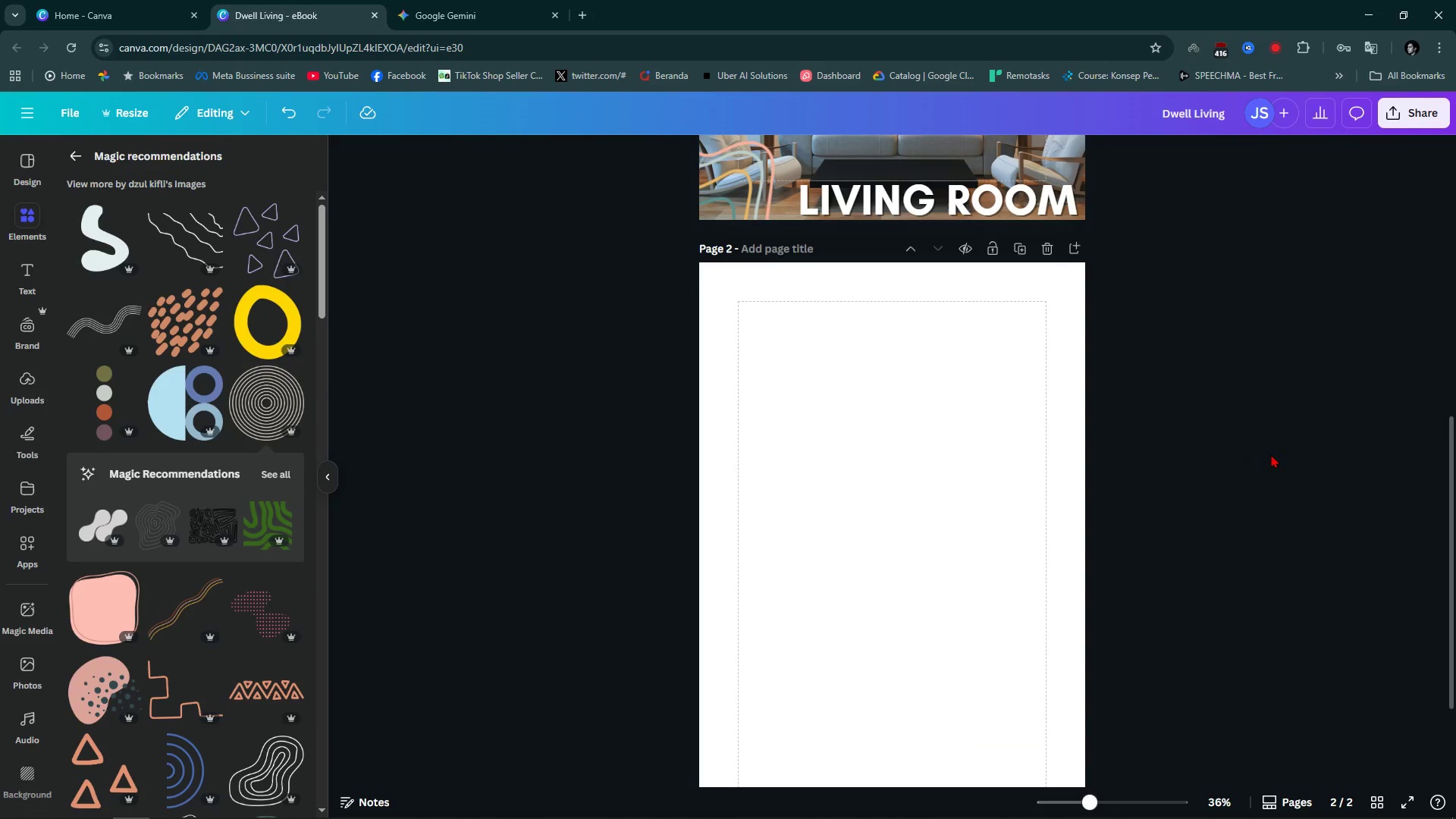 
left_click([1271, 454])
 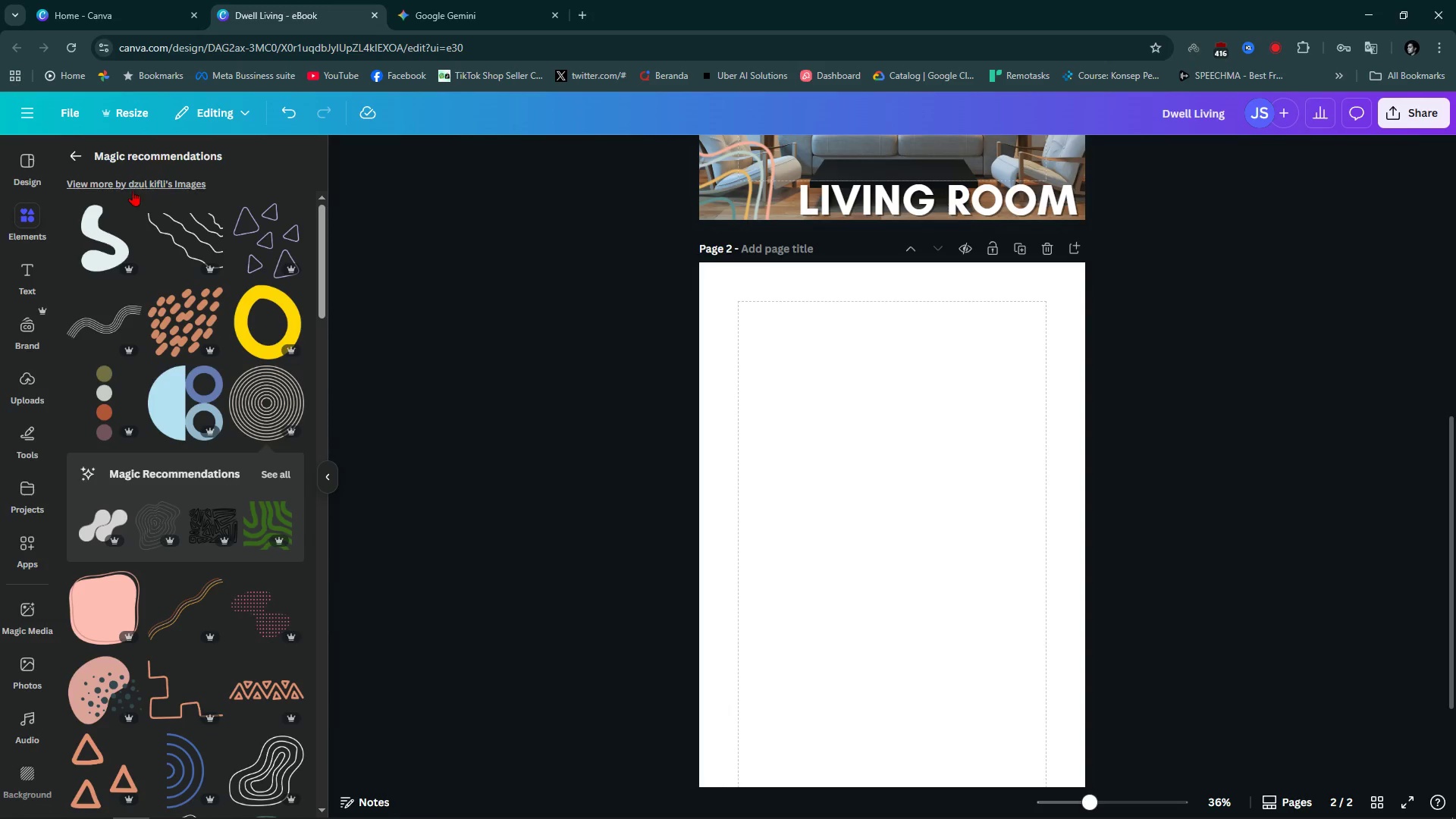 
left_click([65, 158])
 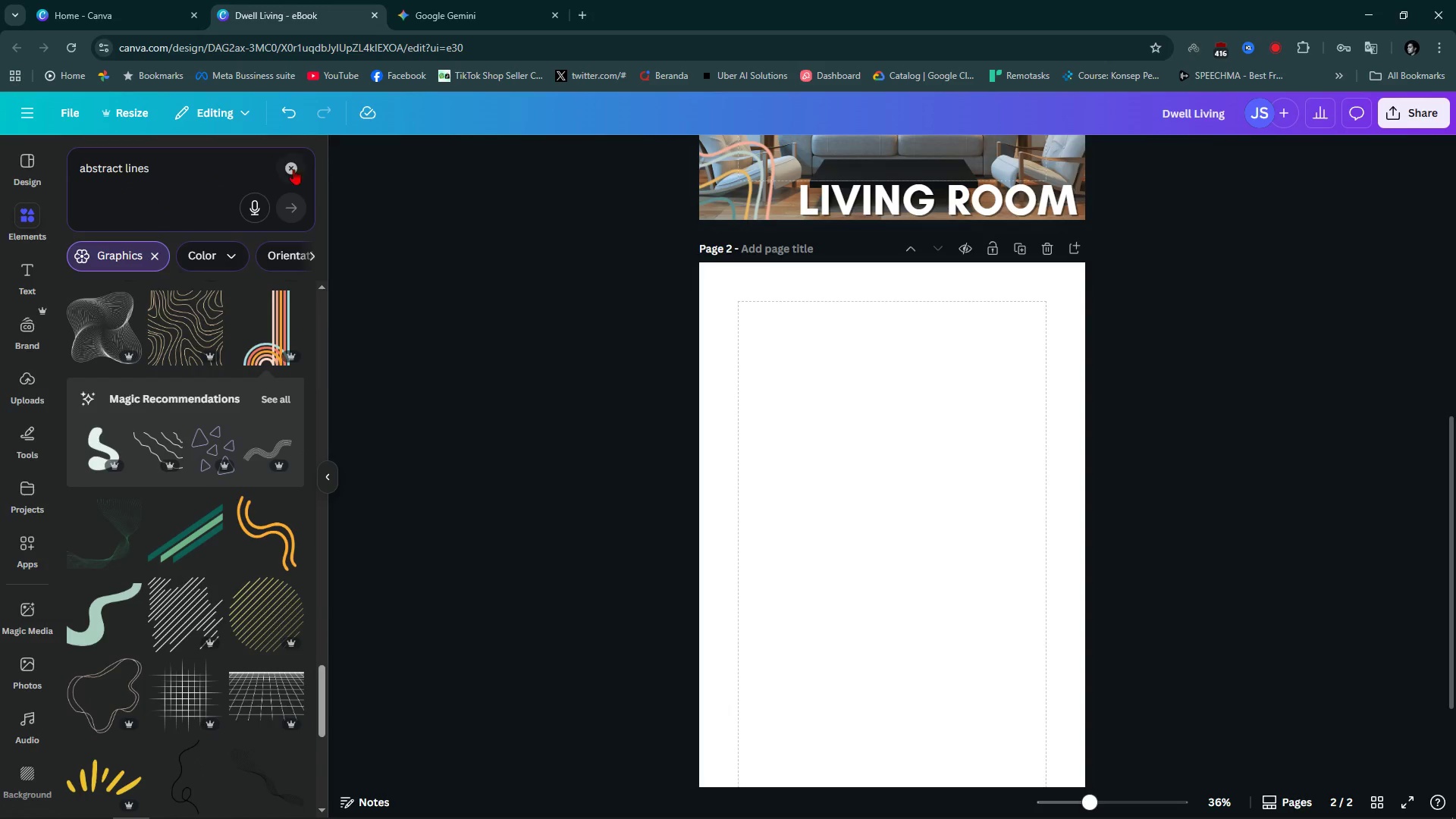 
left_click([300, 169])
 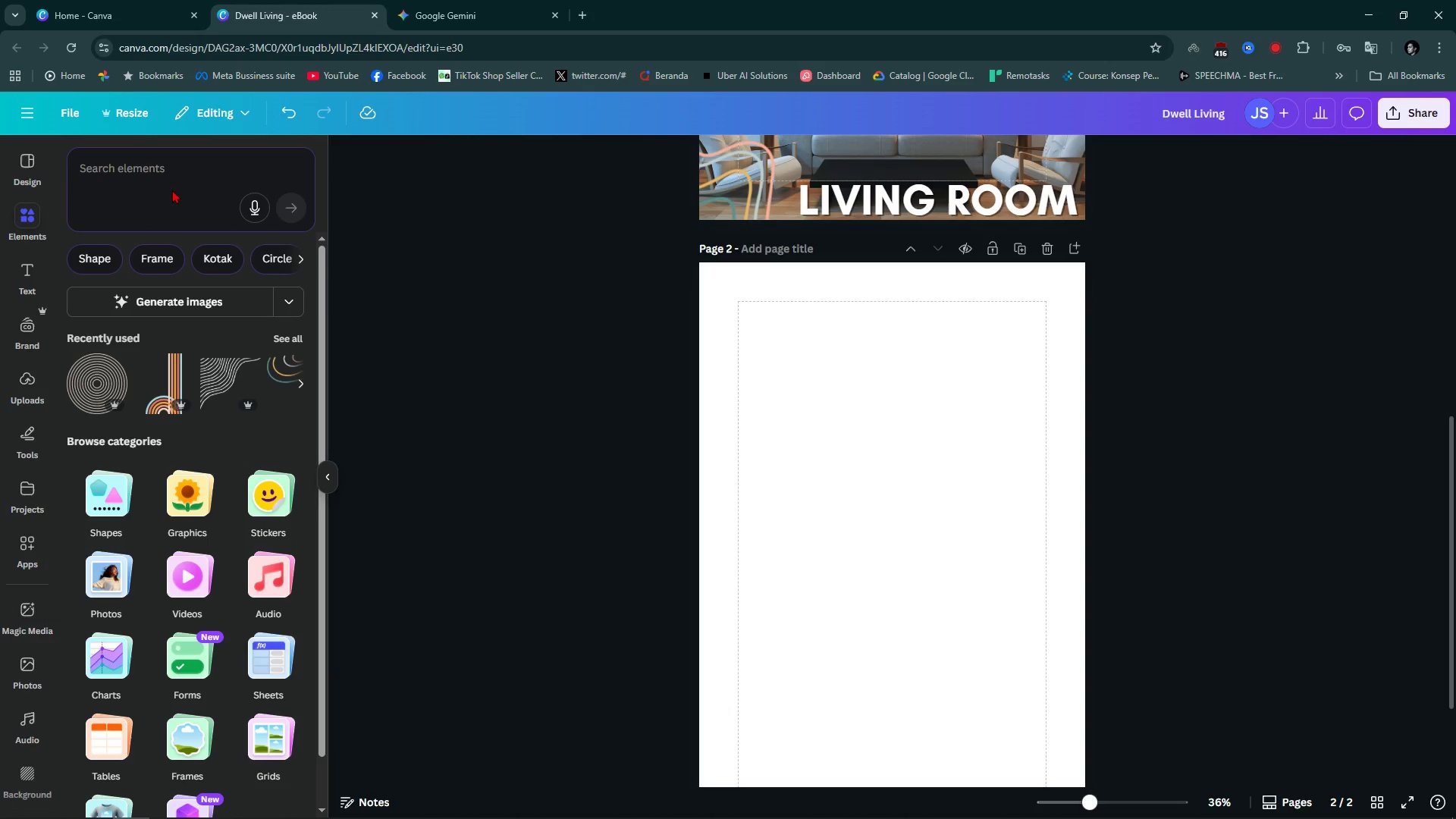 
double_click([188, 171])
 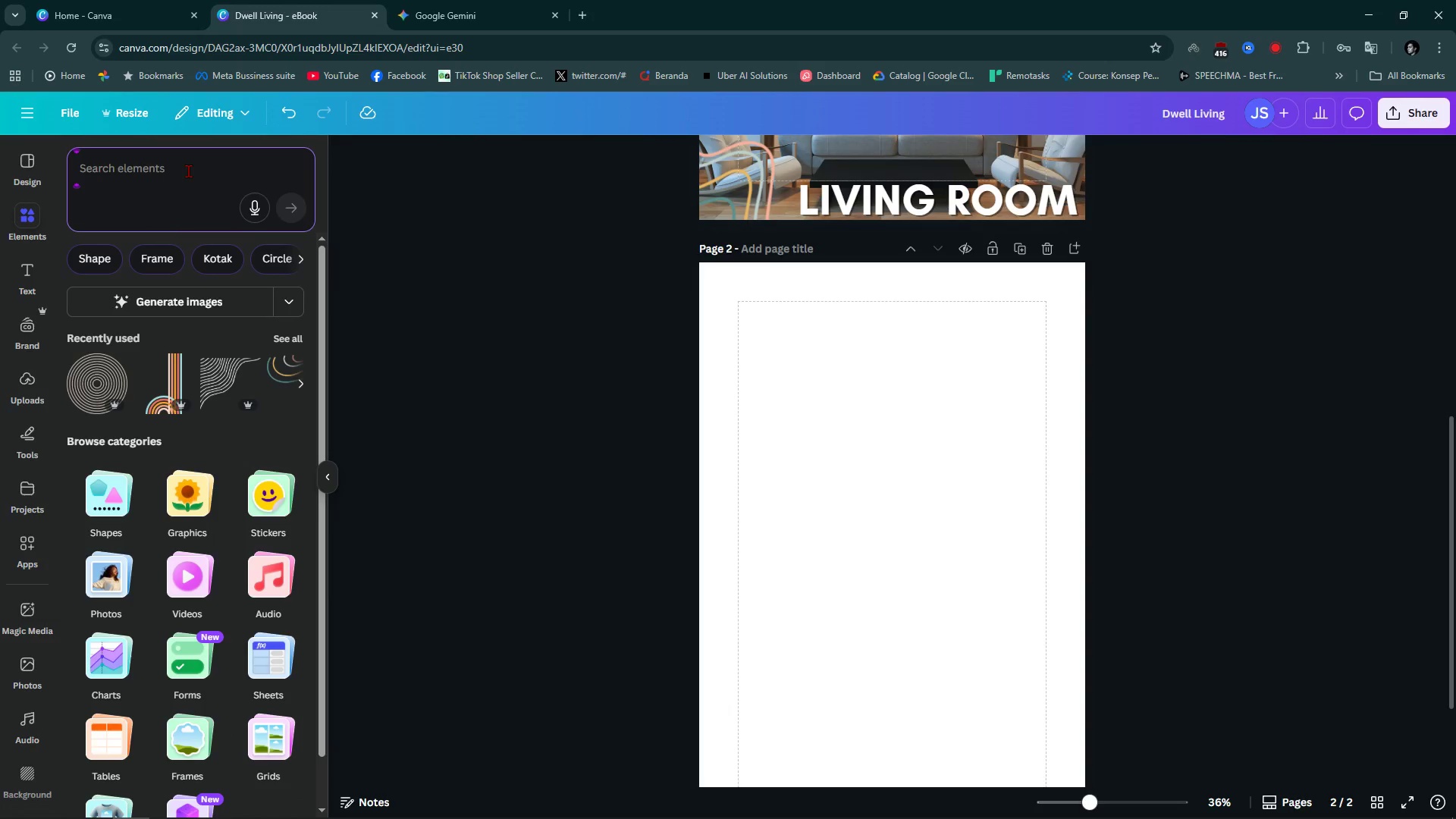 
type(FRAME)
 